 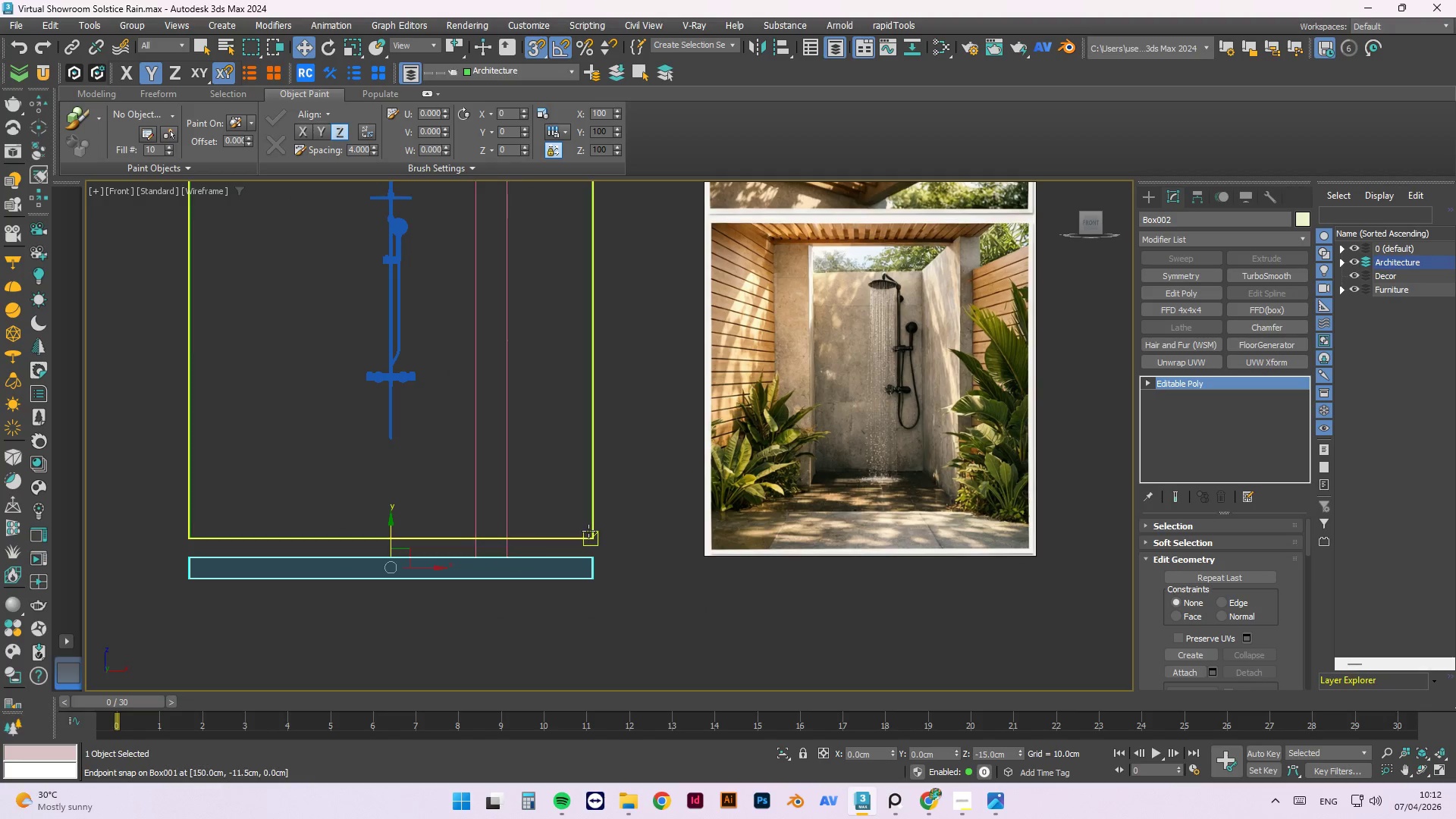 
left_click([588, 531])
 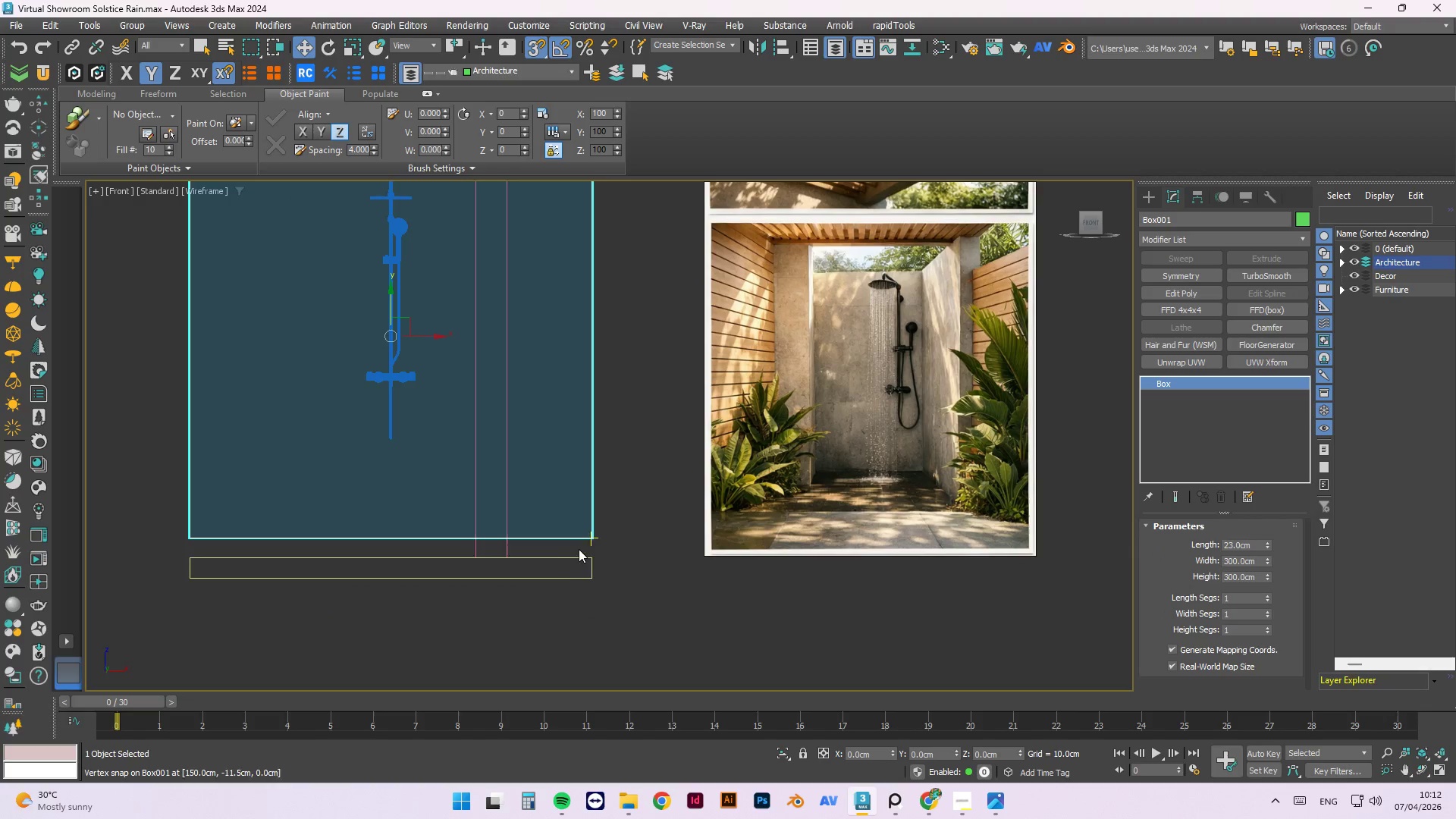 
scroll: coordinate [481, 543], scroll_direction: down, amount: 2.0
 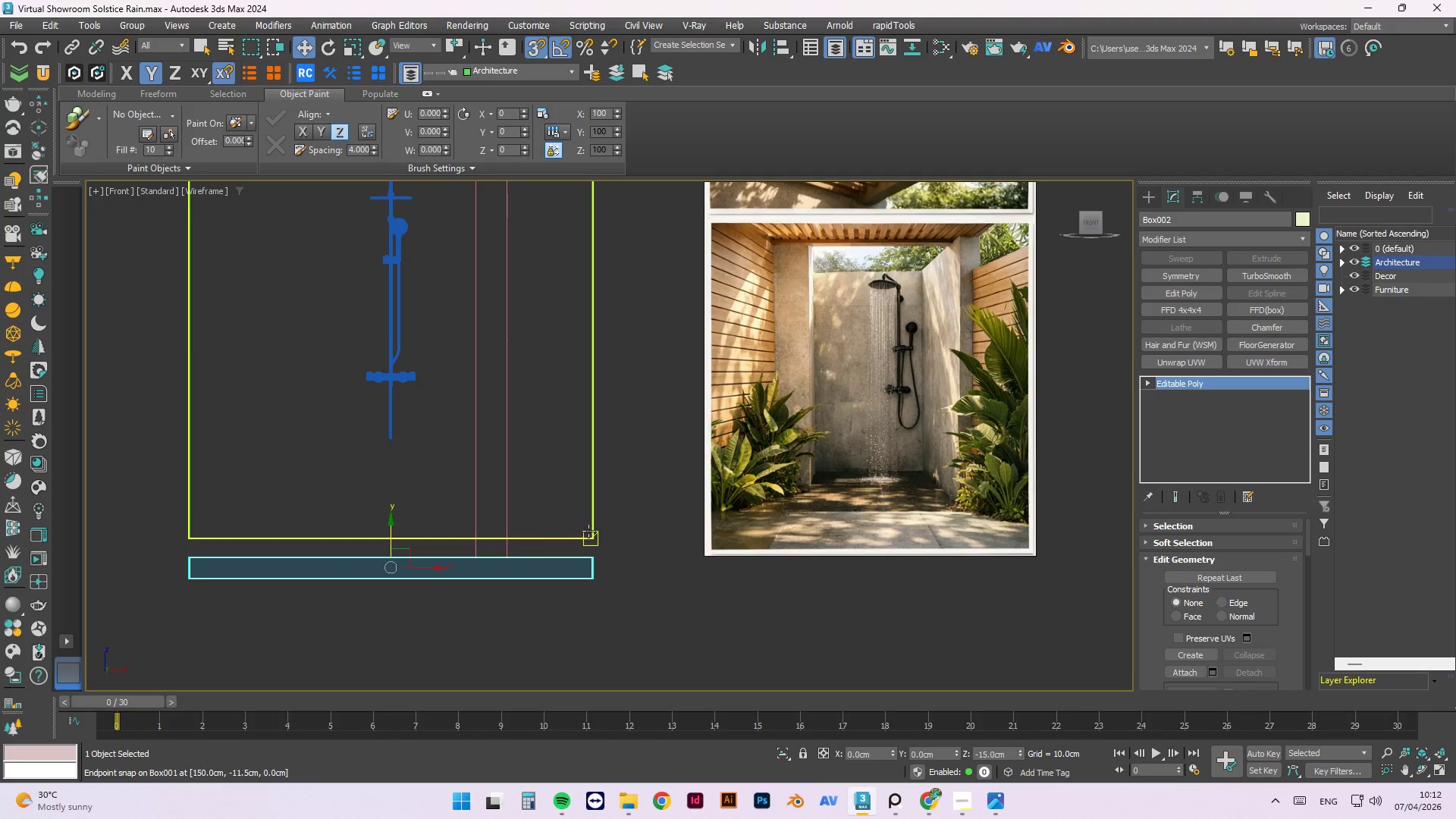 
wait(8.08)
 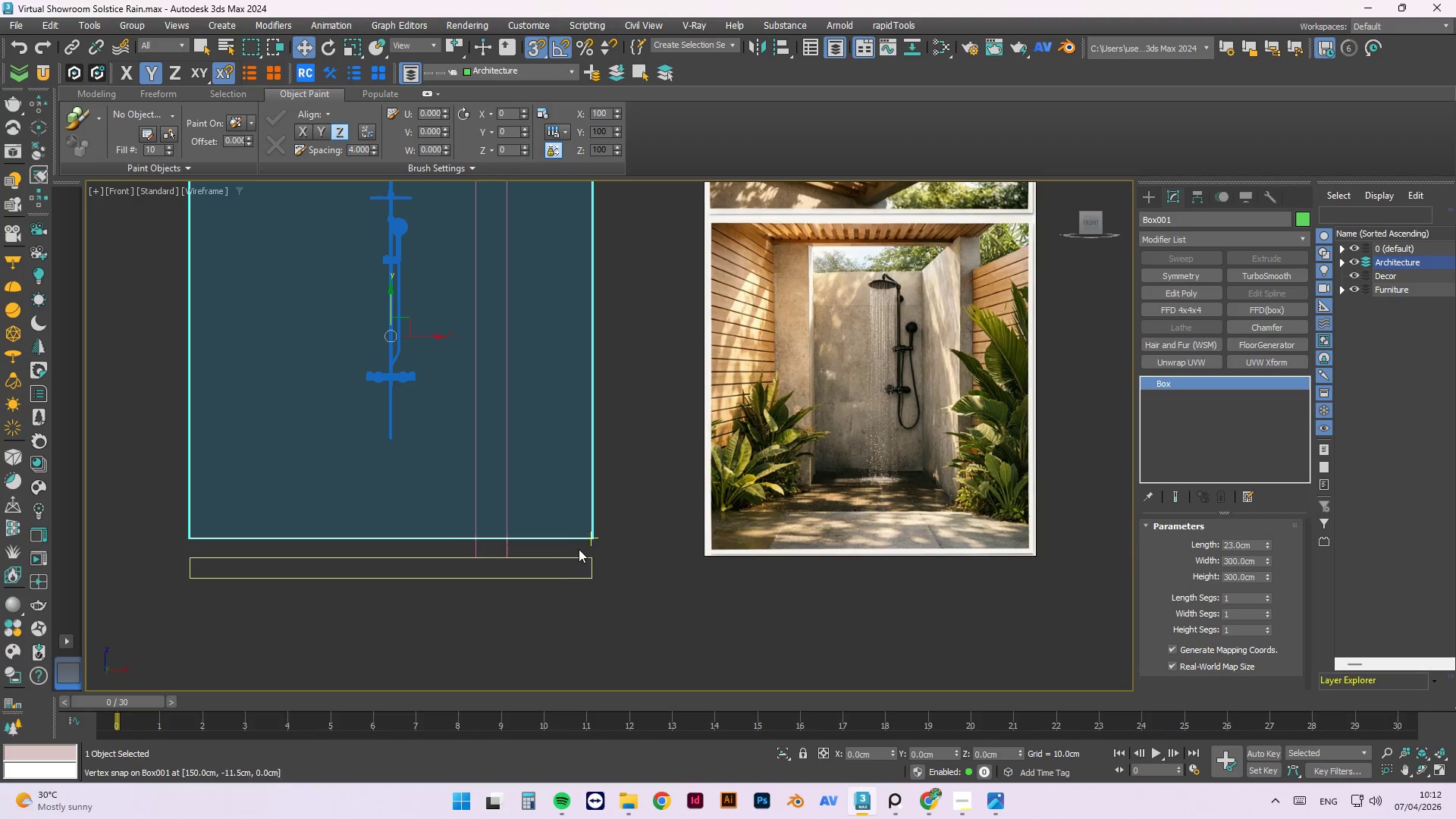 
double_click([592, 574])
 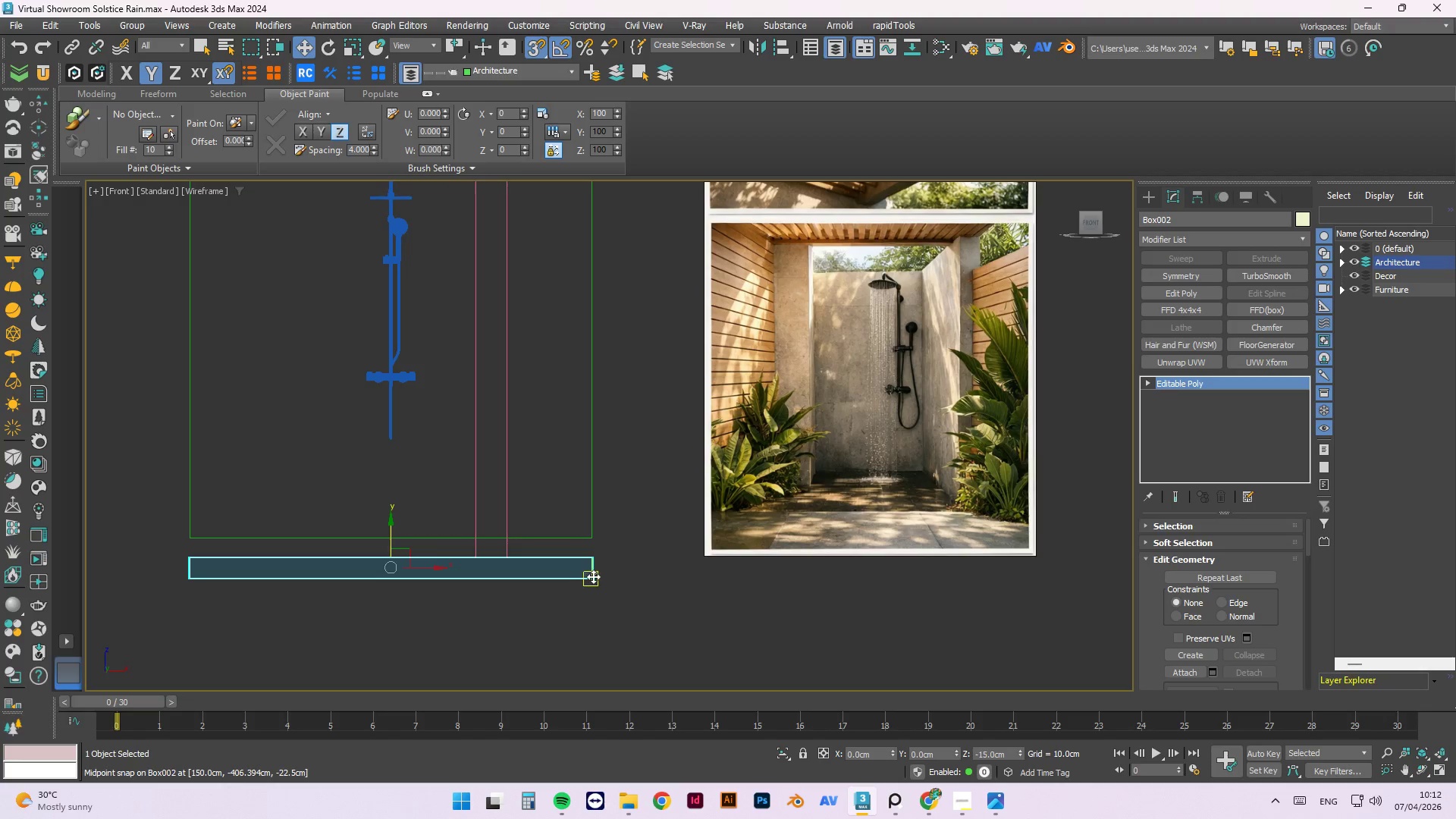 
left_click_drag(start_coordinate=[592, 583], to_coordinate=[502, 551])
 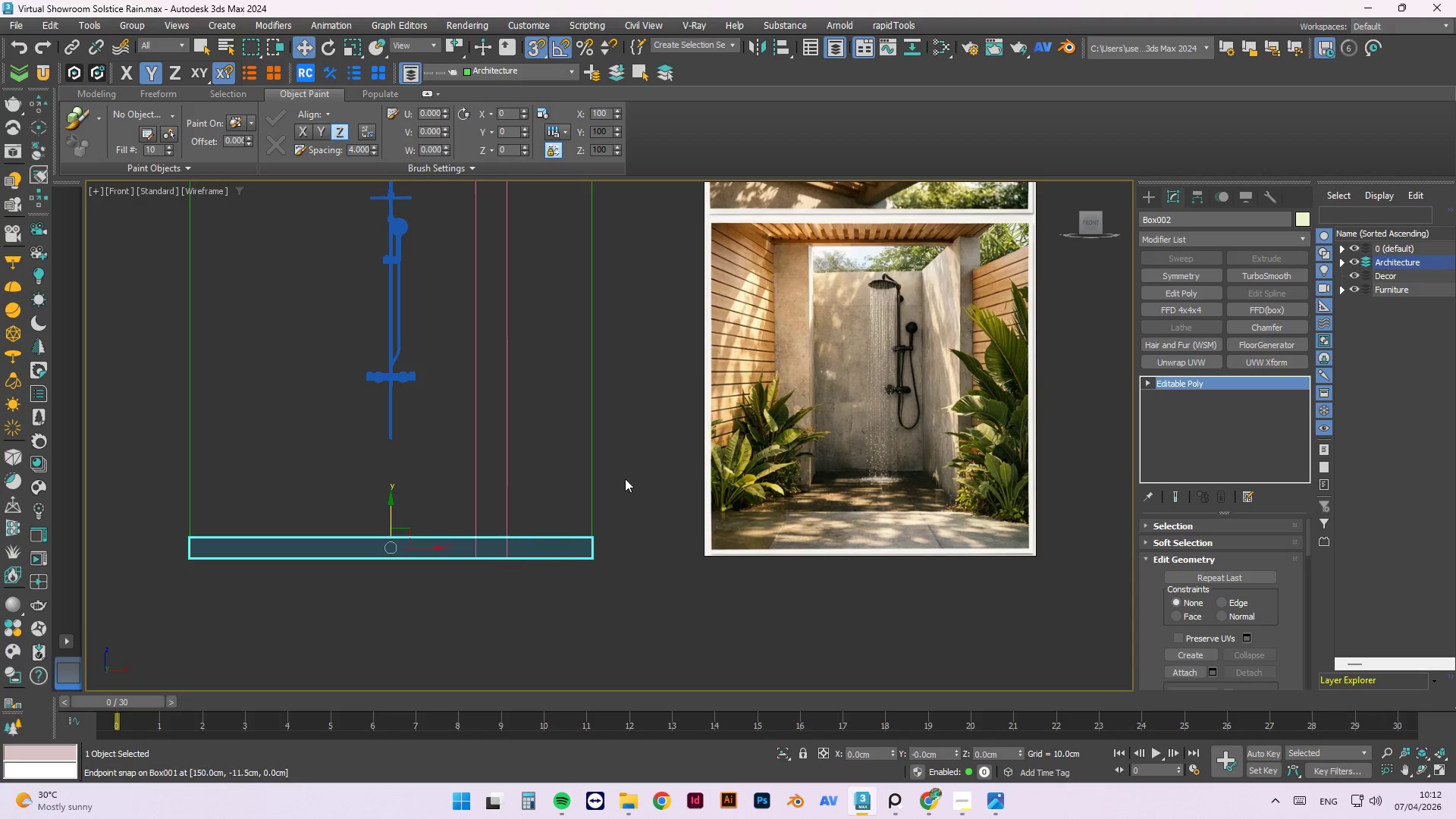 
left_click([638, 479])
 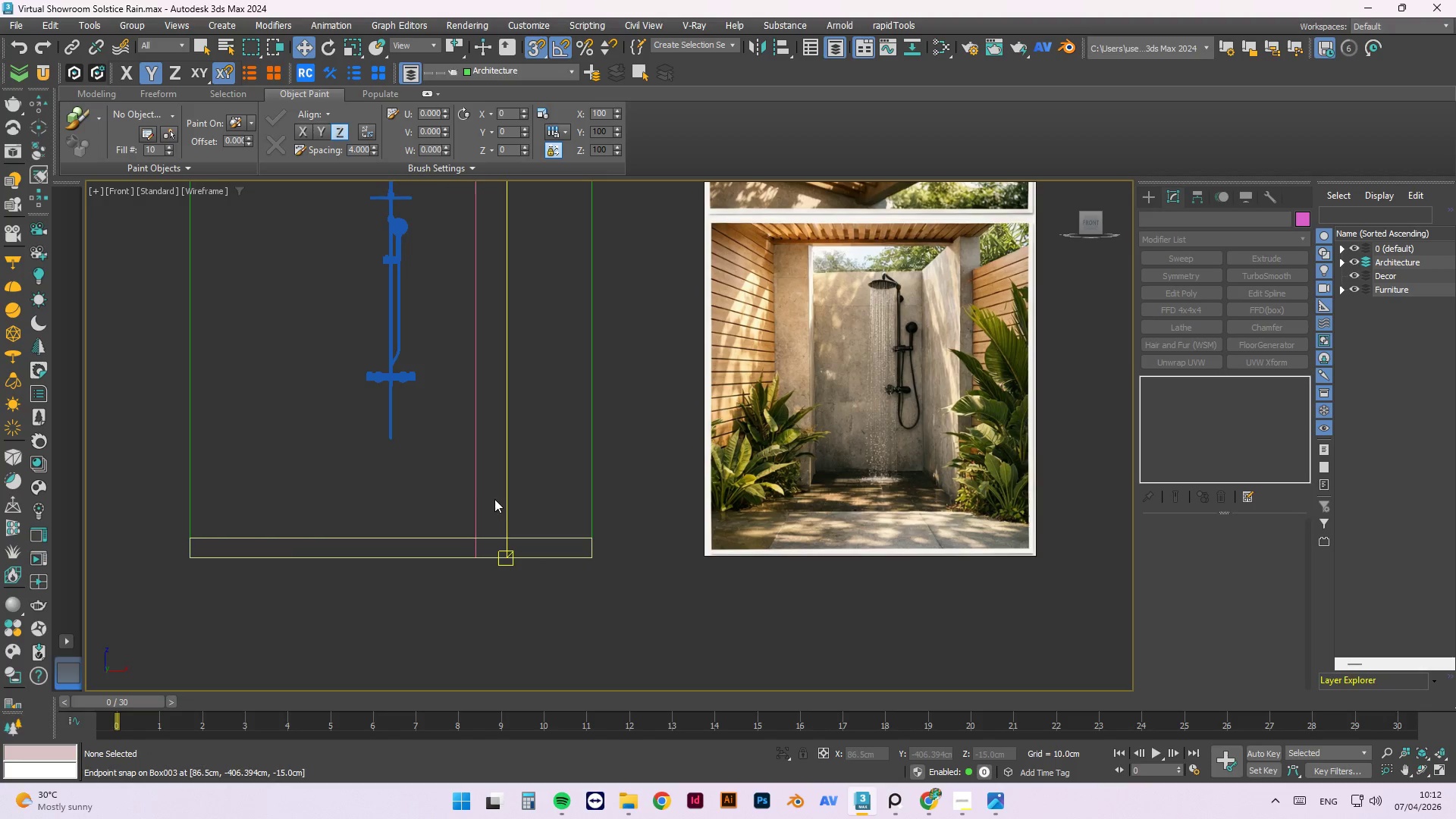 
double_click([503, 497])
 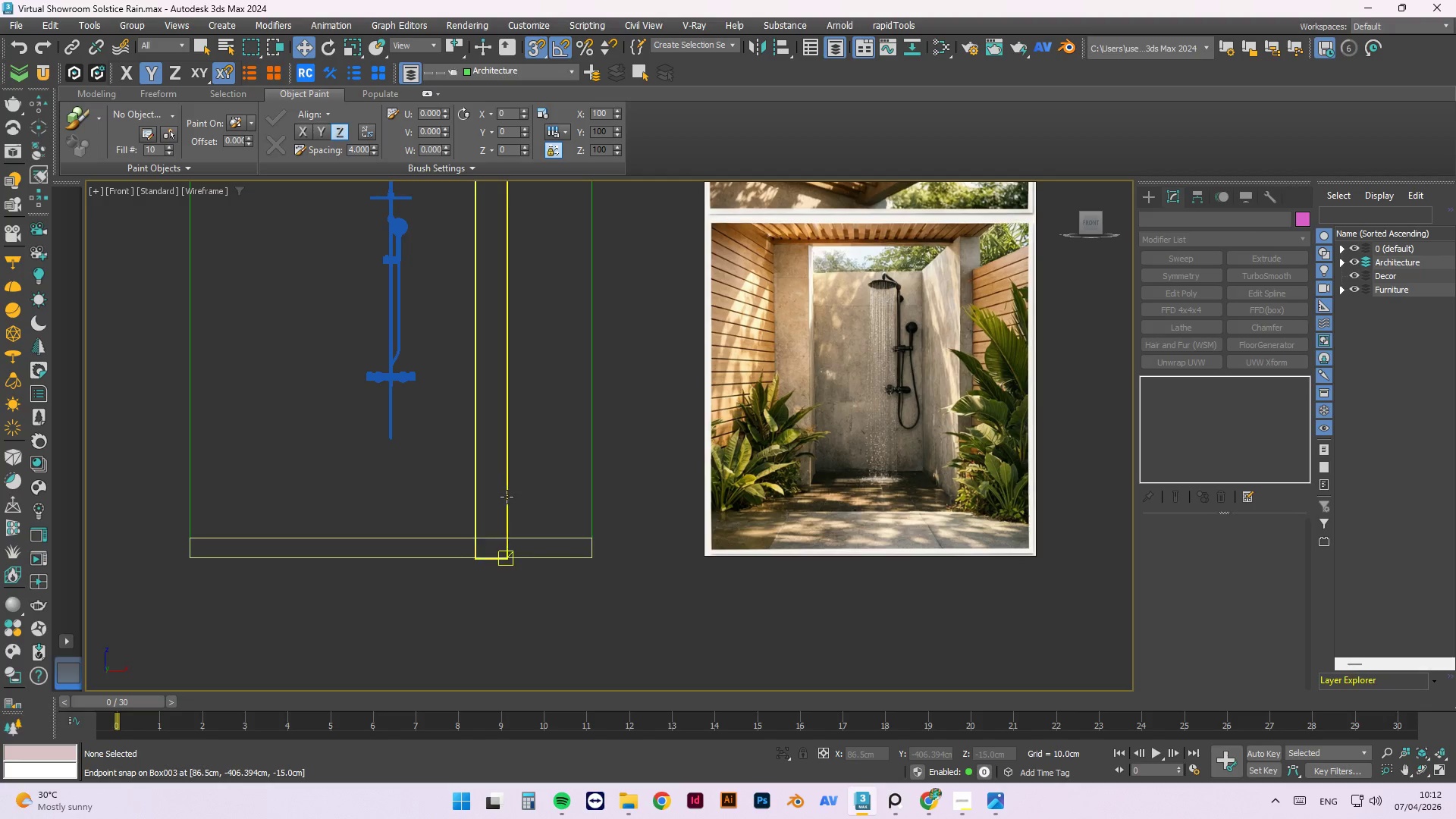 
triple_click([508, 497])
 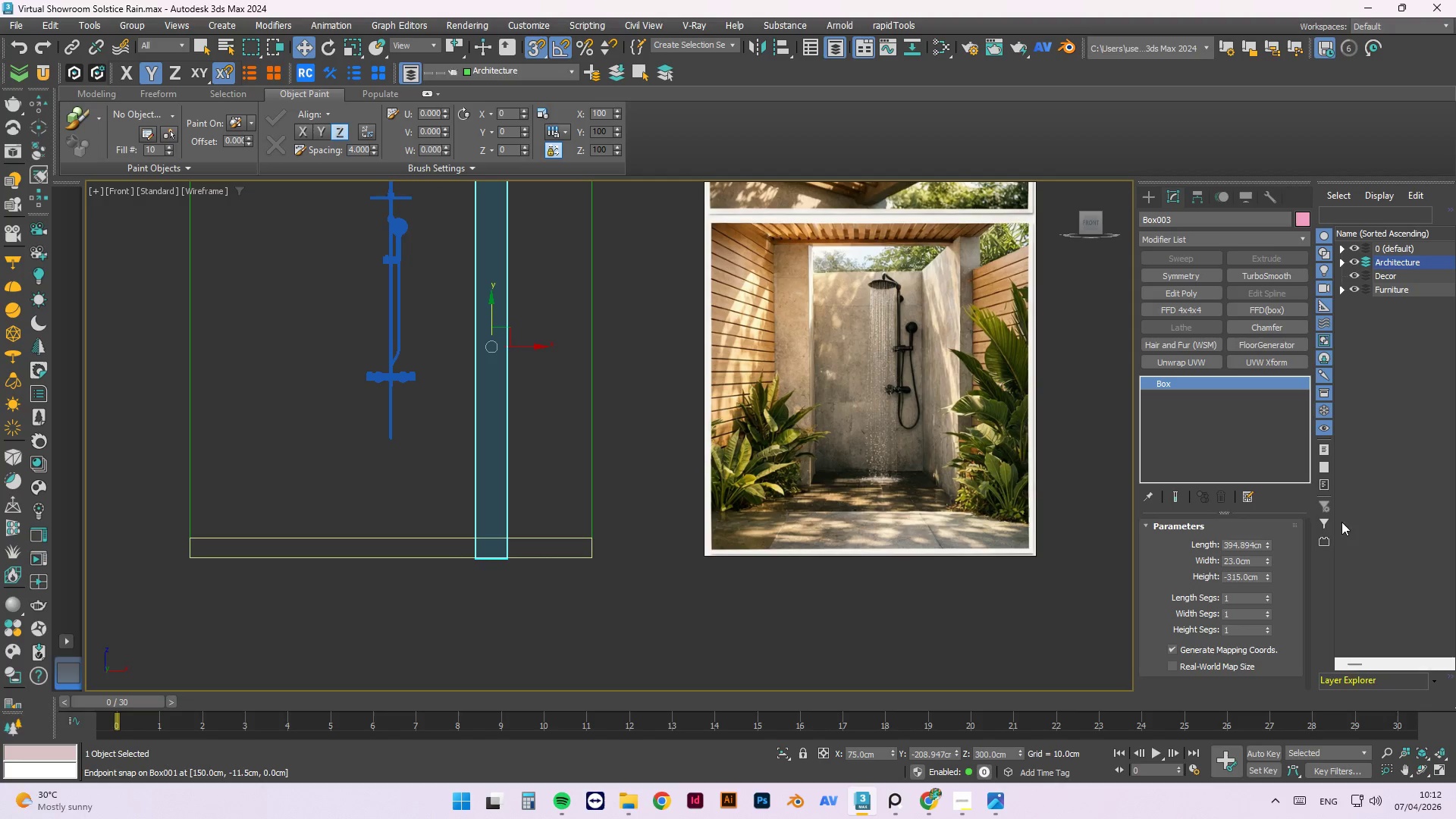 
left_click([1244, 664])
 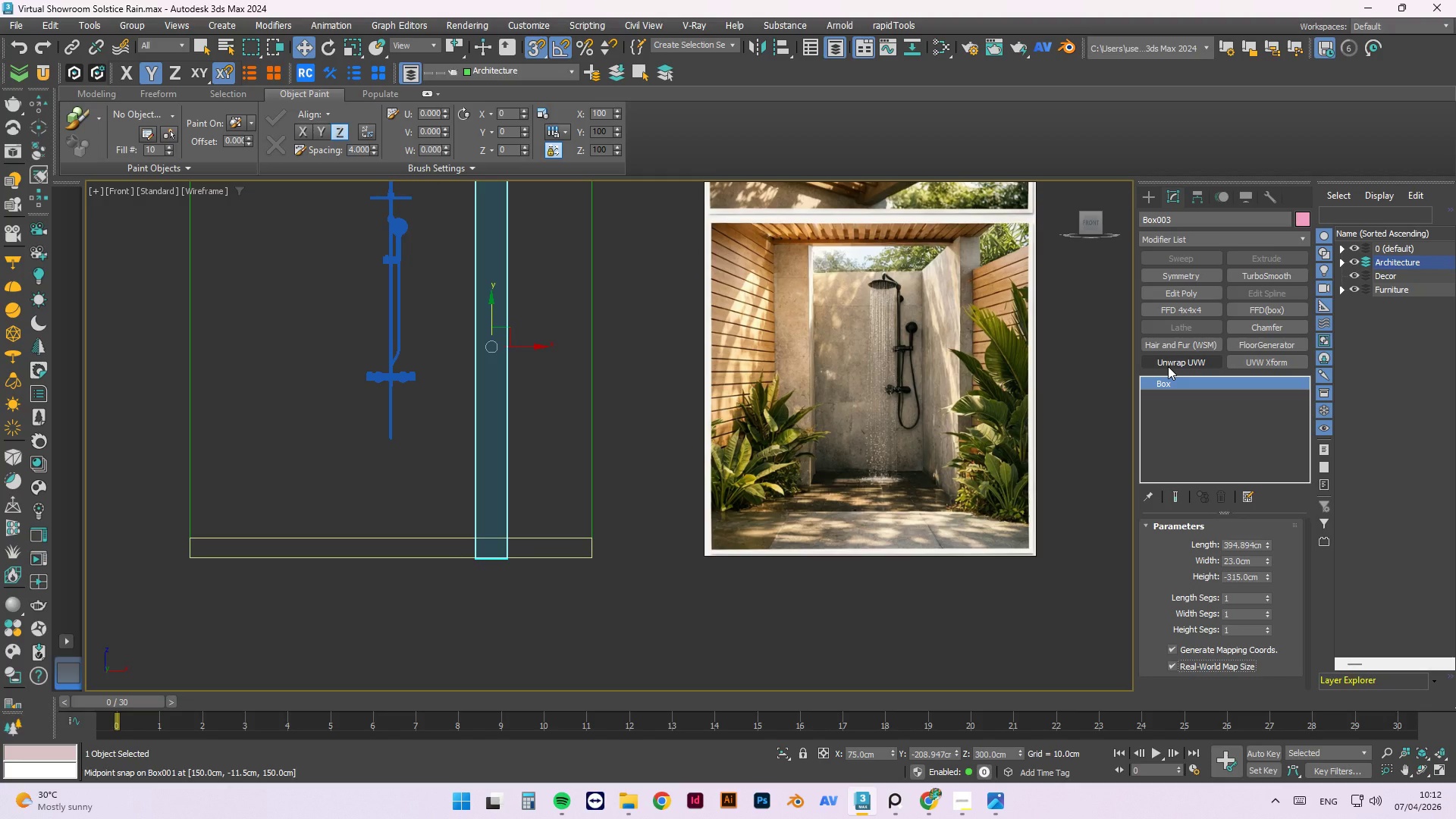 
key(1)
 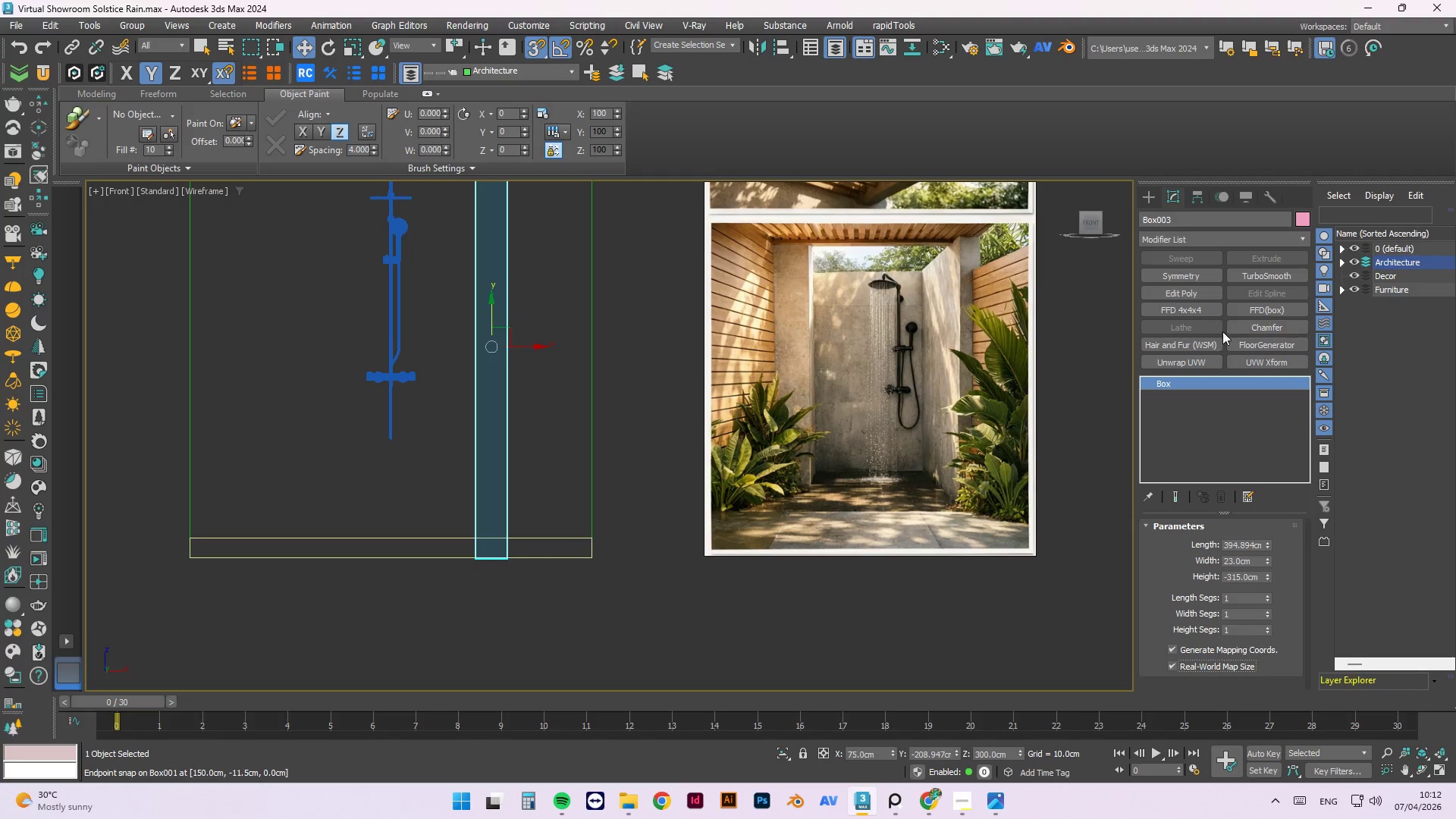 
left_click([1191, 296])
 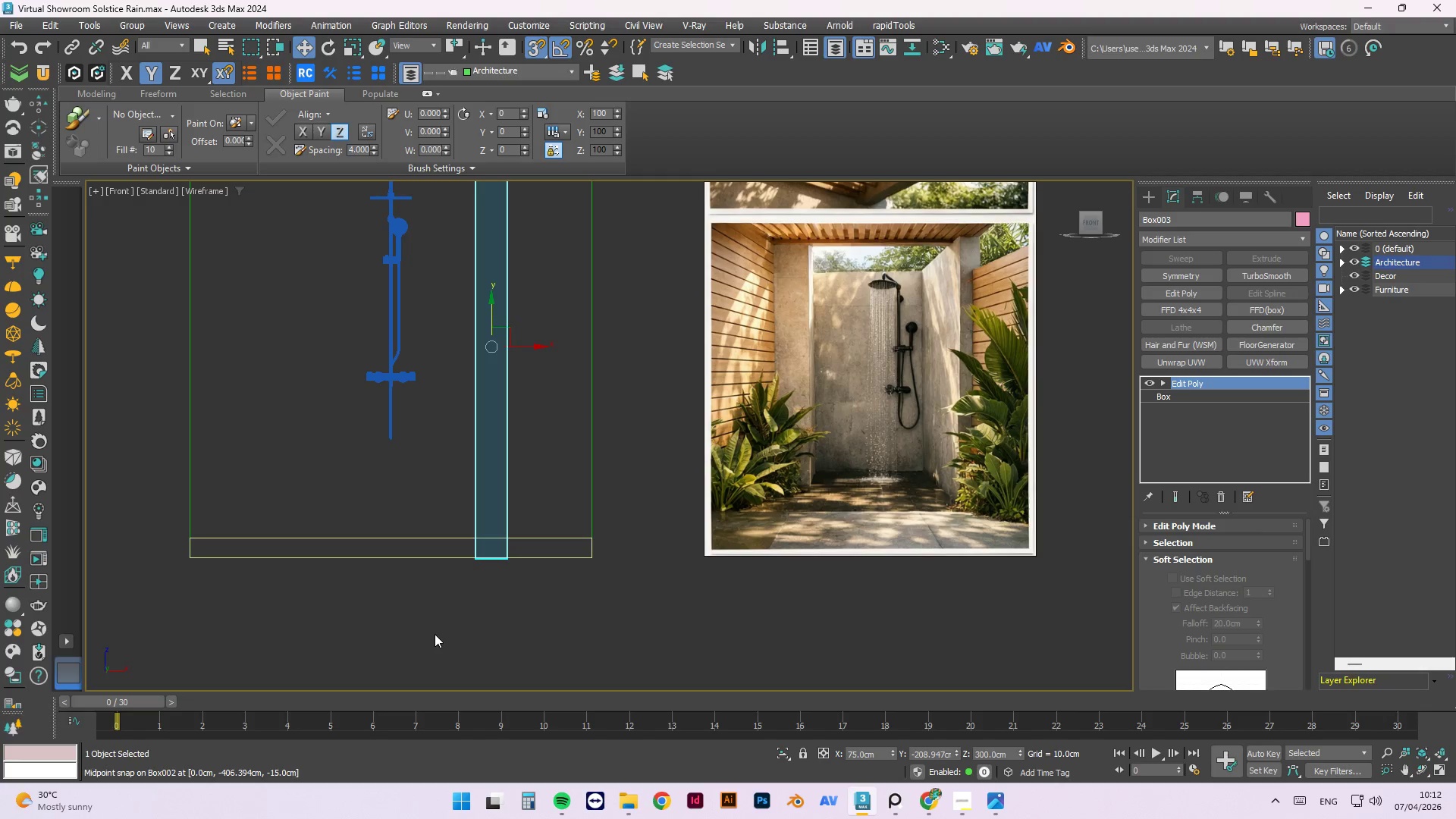 
hold_key(key=1, duration=0.34)
 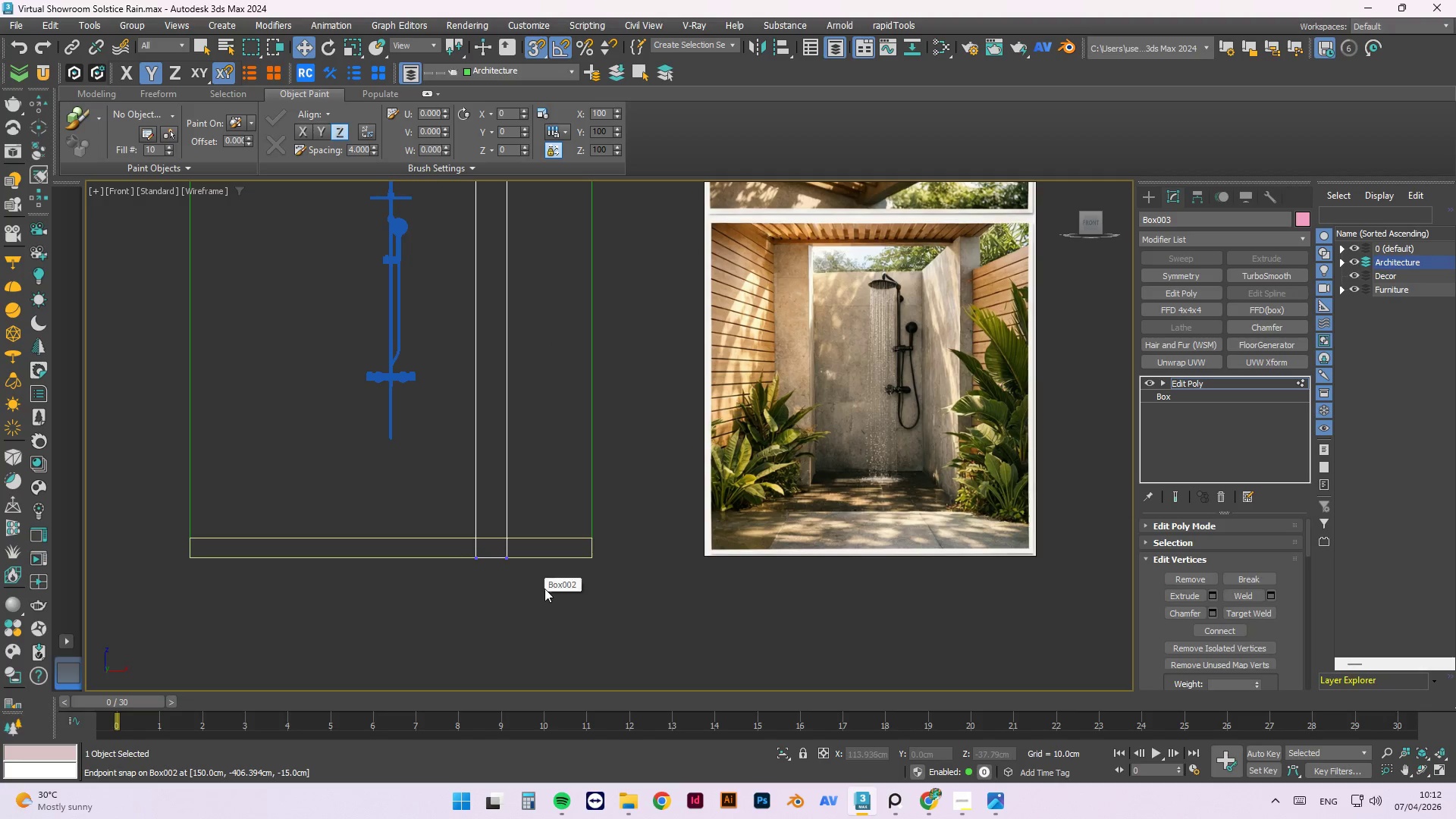 
left_click_drag(start_coordinate=[545, 588], to_coordinate=[436, 550])
 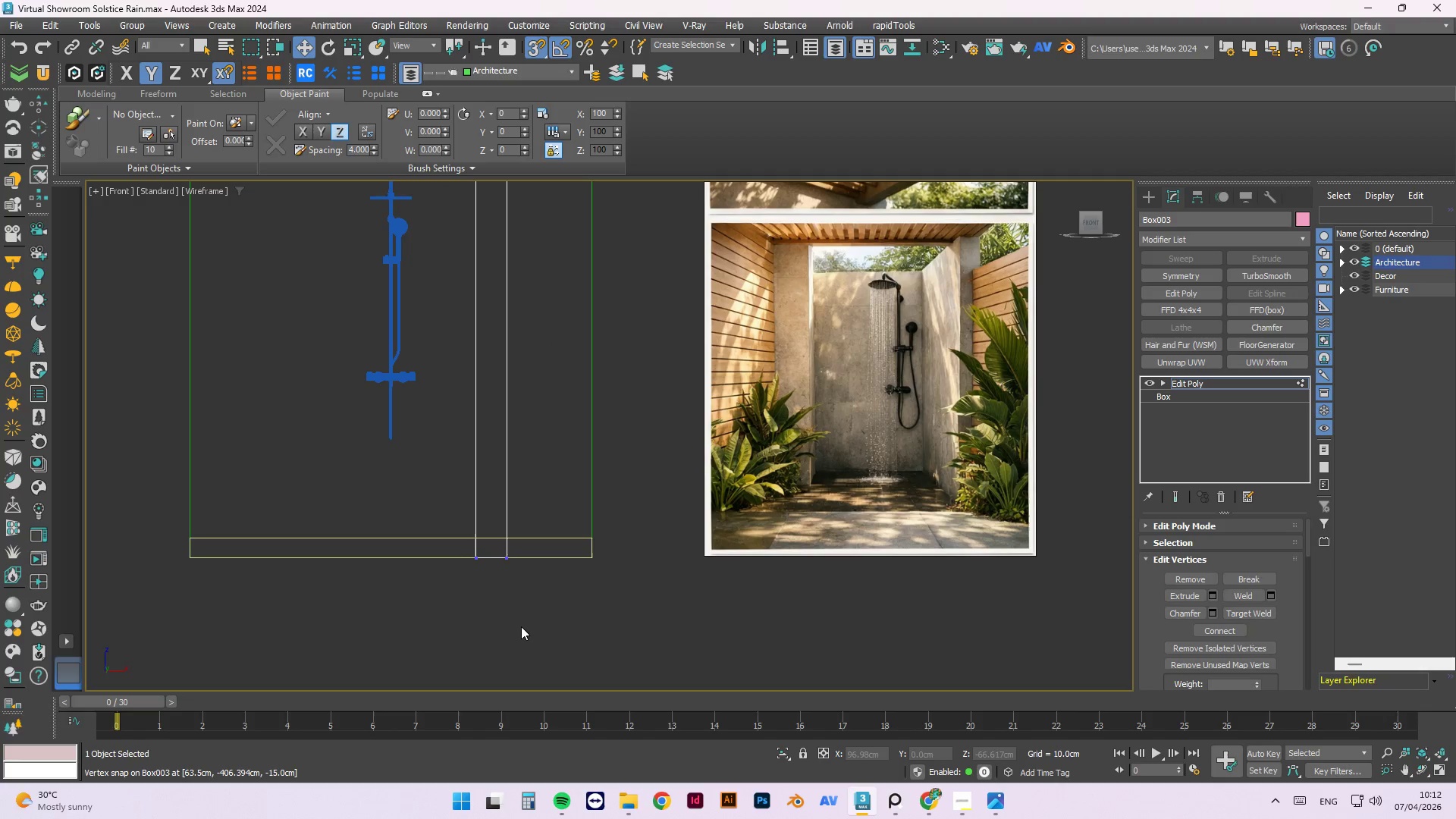 
type(ss)
 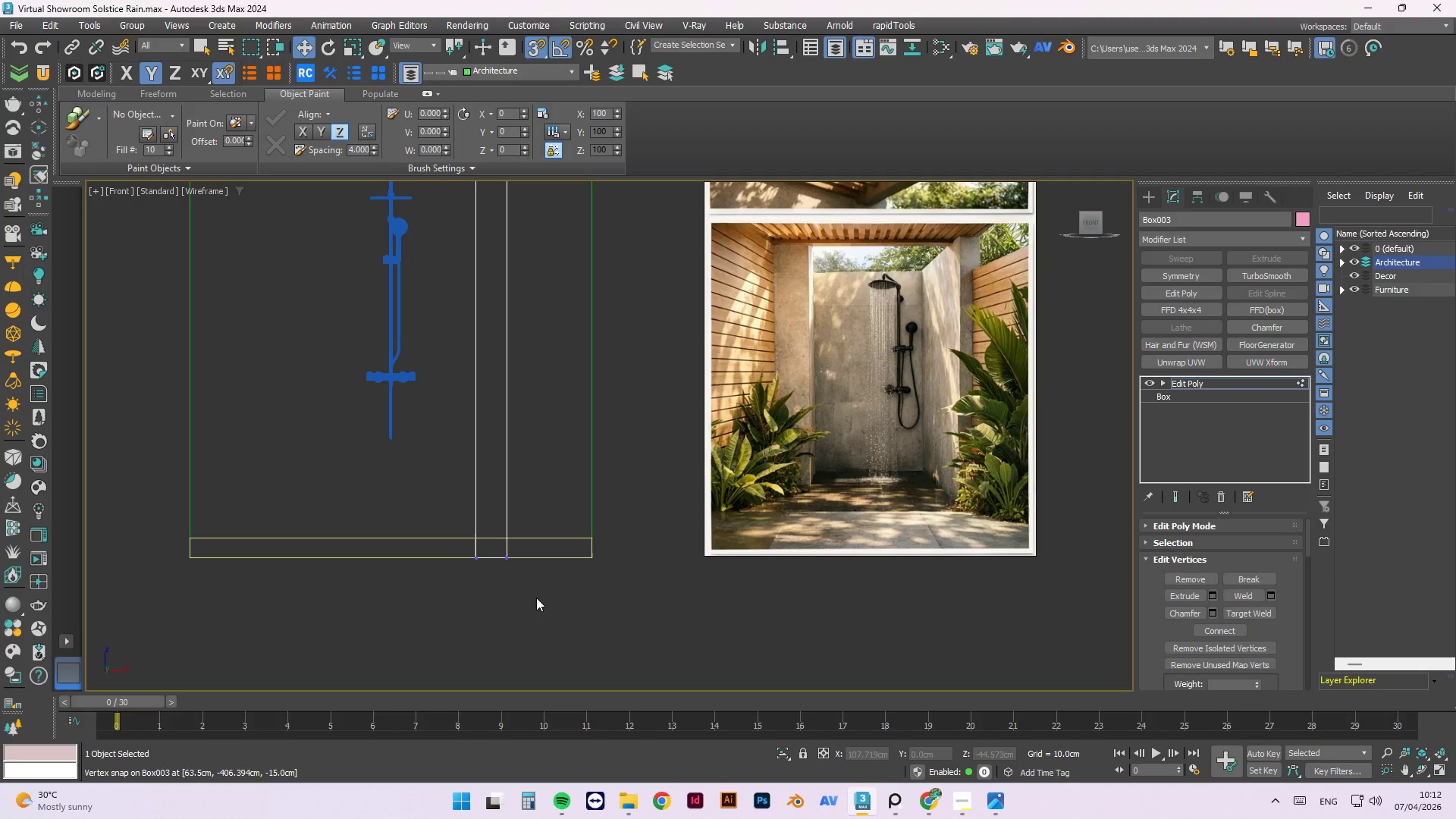 
left_click([536, 596])
 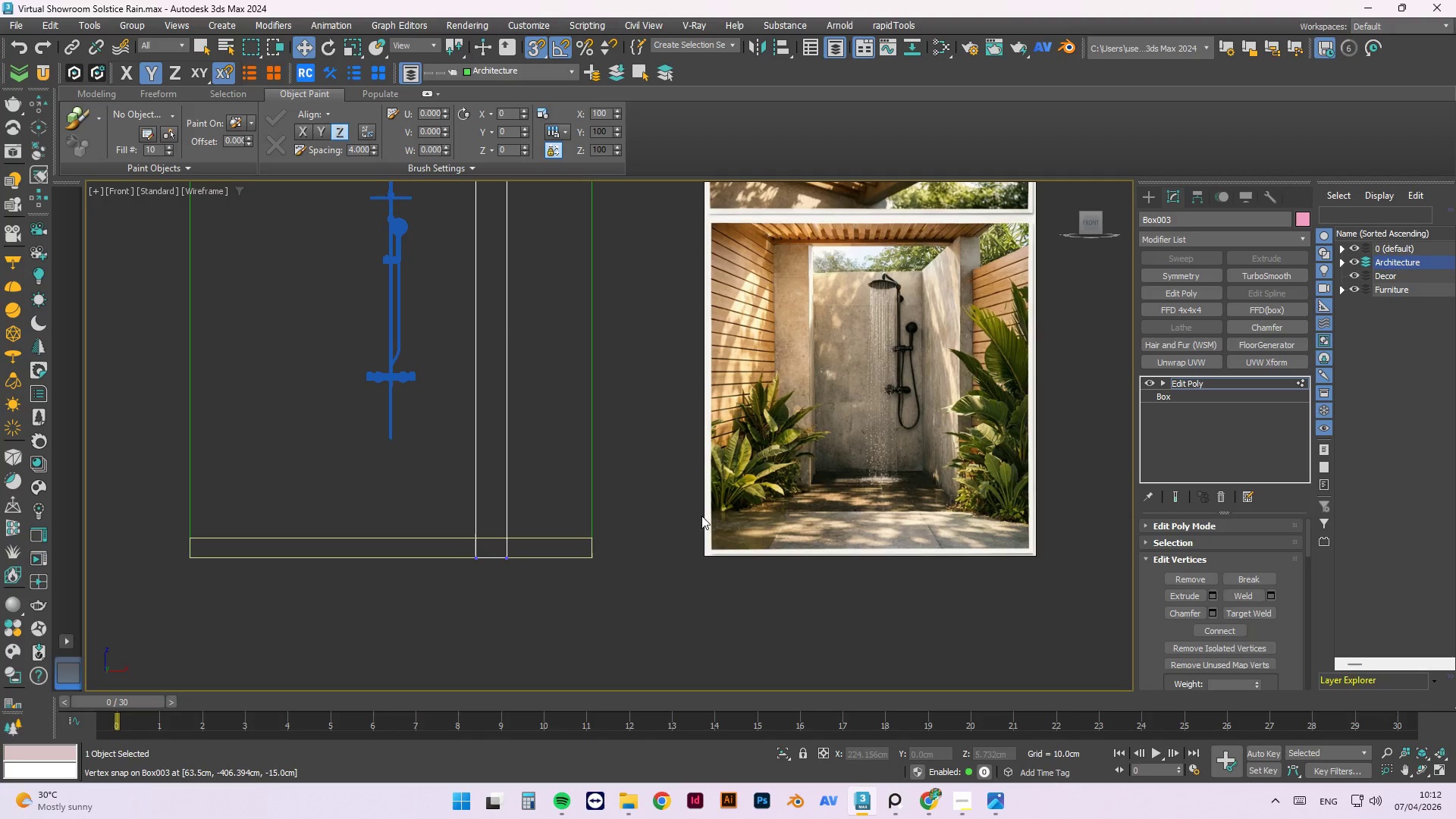 
scroll: coordinate [629, 350], scroll_direction: down, amount: 1.0
 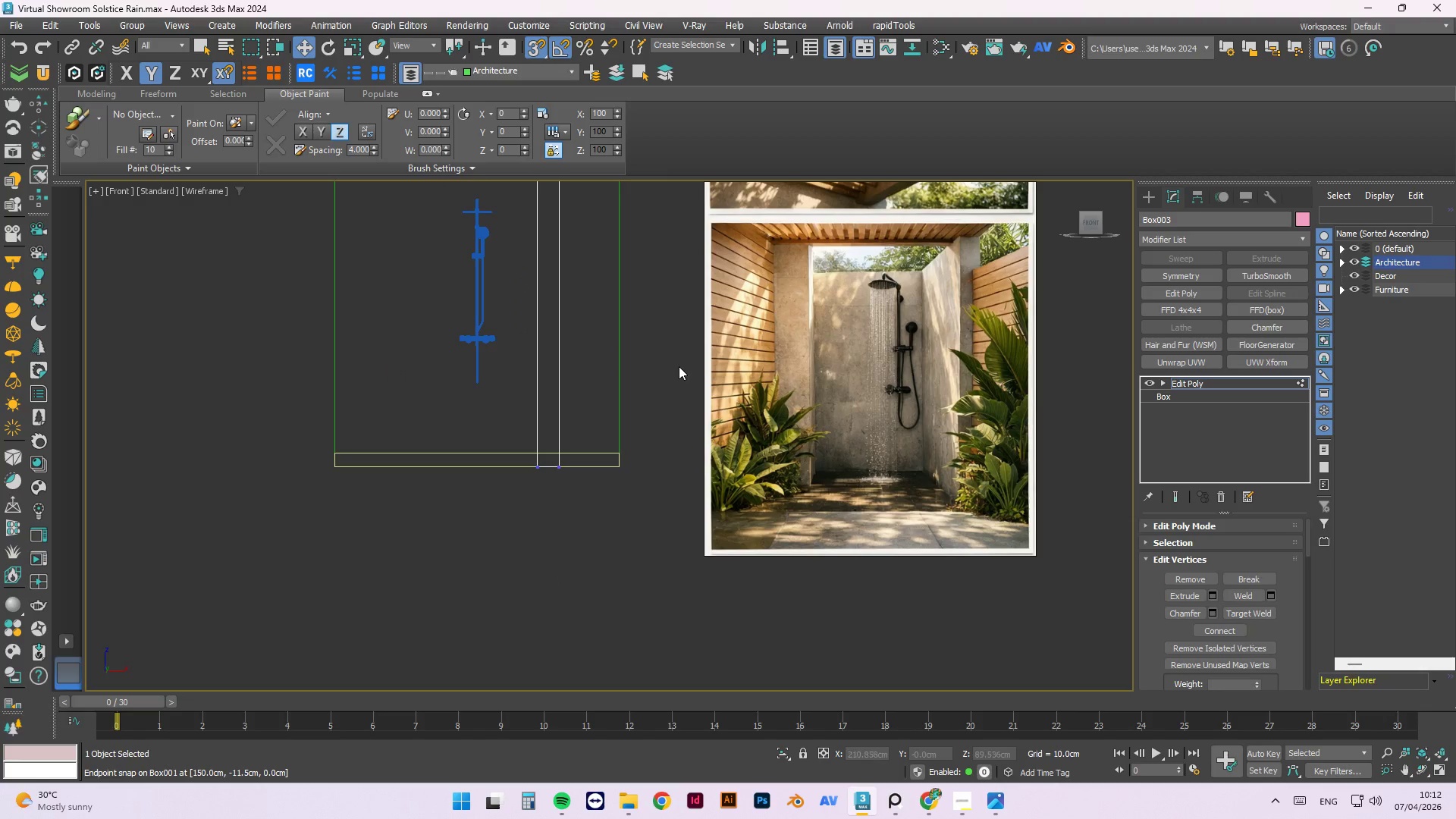 
key(S)
 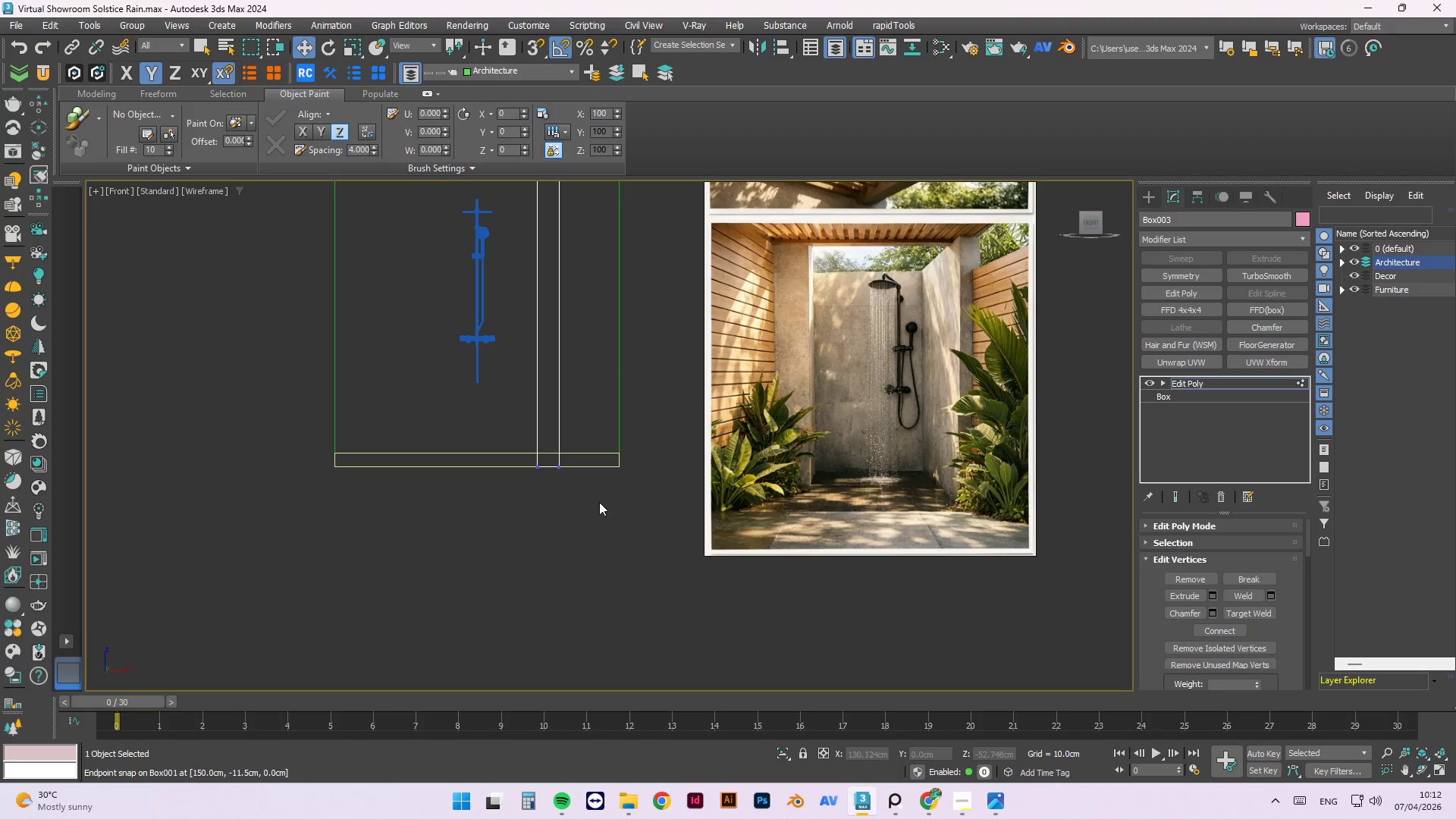 
left_click_drag(start_coordinate=[592, 519], to_coordinate=[495, 450])
 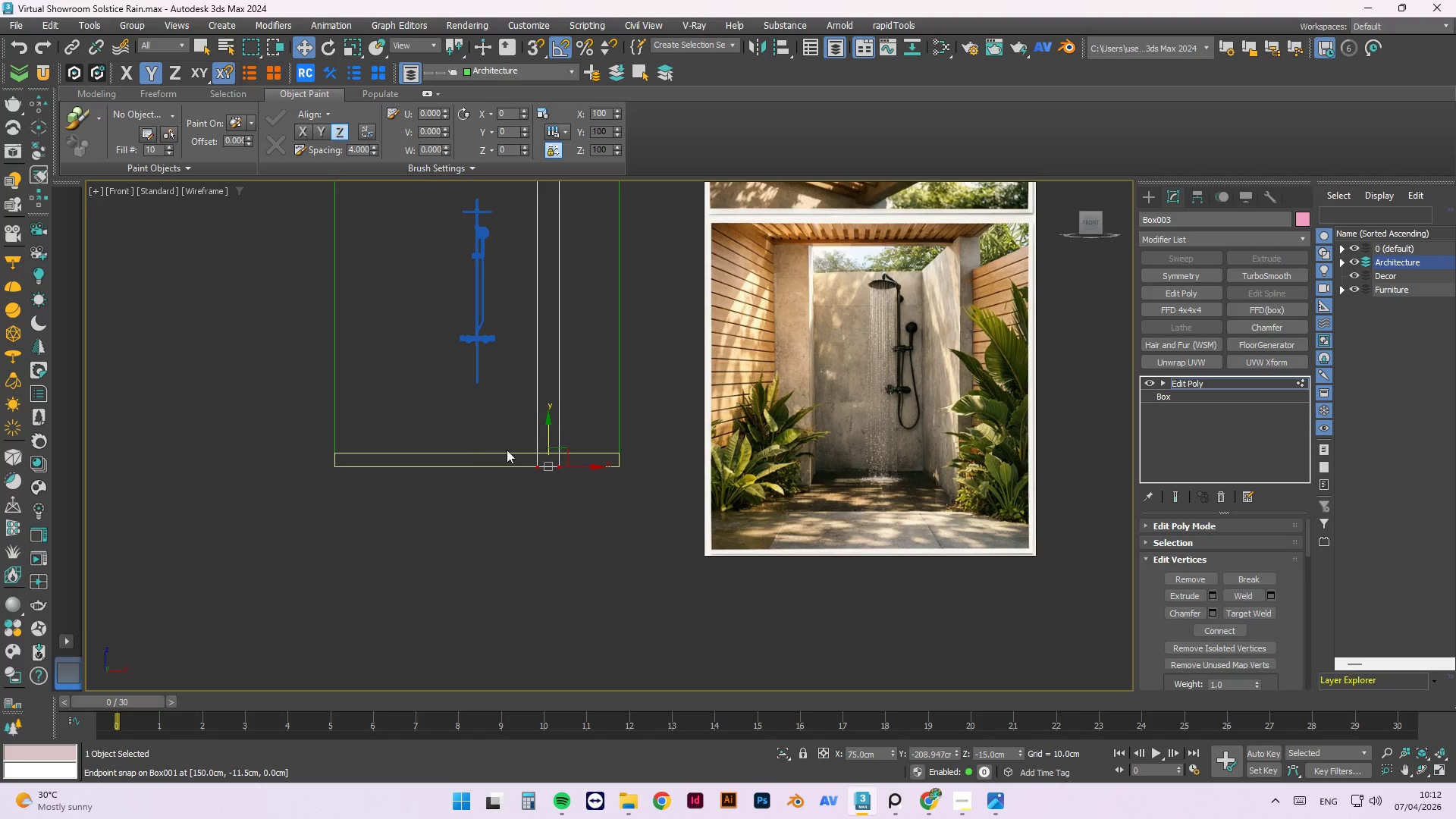 
scroll: coordinate [535, 446], scroll_direction: up, amount: 2.0
 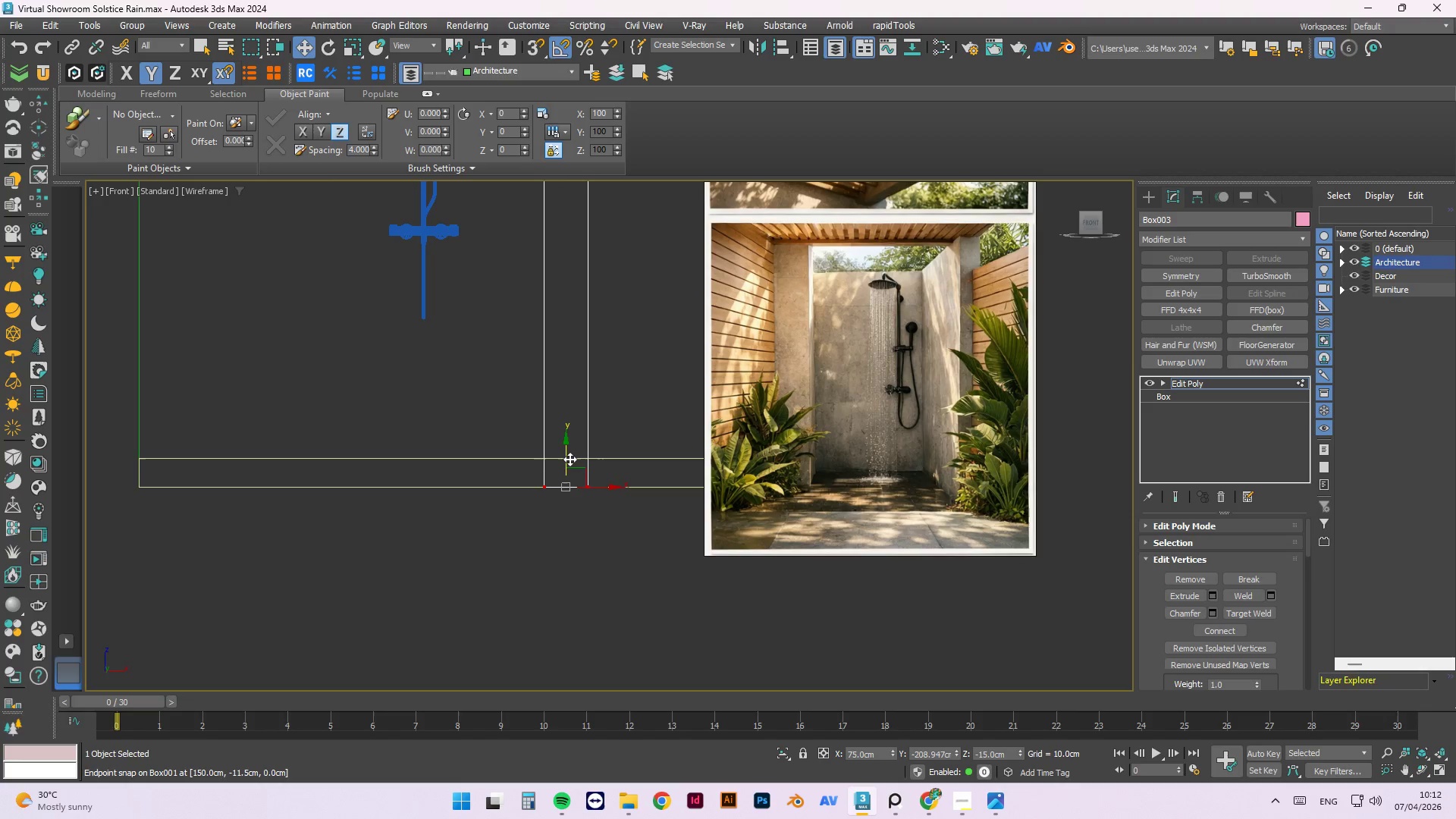 
left_click_drag(start_coordinate=[568, 455], to_coordinate=[133, 457])
 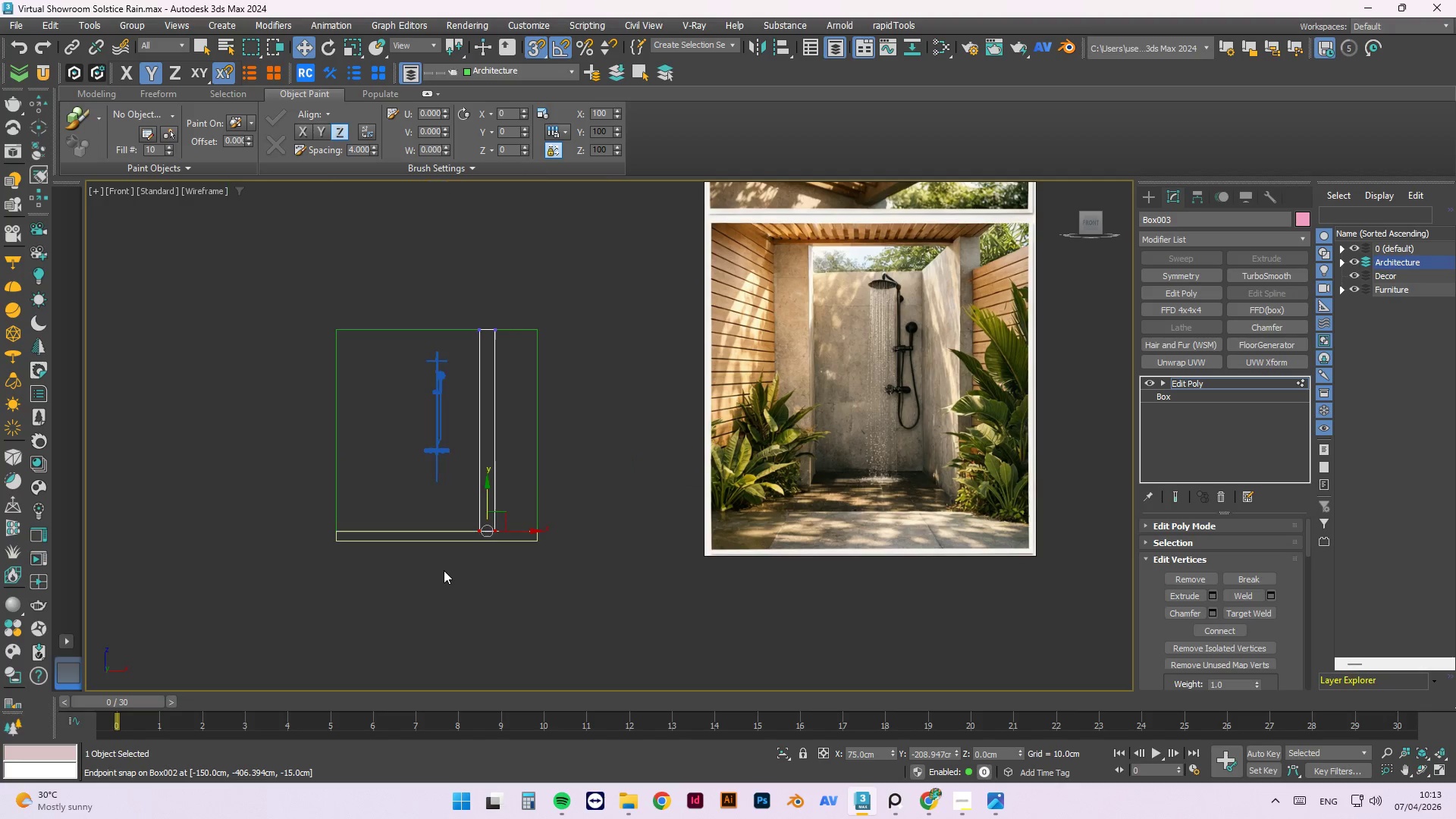 
key(S)
 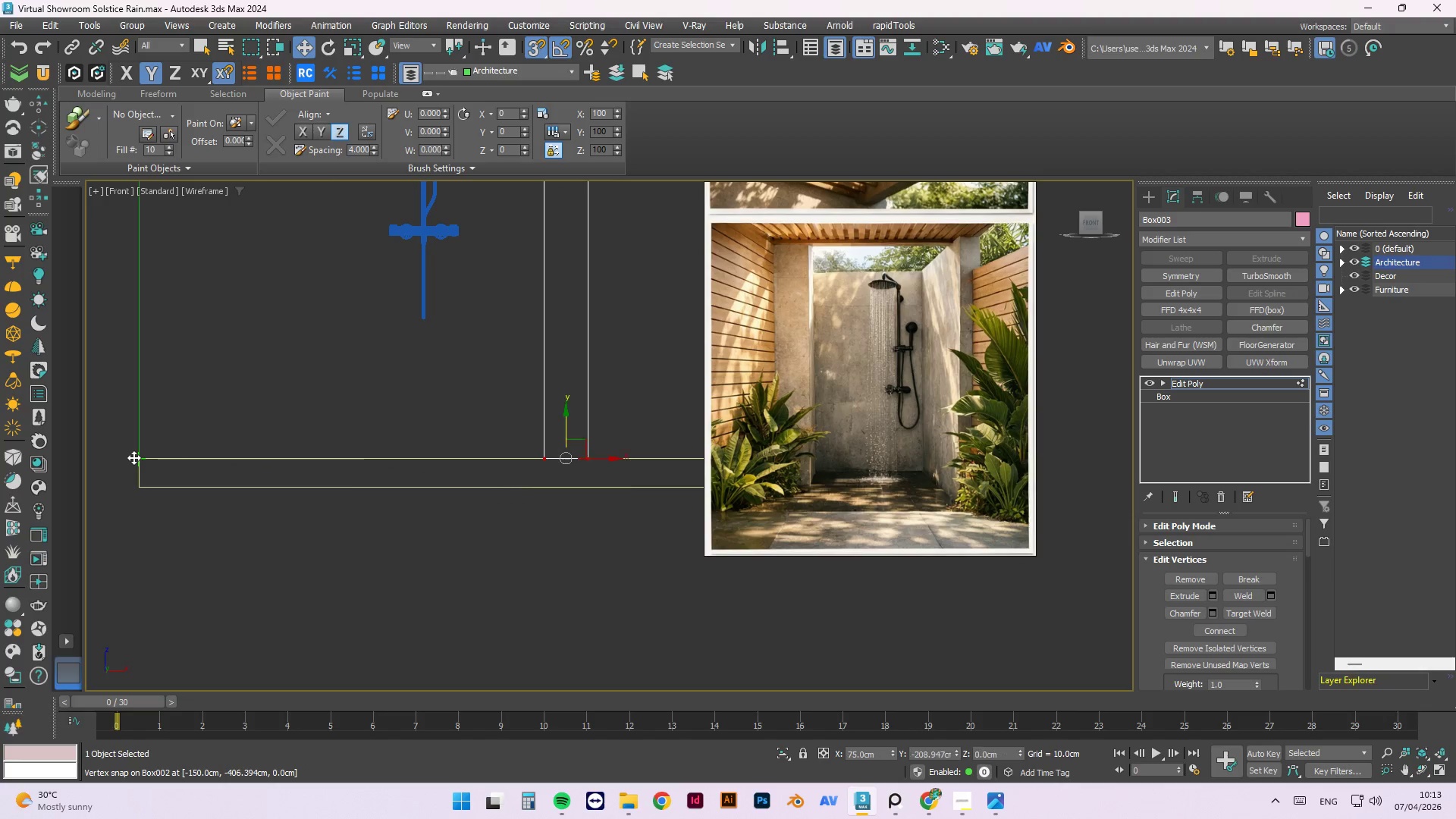 
left_click([593, 556])
 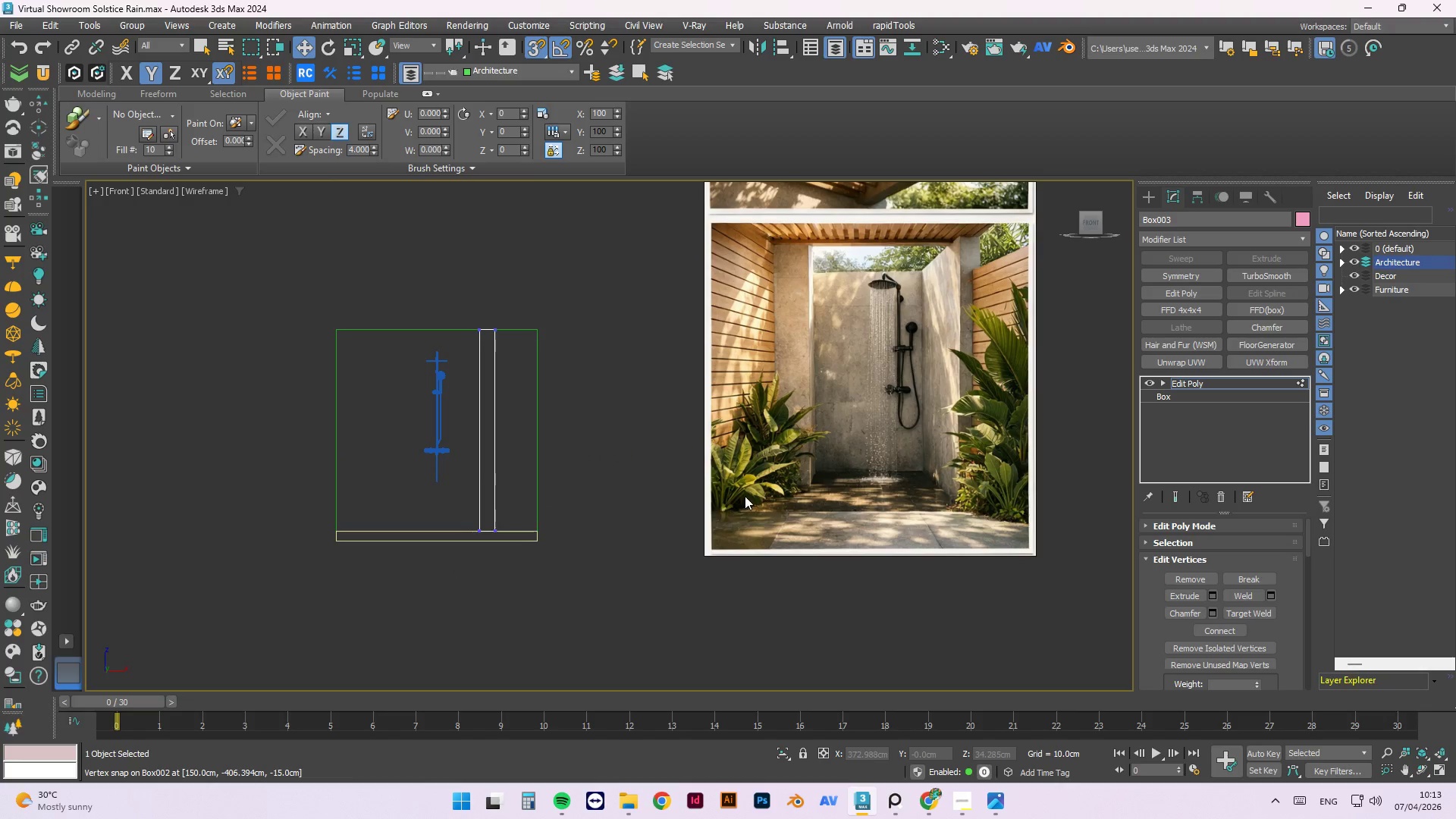 
scroll: coordinate [444, 570], scroll_direction: down, amount: 3.0
 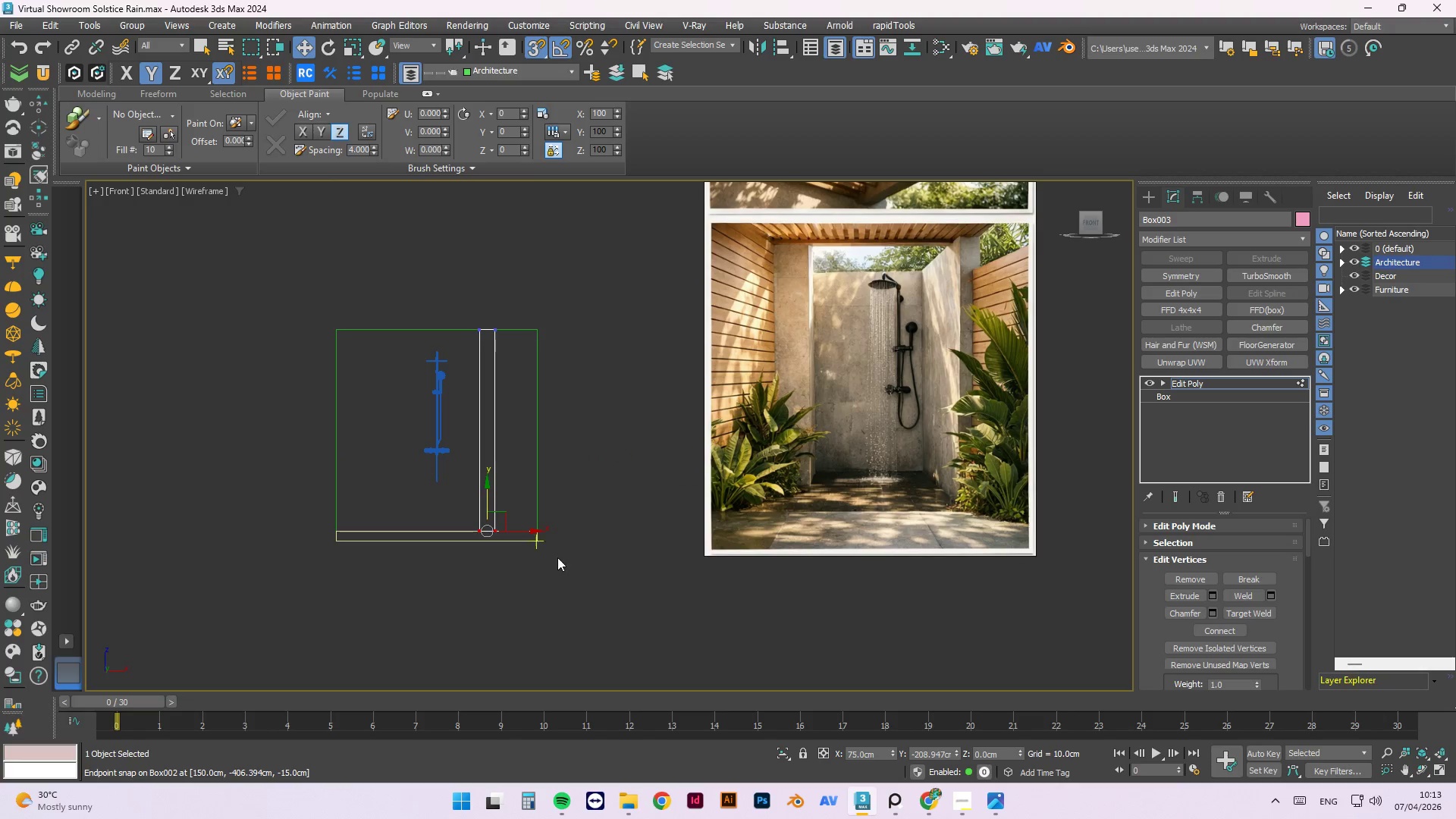 
right_click([568, 488])
 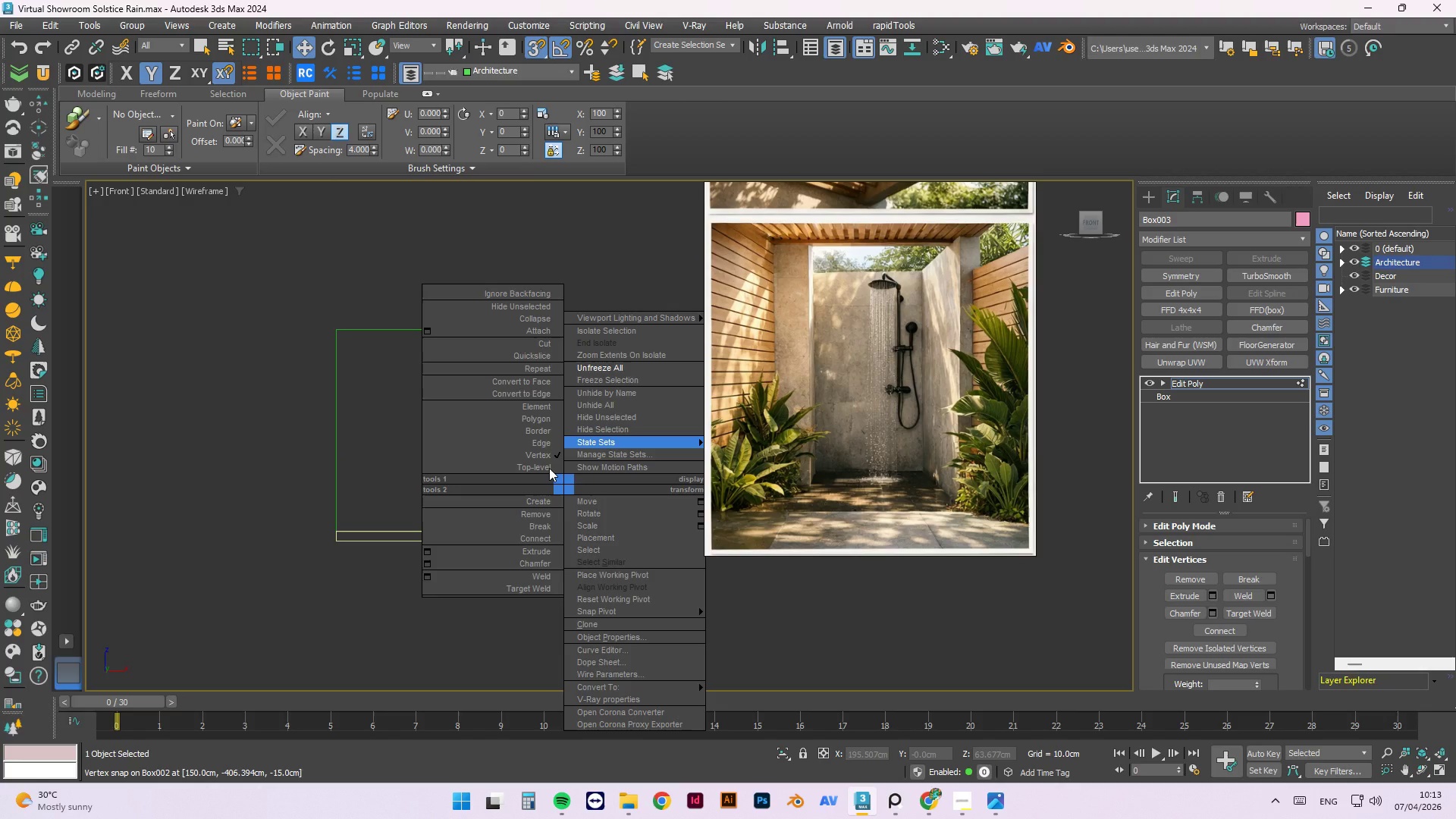 
left_click([549, 468])
 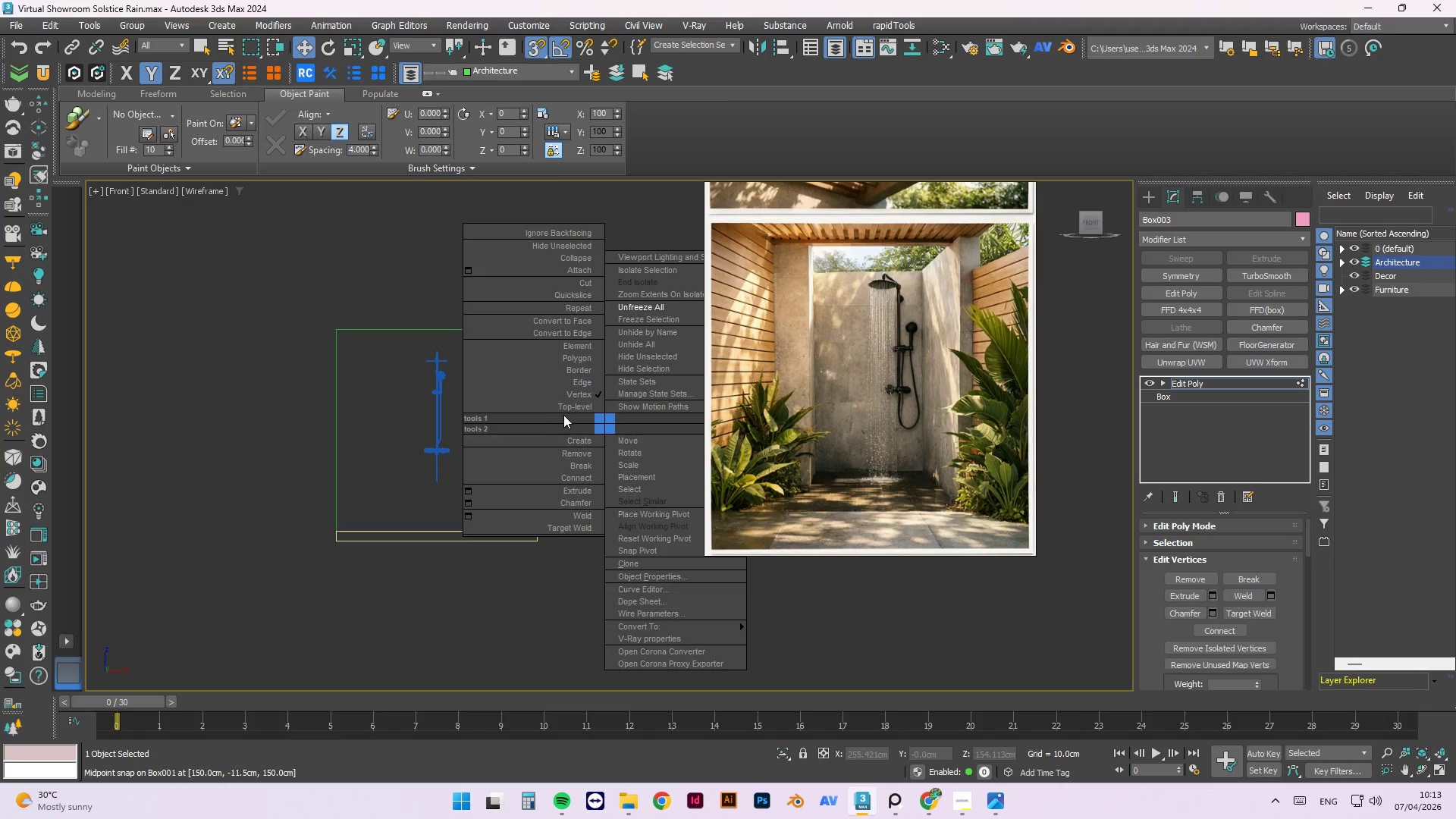 
left_click([569, 409])
 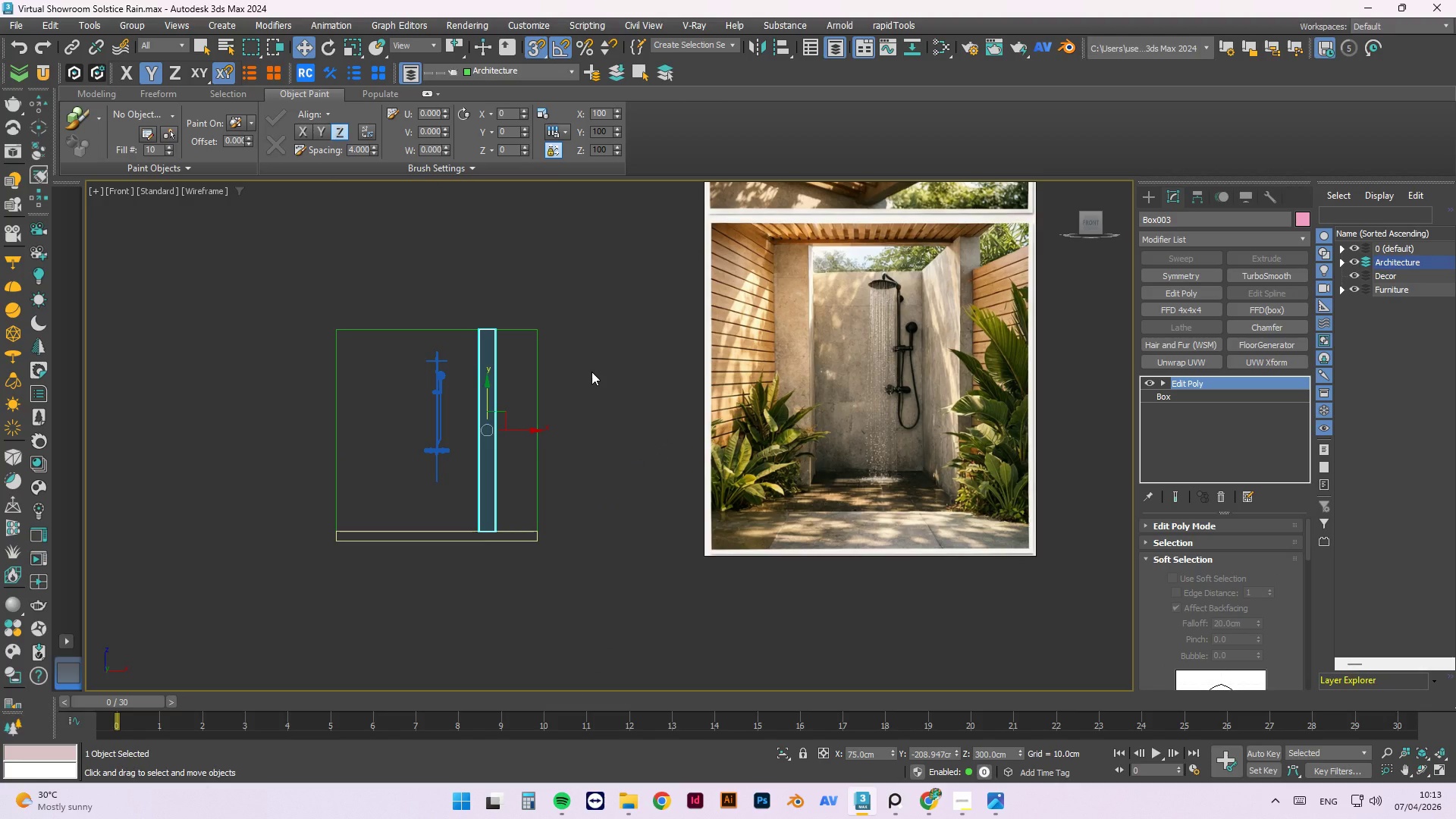 
left_click([592, 372])
 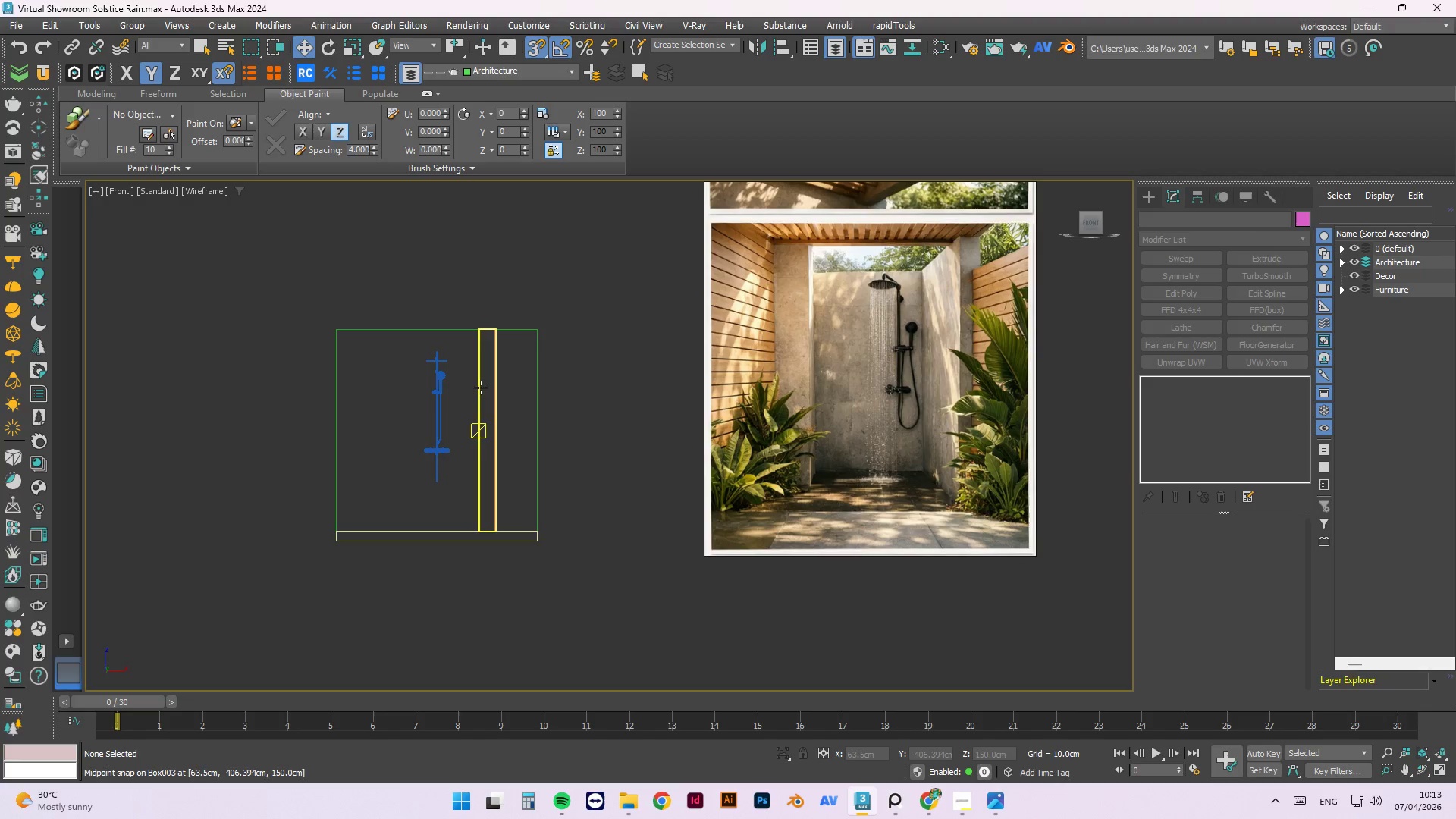 
left_click([434, 379])
 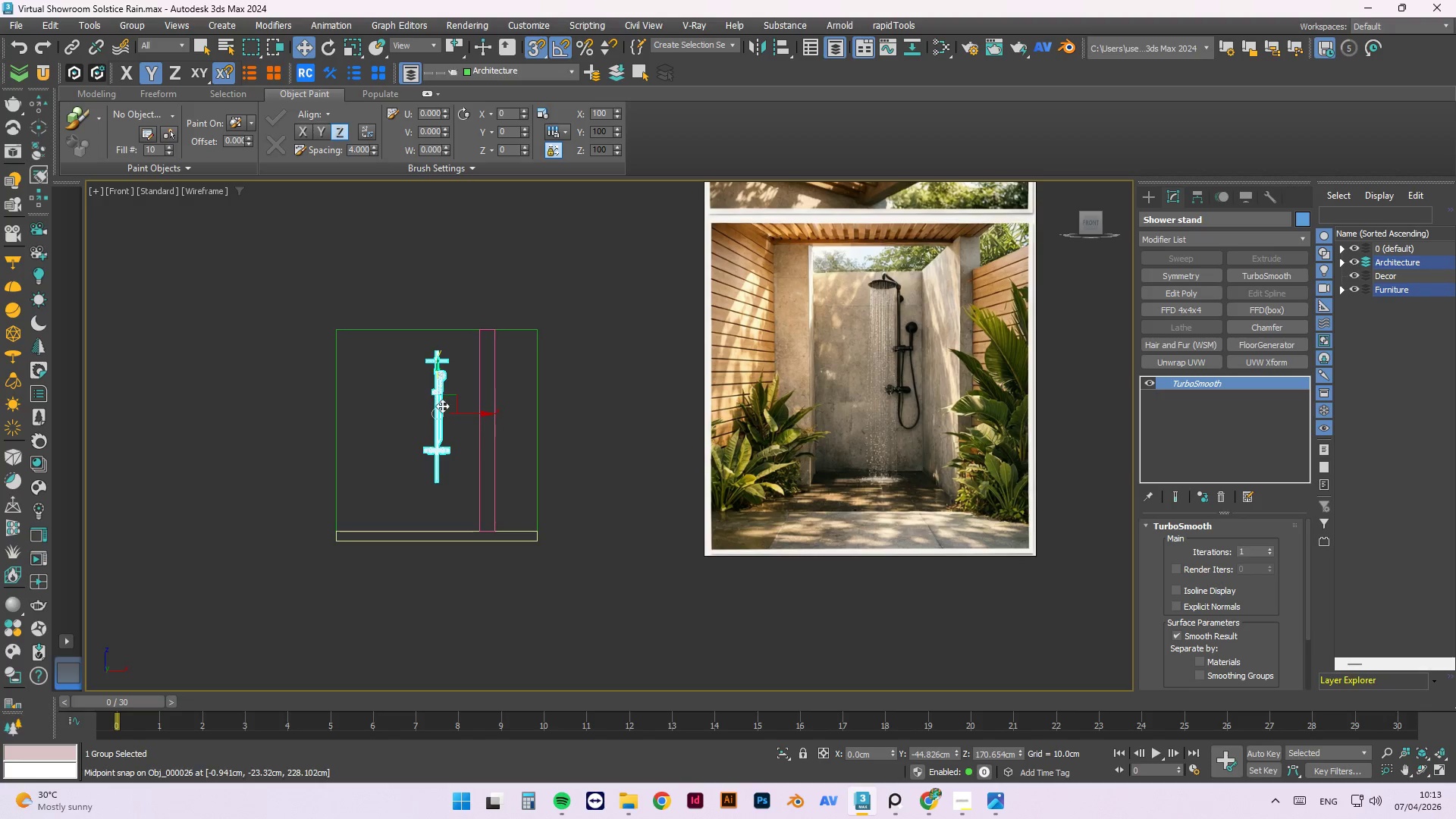 
scroll: coordinate [442, 434], scroll_direction: up, amount: 2.0
 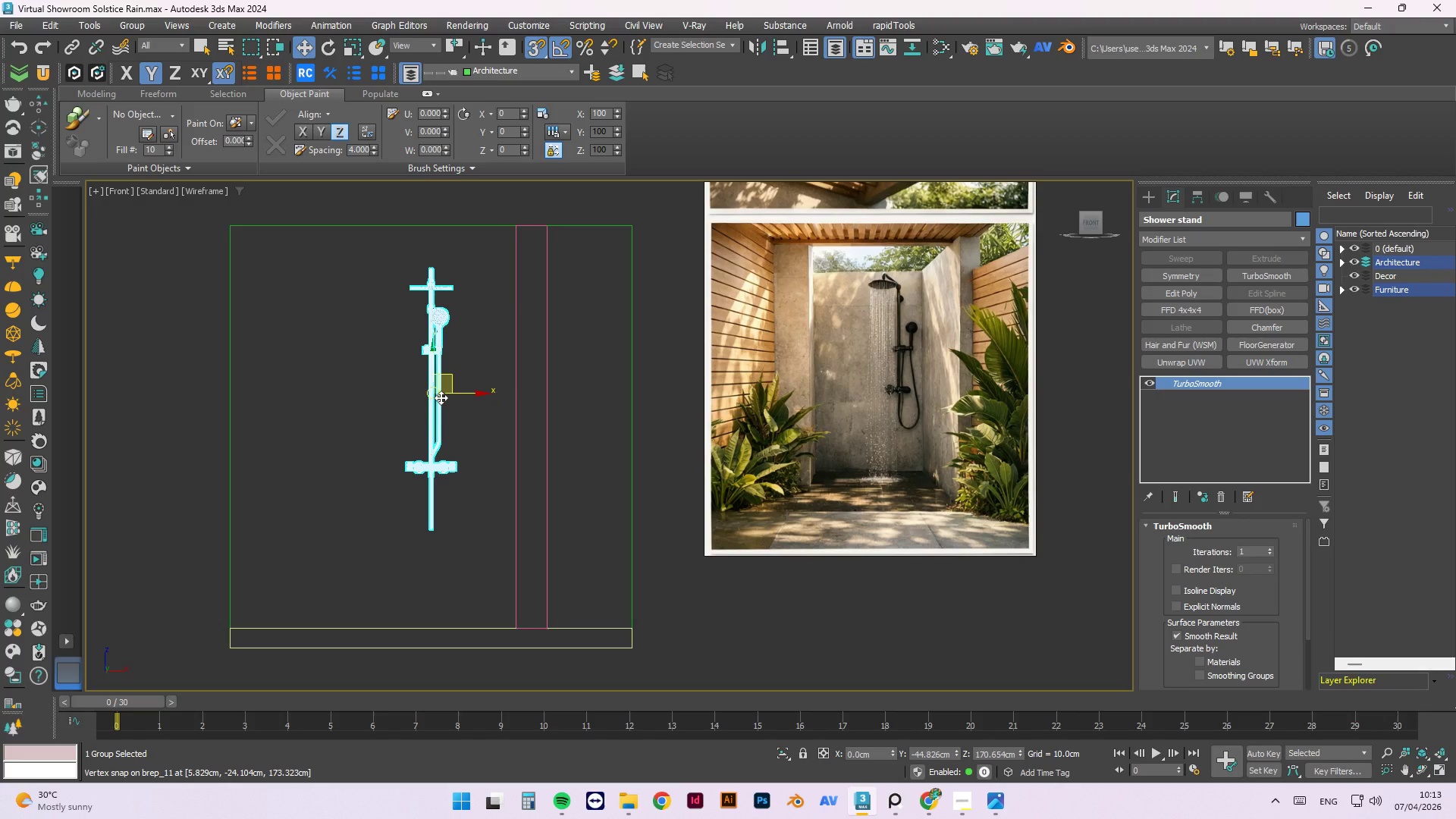 
key(R)
 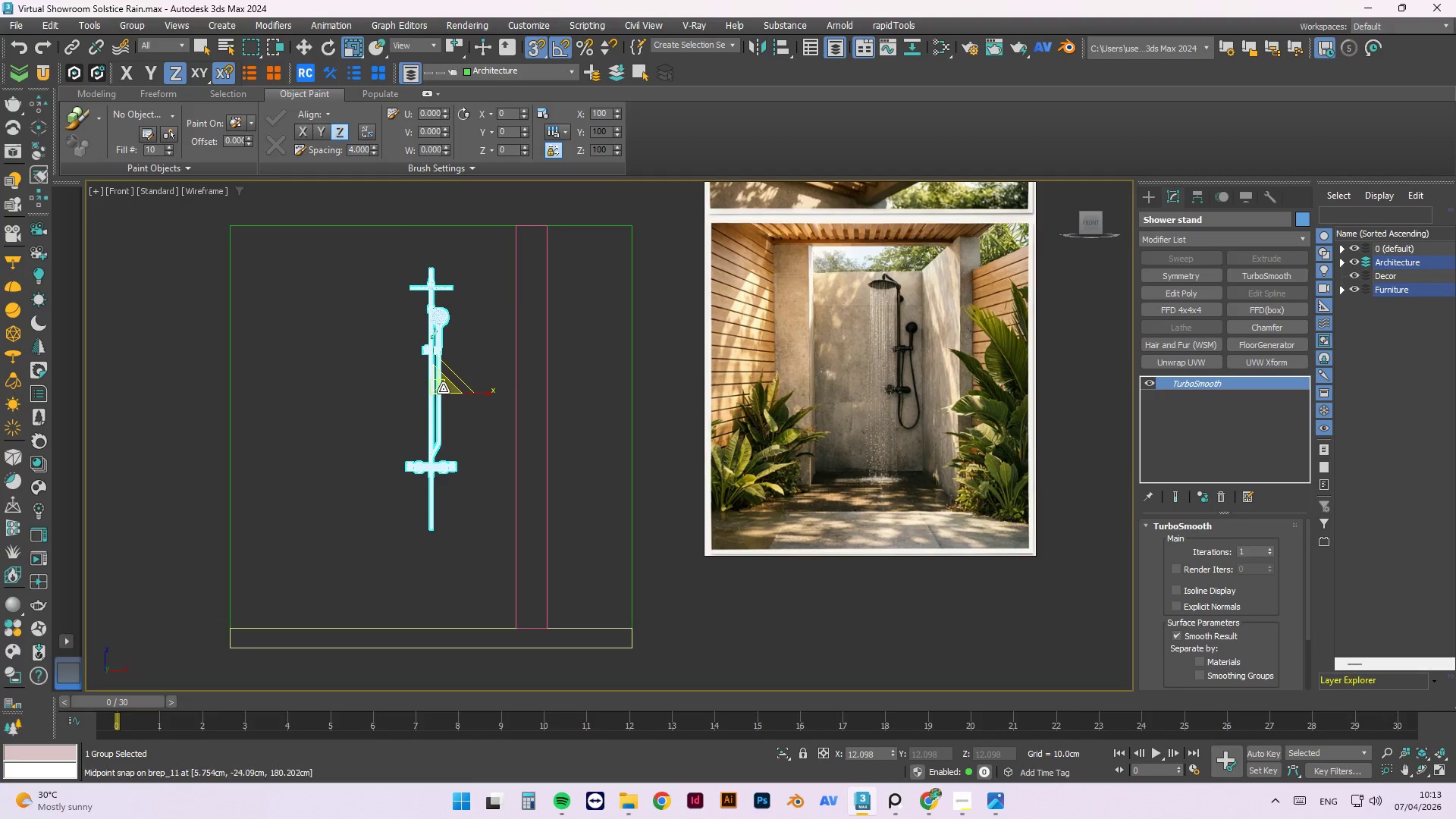 
left_click_drag(start_coordinate=[443, 386], to_coordinate=[456, 372])
 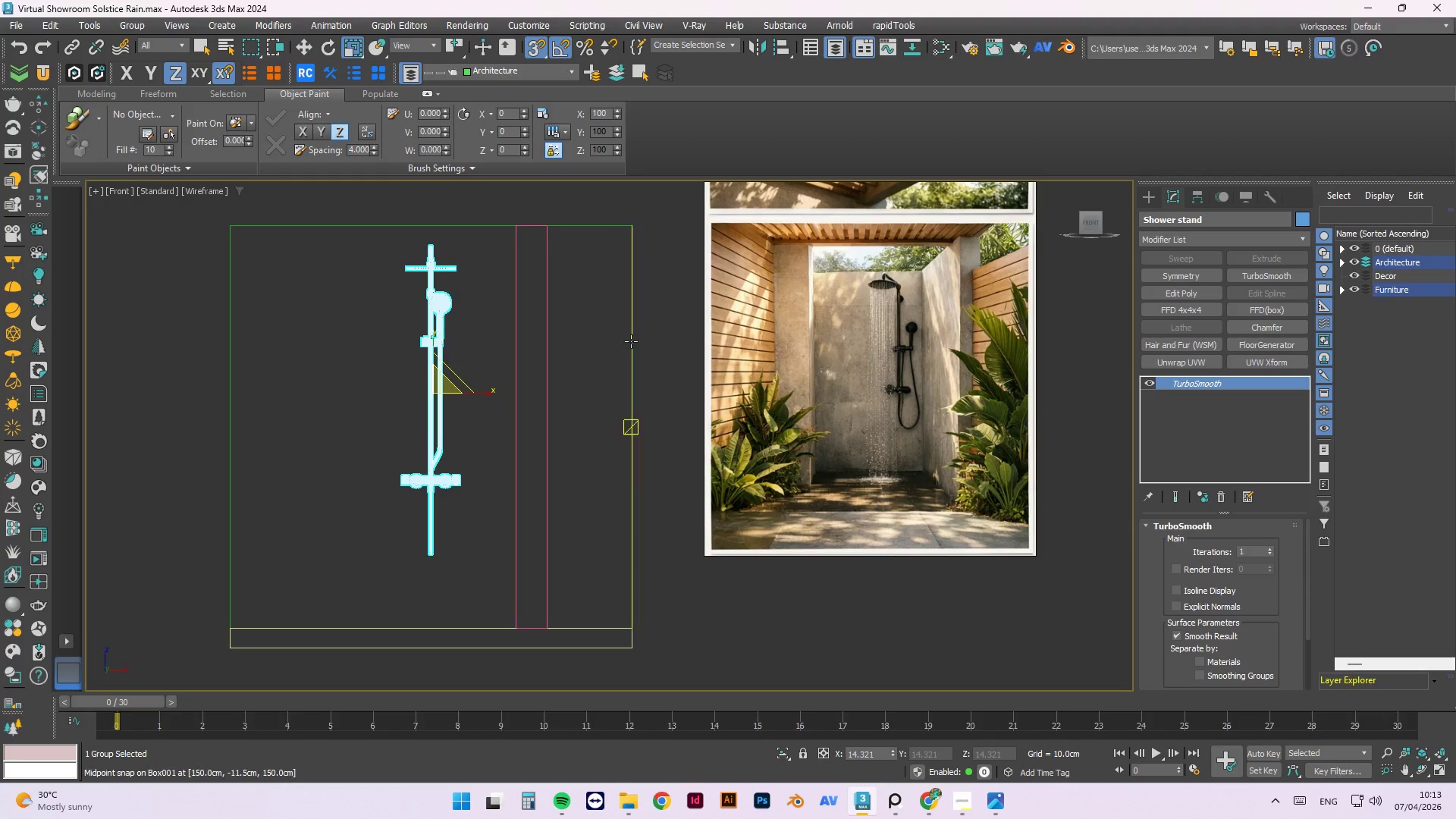 
left_click([635, 343])
 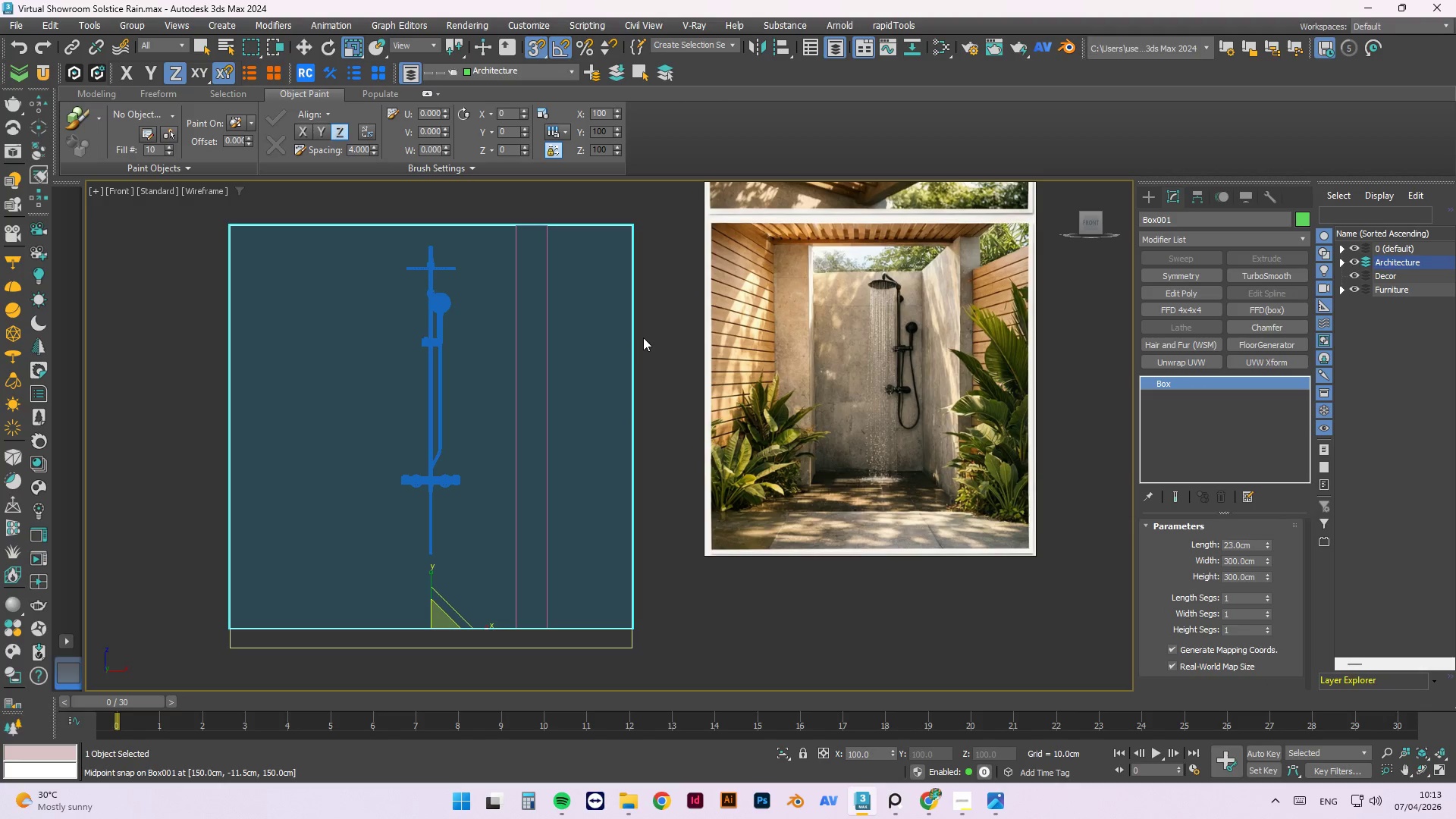 
left_click([660, 335])
 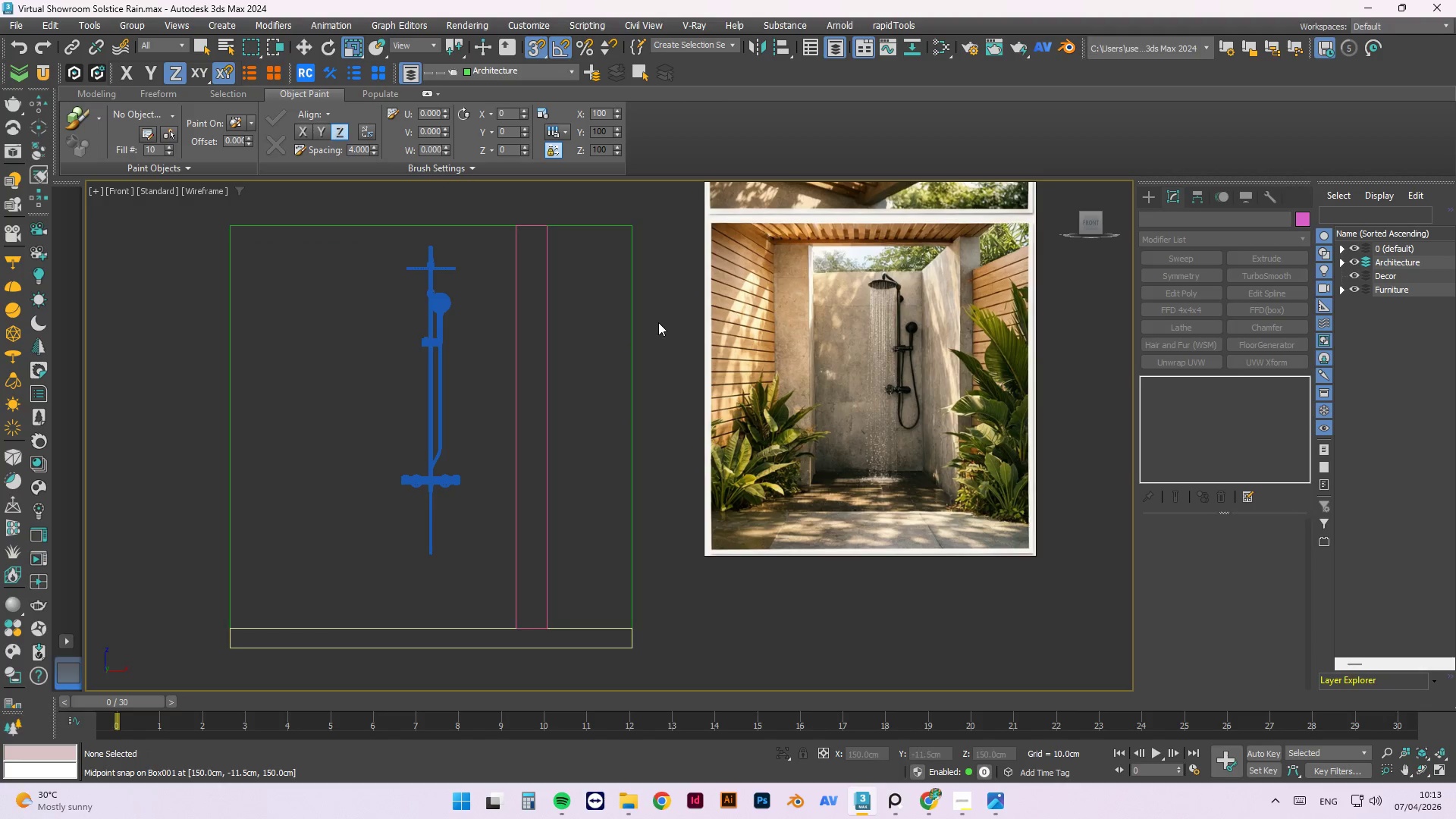 
key(T)
 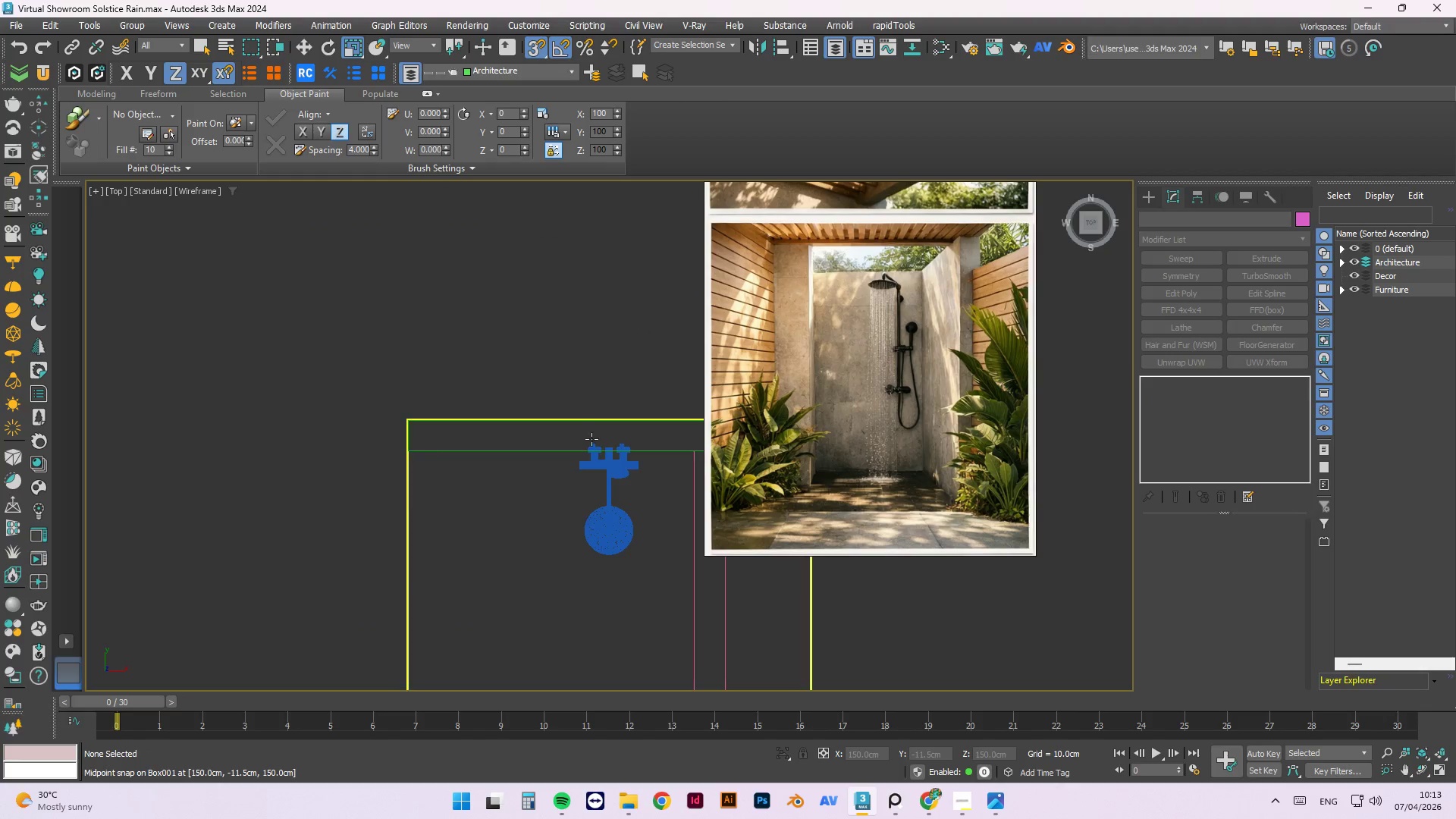 
left_click([547, 420])
 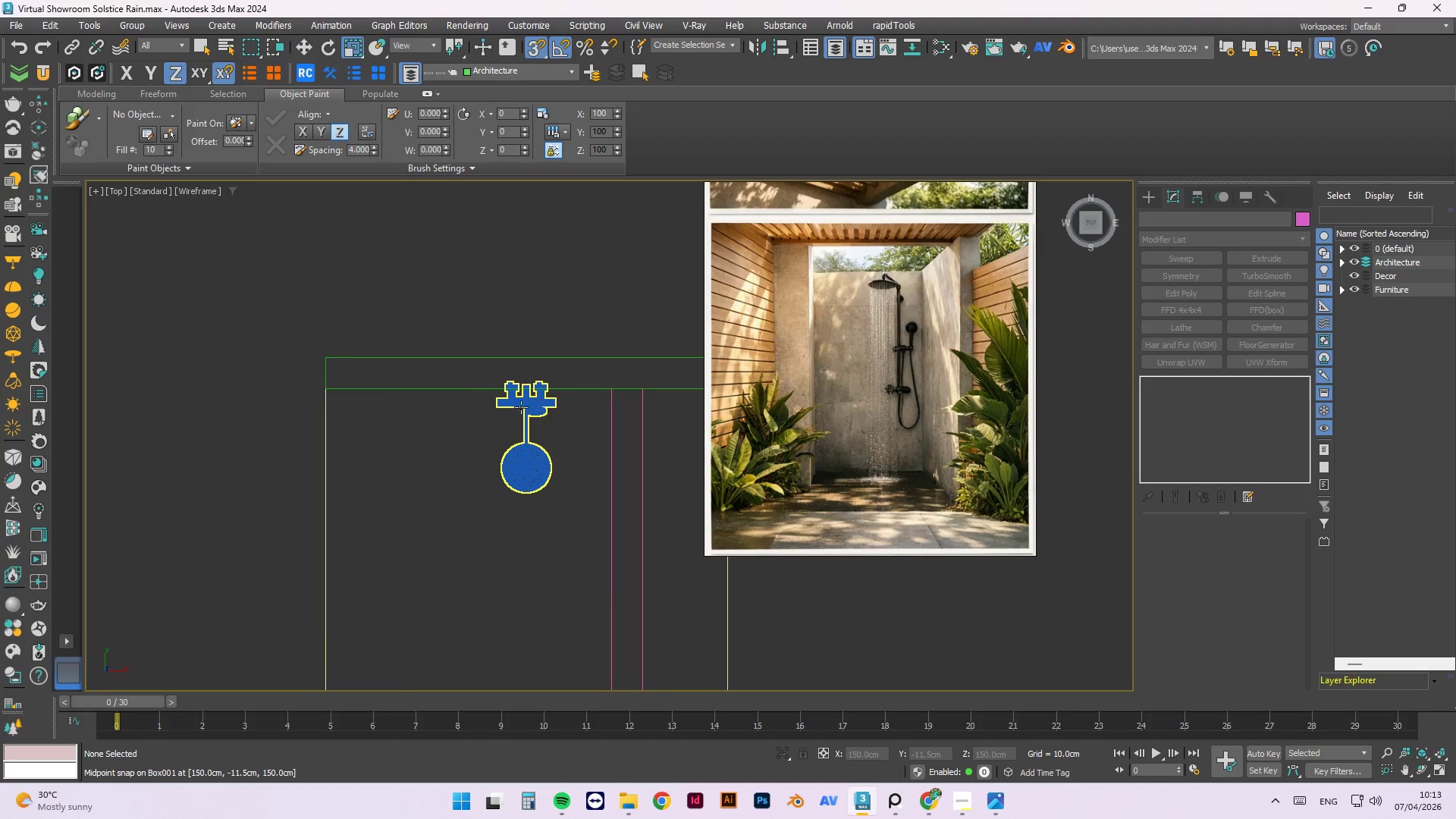 
scroll: coordinate [604, 423], scroll_direction: none, amount: 0.0
 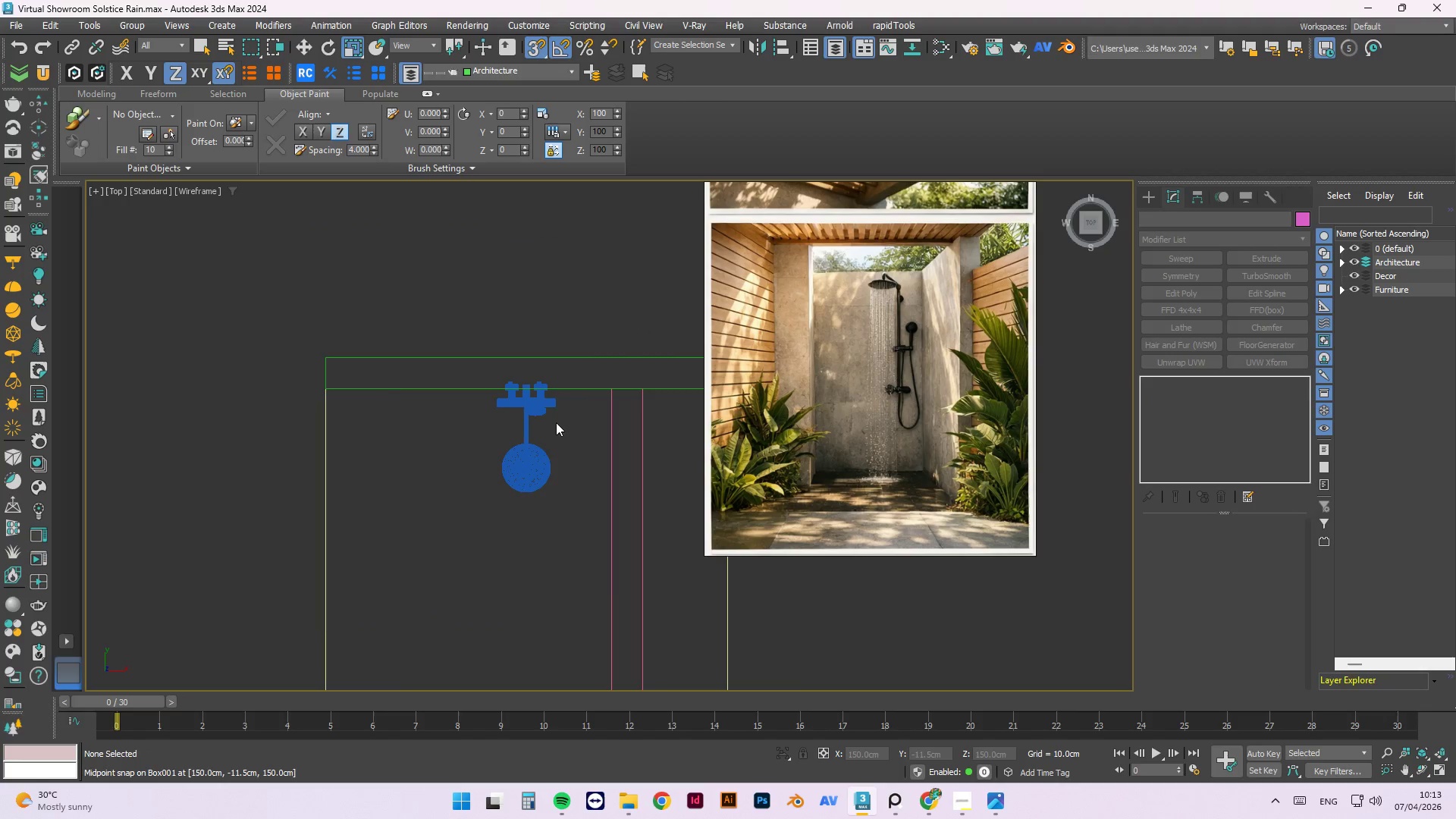 
scroll: coordinate [453, 394], scroll_direction: down, amount: 2.0
 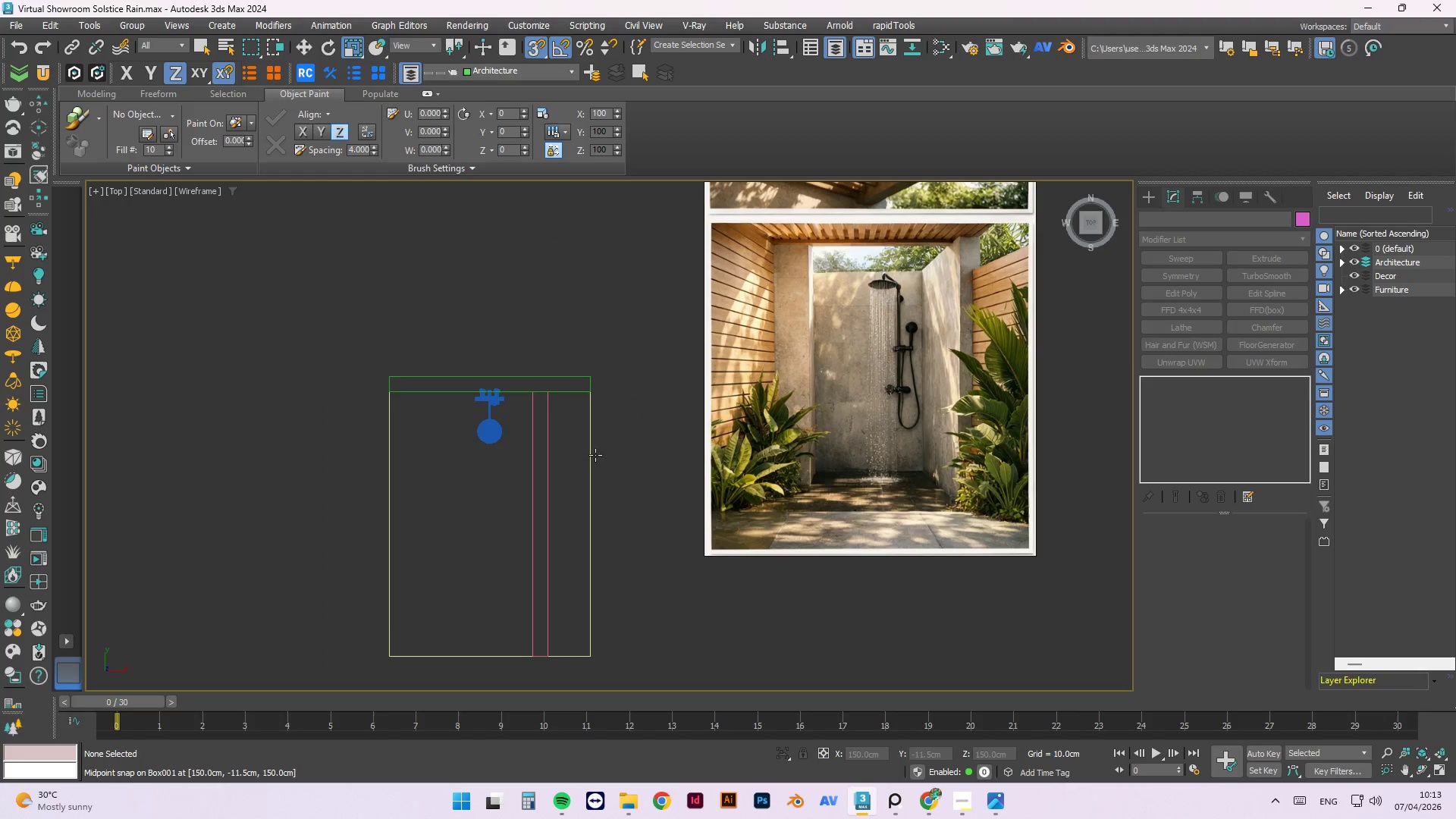 
scroll: coordinate [572, 440], scroll_direction: up, amount: 1.0
 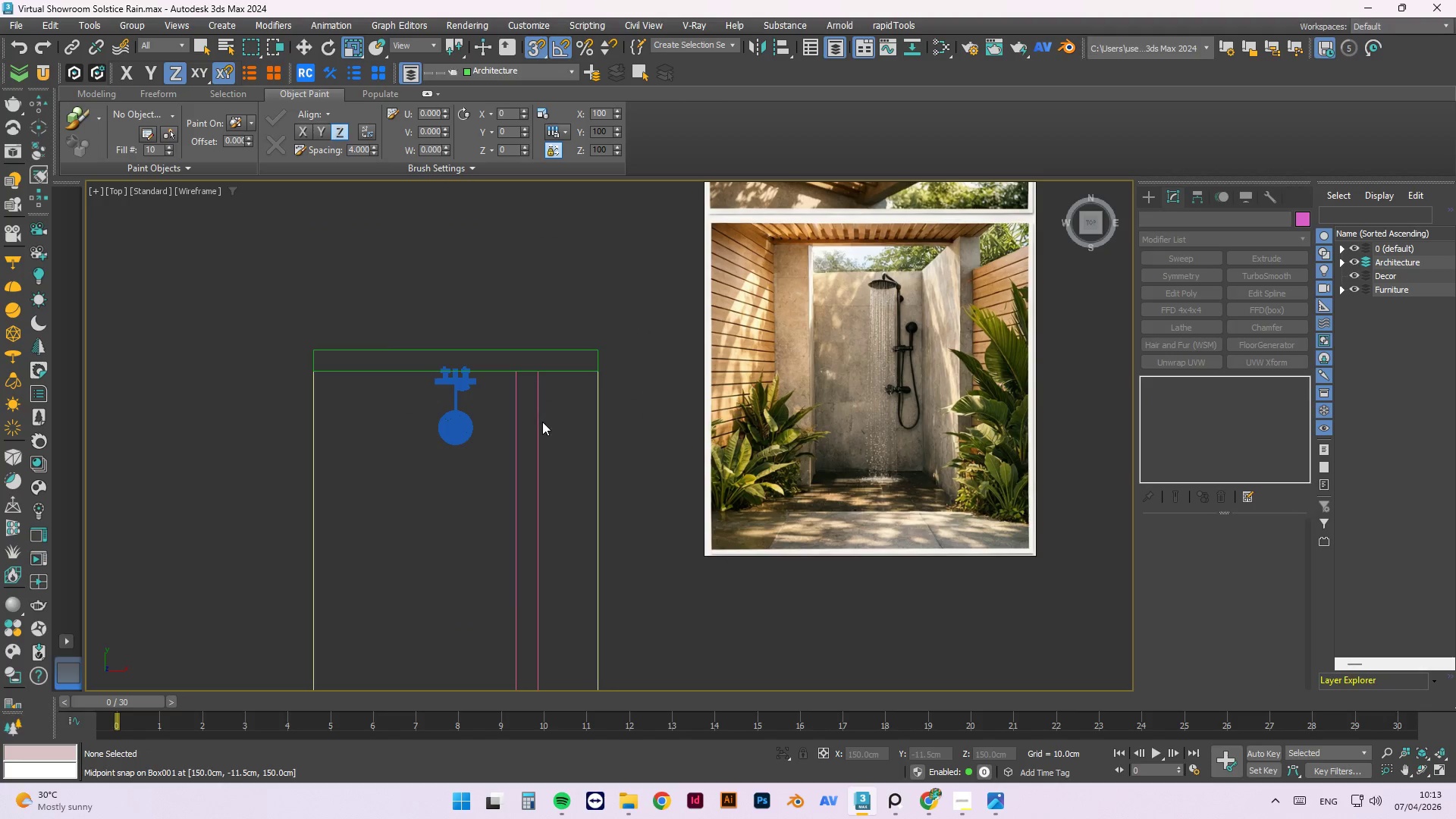 
left_click([539, 421])
 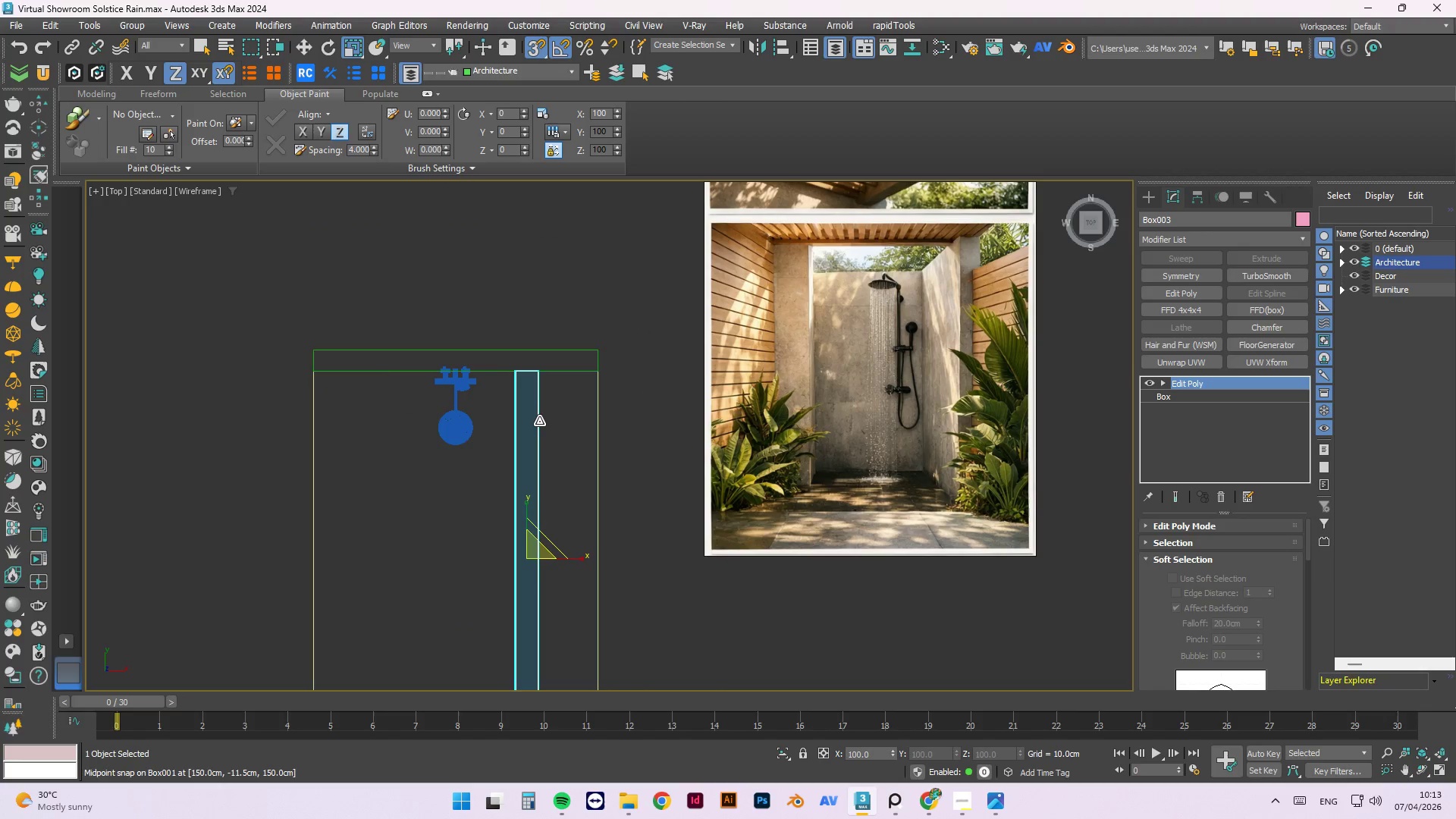 
key(W)
 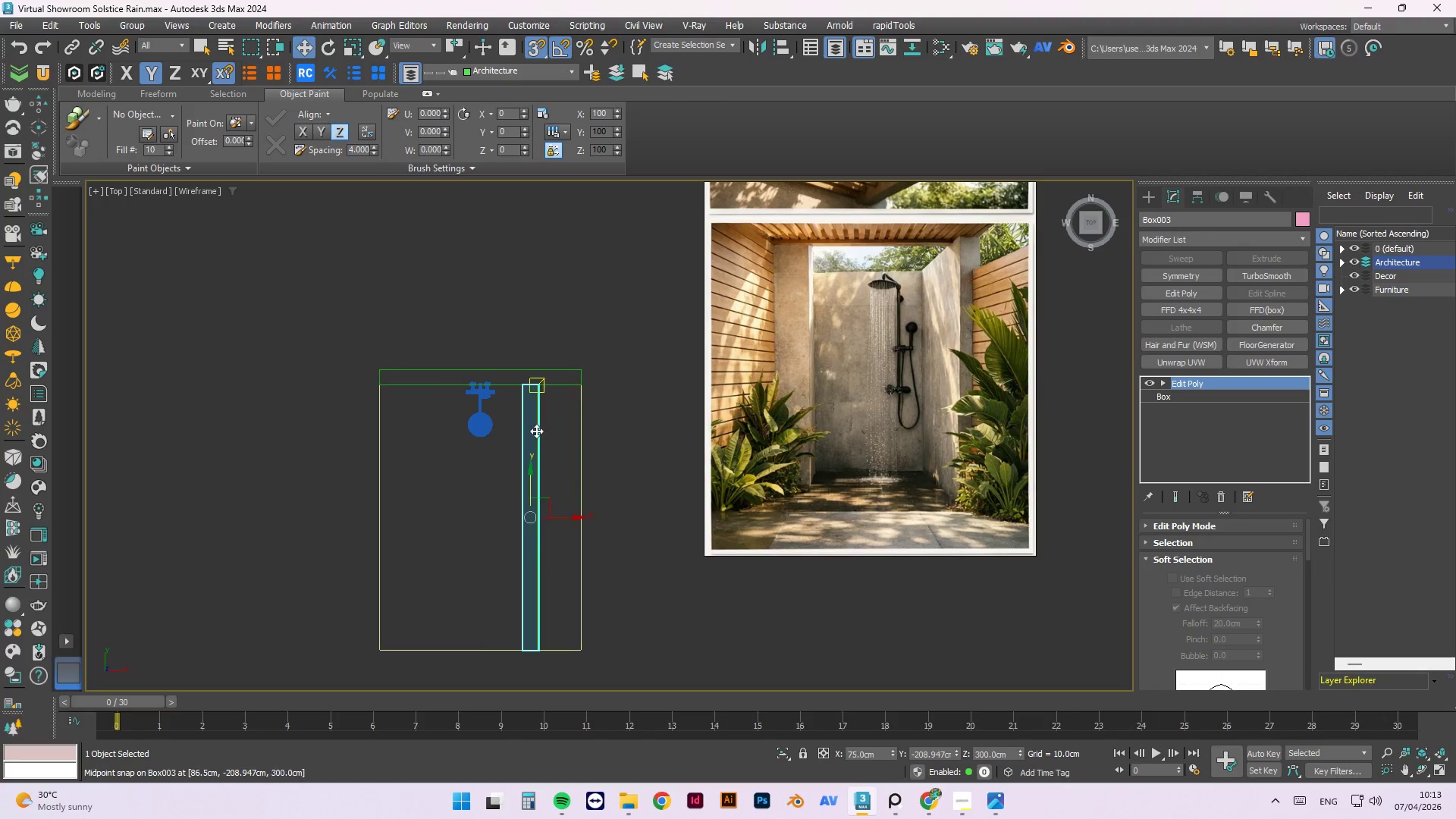 
scroll: coordinate [539, 417], scroll_direction: down, amount: 1.0
 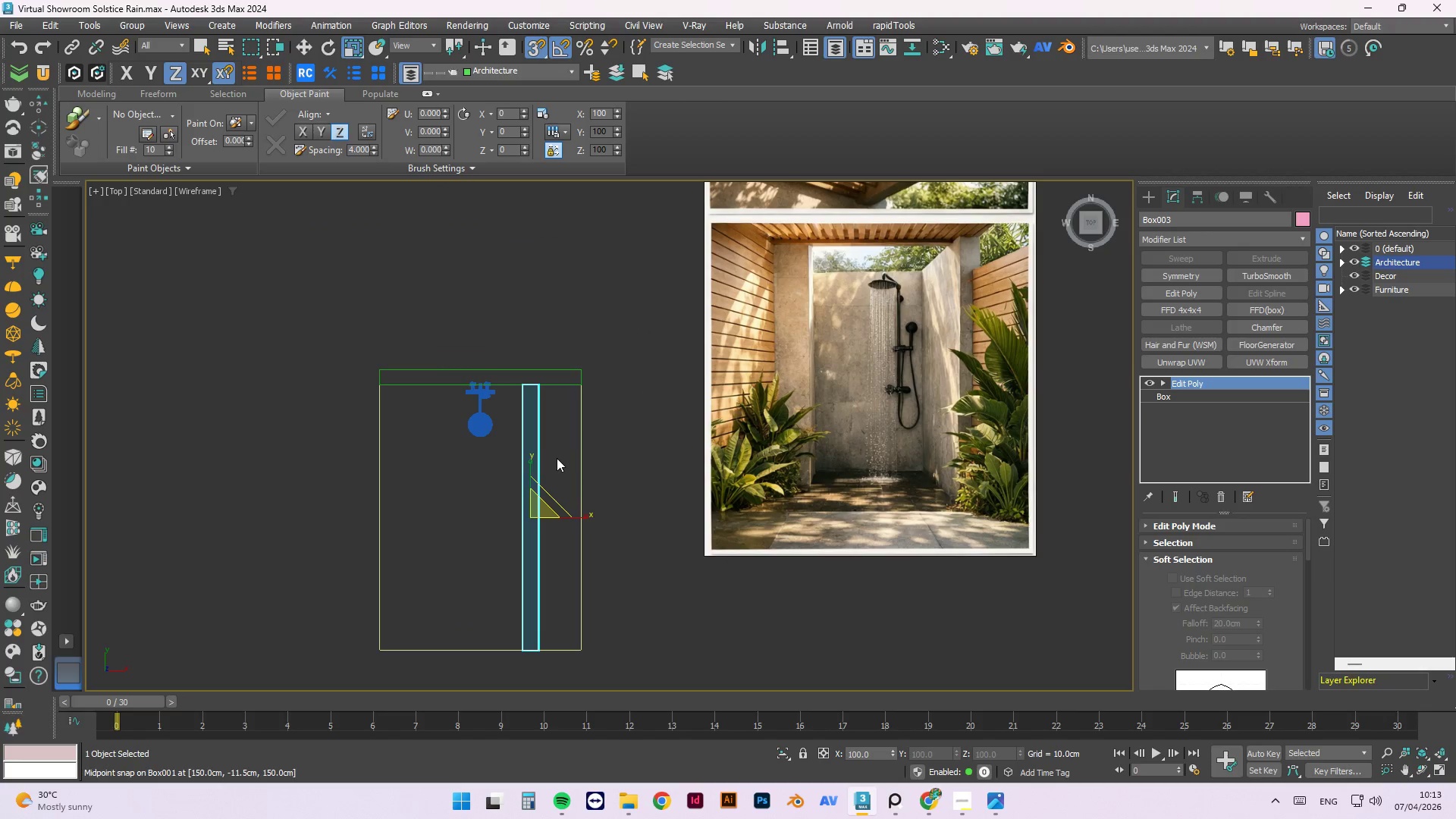 
scroll: coordinate [533, 399], scroll_direction: up, amount: 2.0
 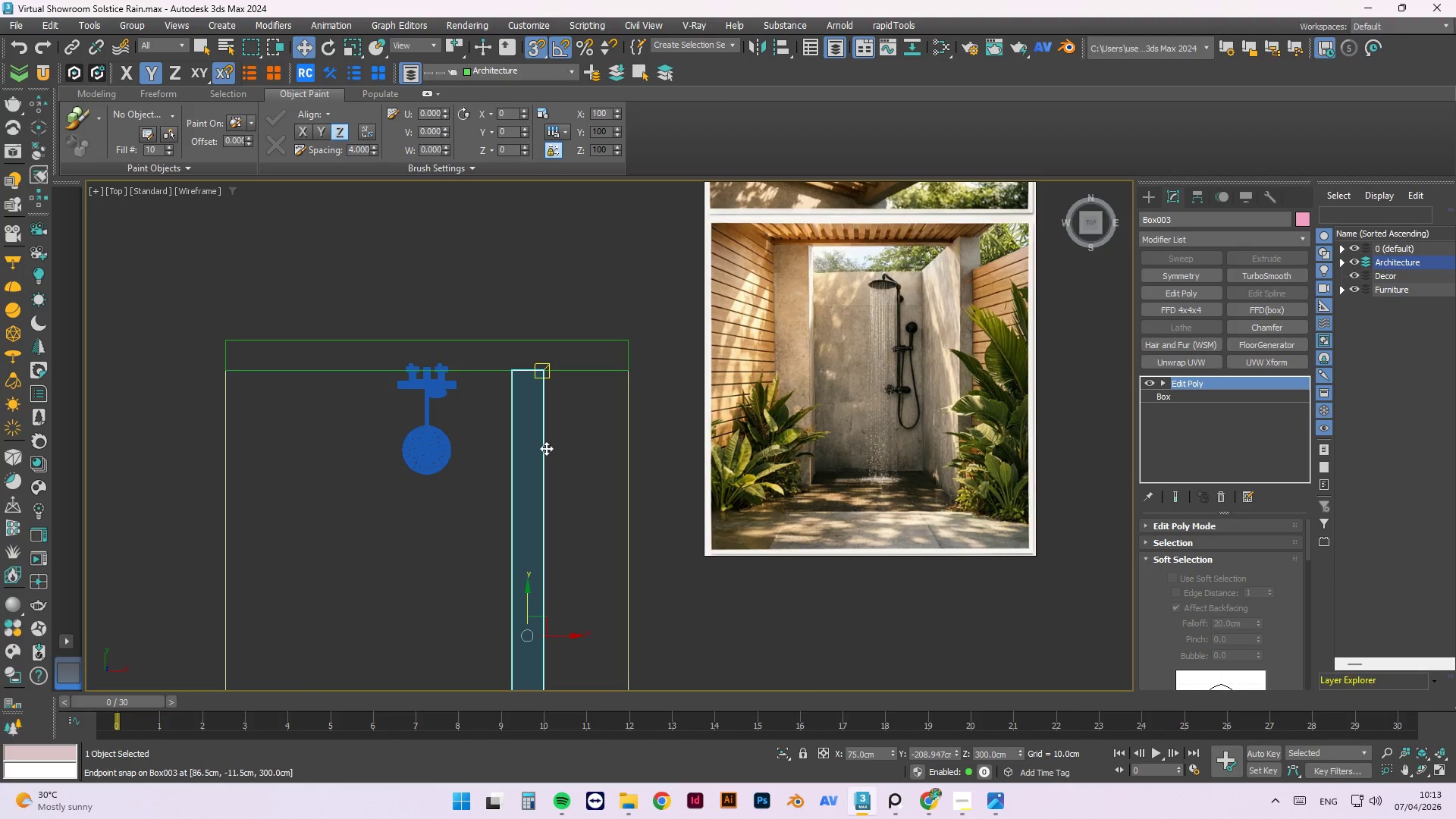 
left_click_drag(start_coordinate=[546, 448], to_coordinate=[604, 400])
 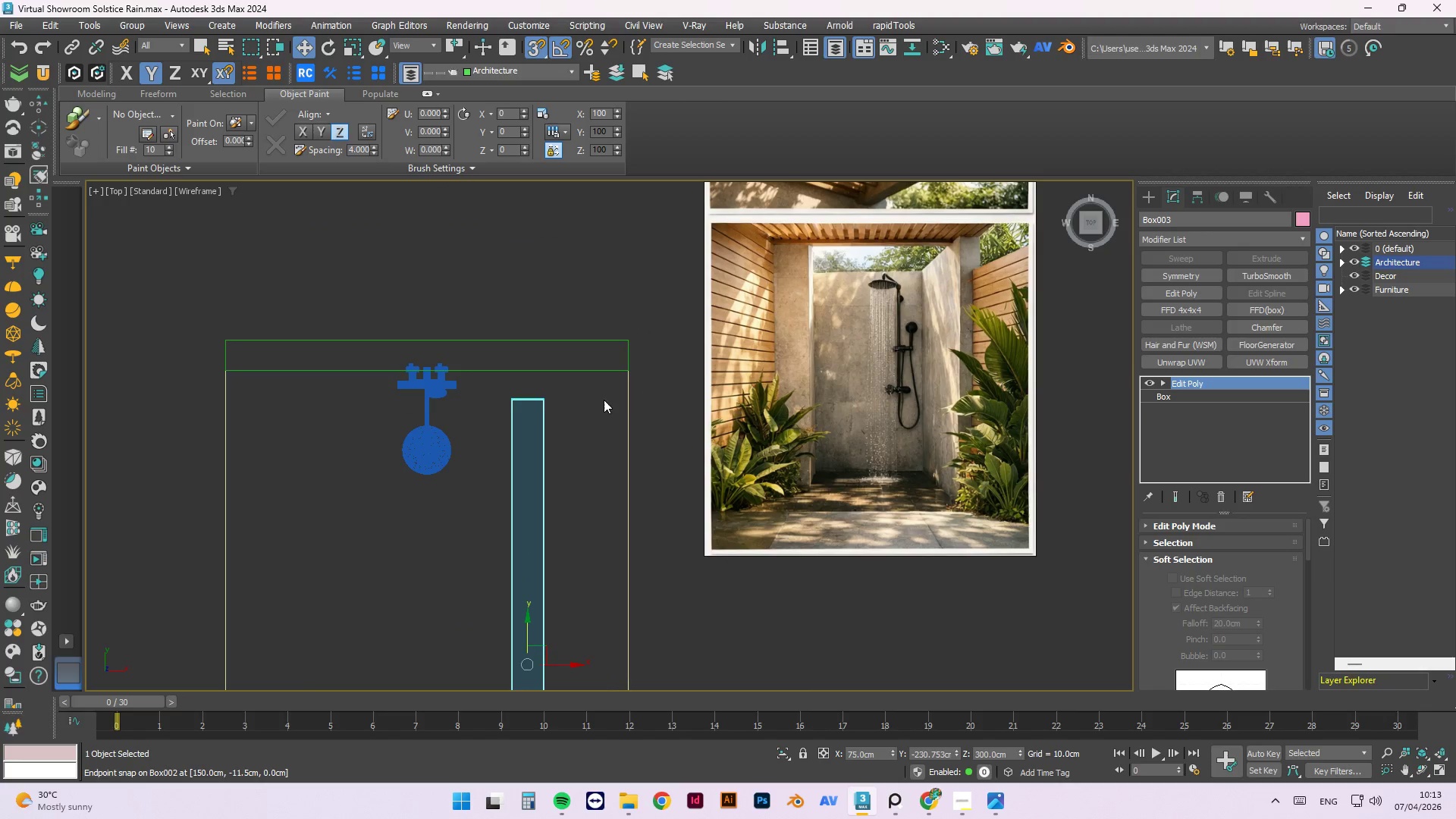 
key(Control+ControlLeft)
 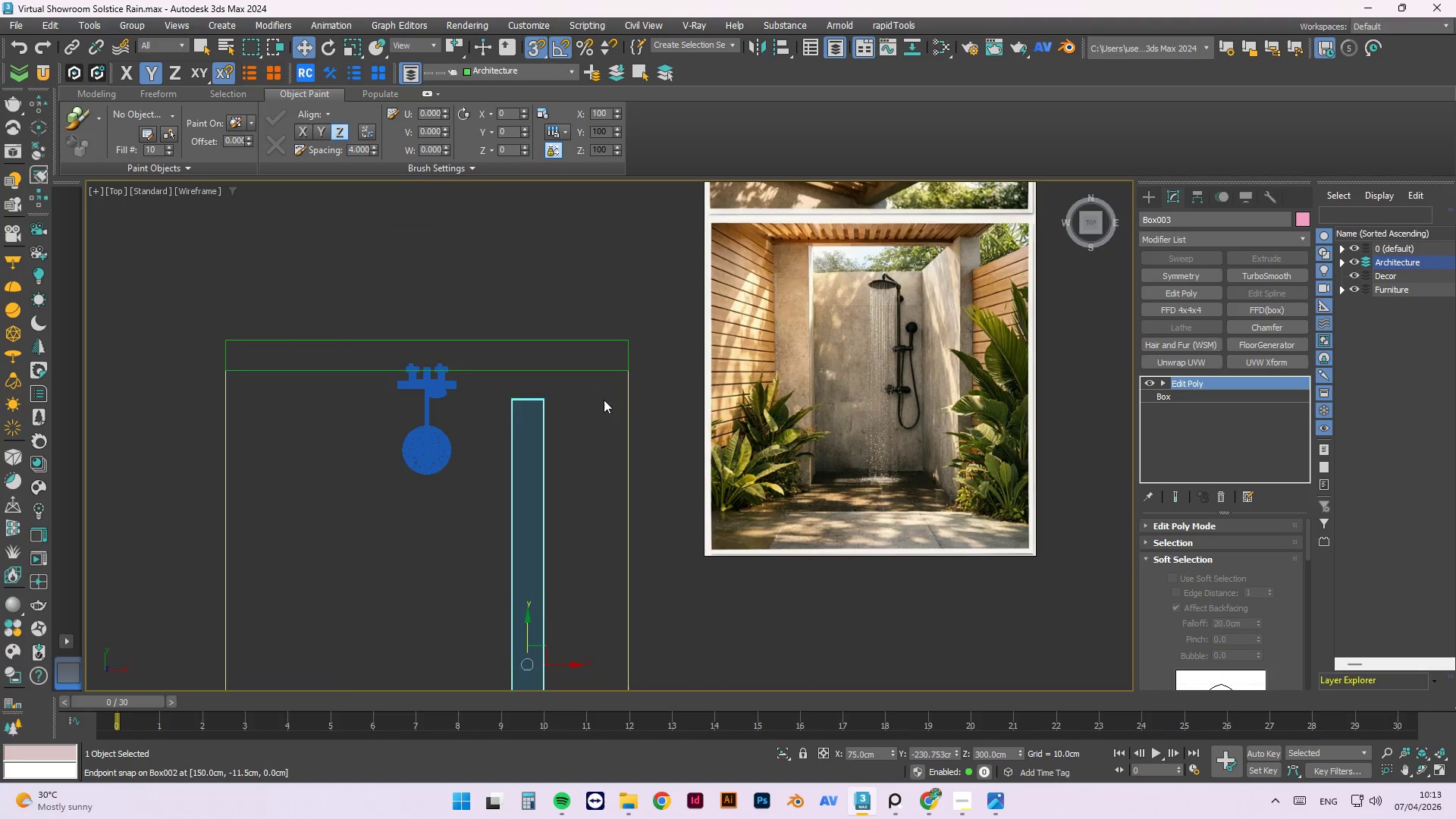 
key(Control+Z)
 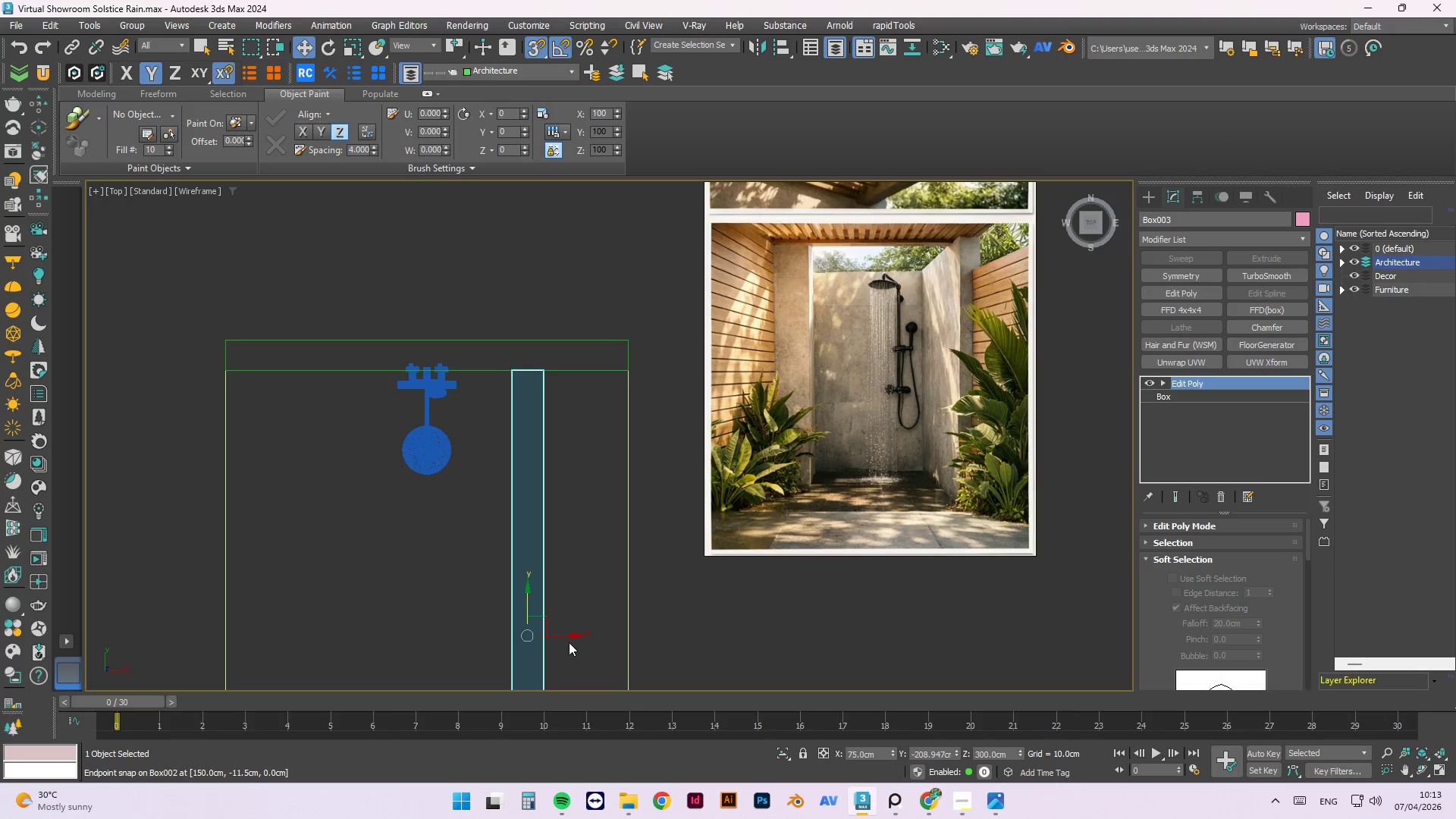 
left_click([567, 639])
 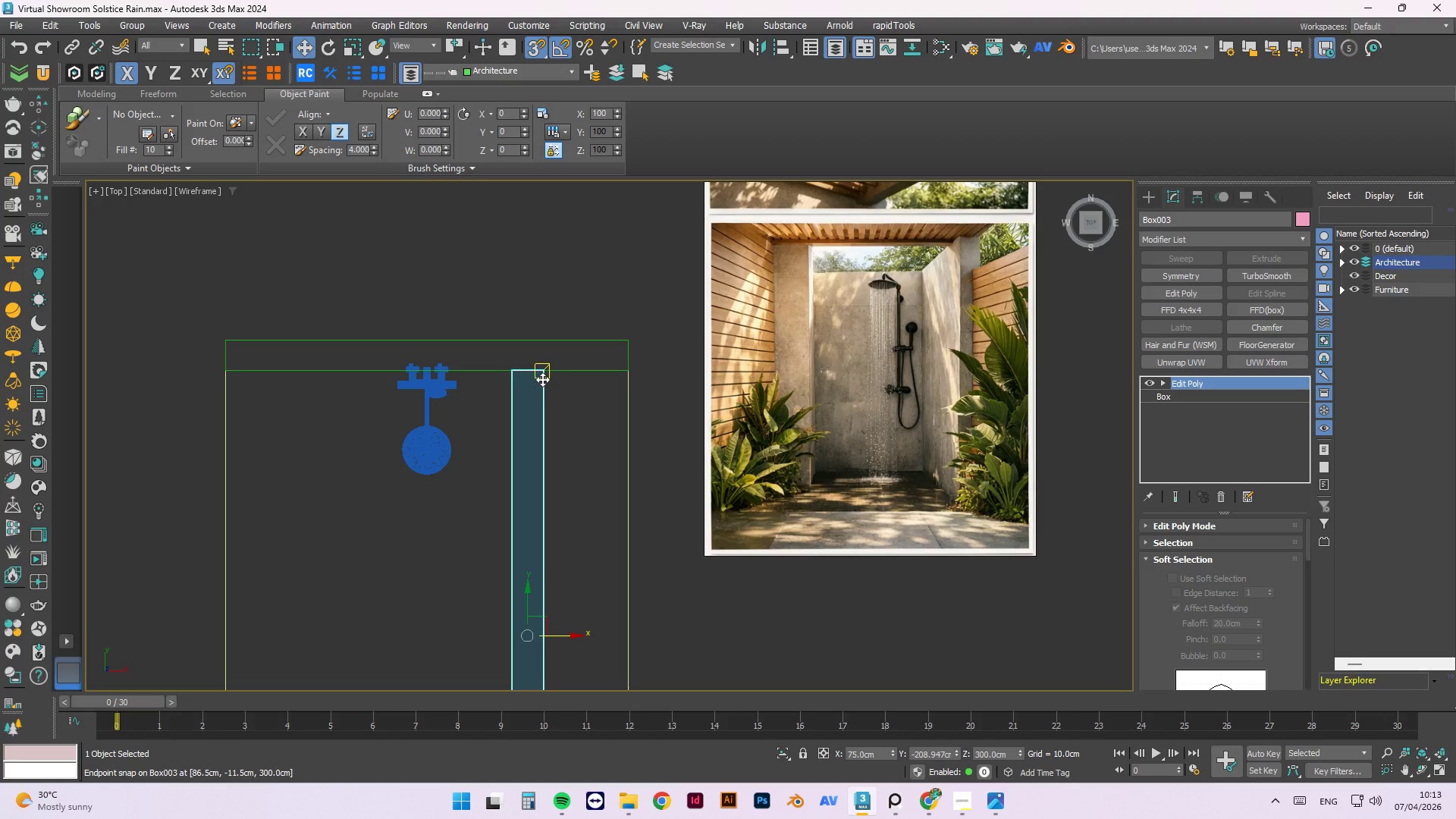 
left_click_drag(start_coordinate=[545, 397], to_coordinate=[626, 366])
 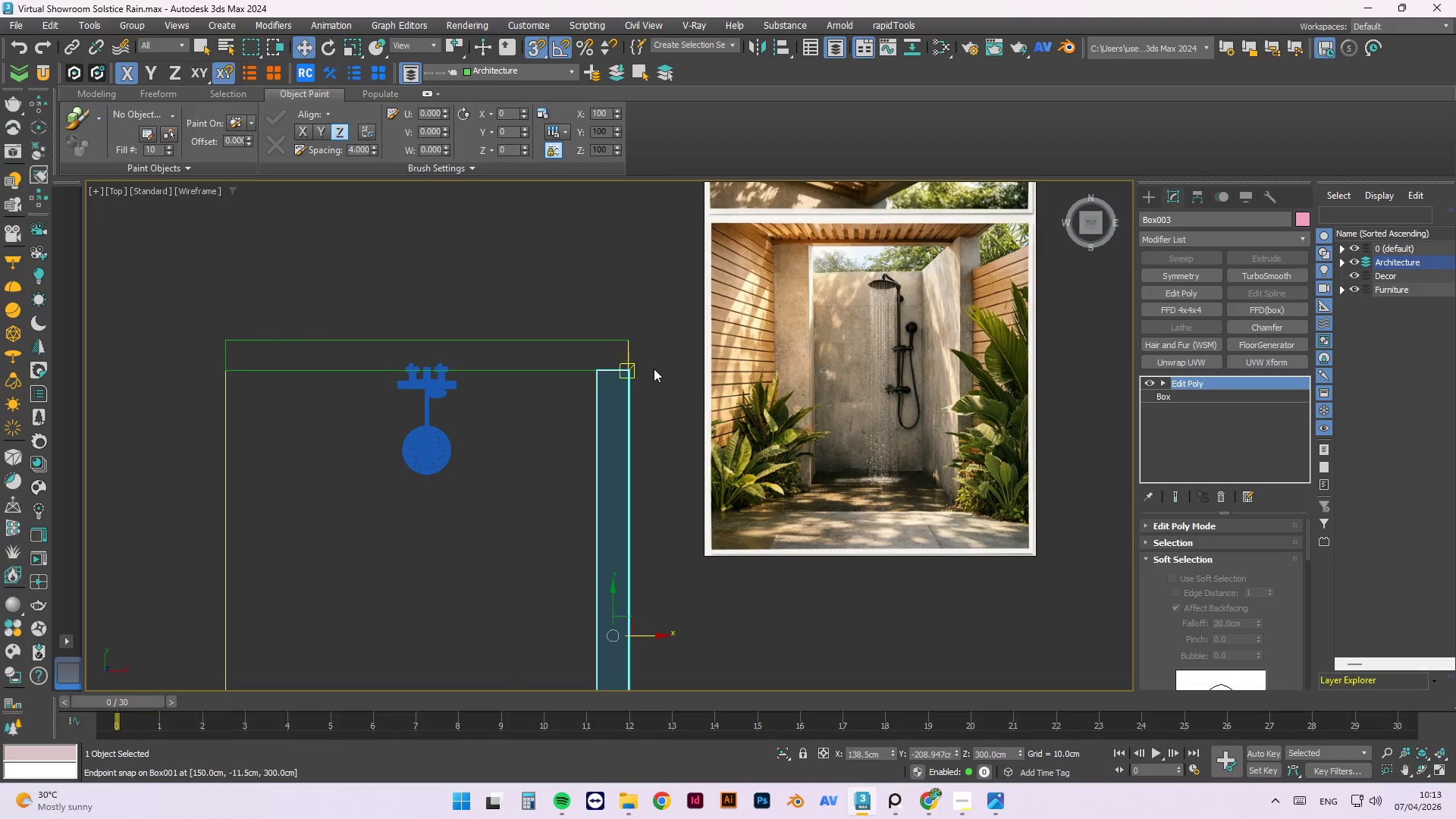 
left_click([560, 442])
 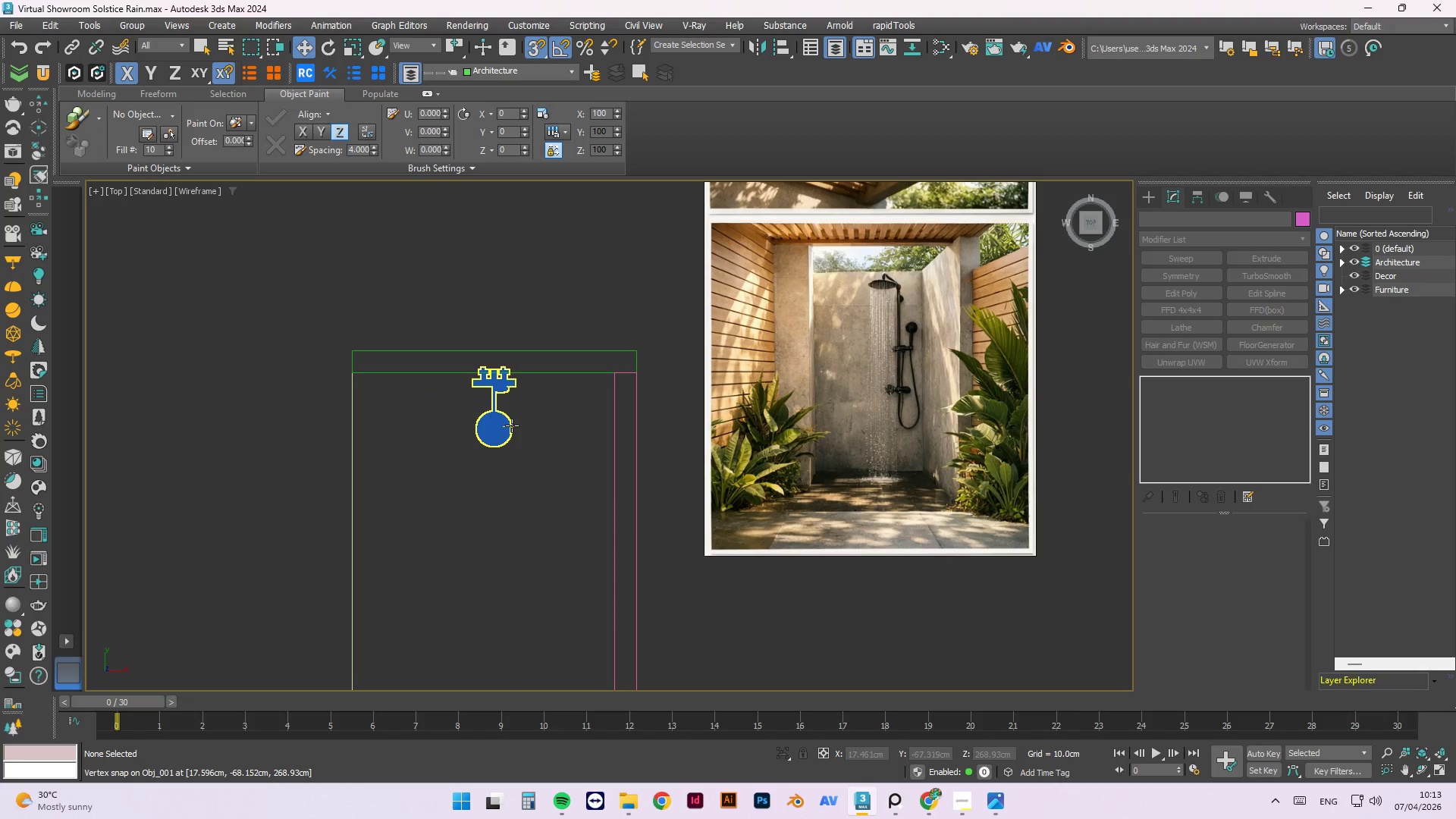 
scroll: coordinate [656, 378], scroll_direction: down, amount: 1.0
 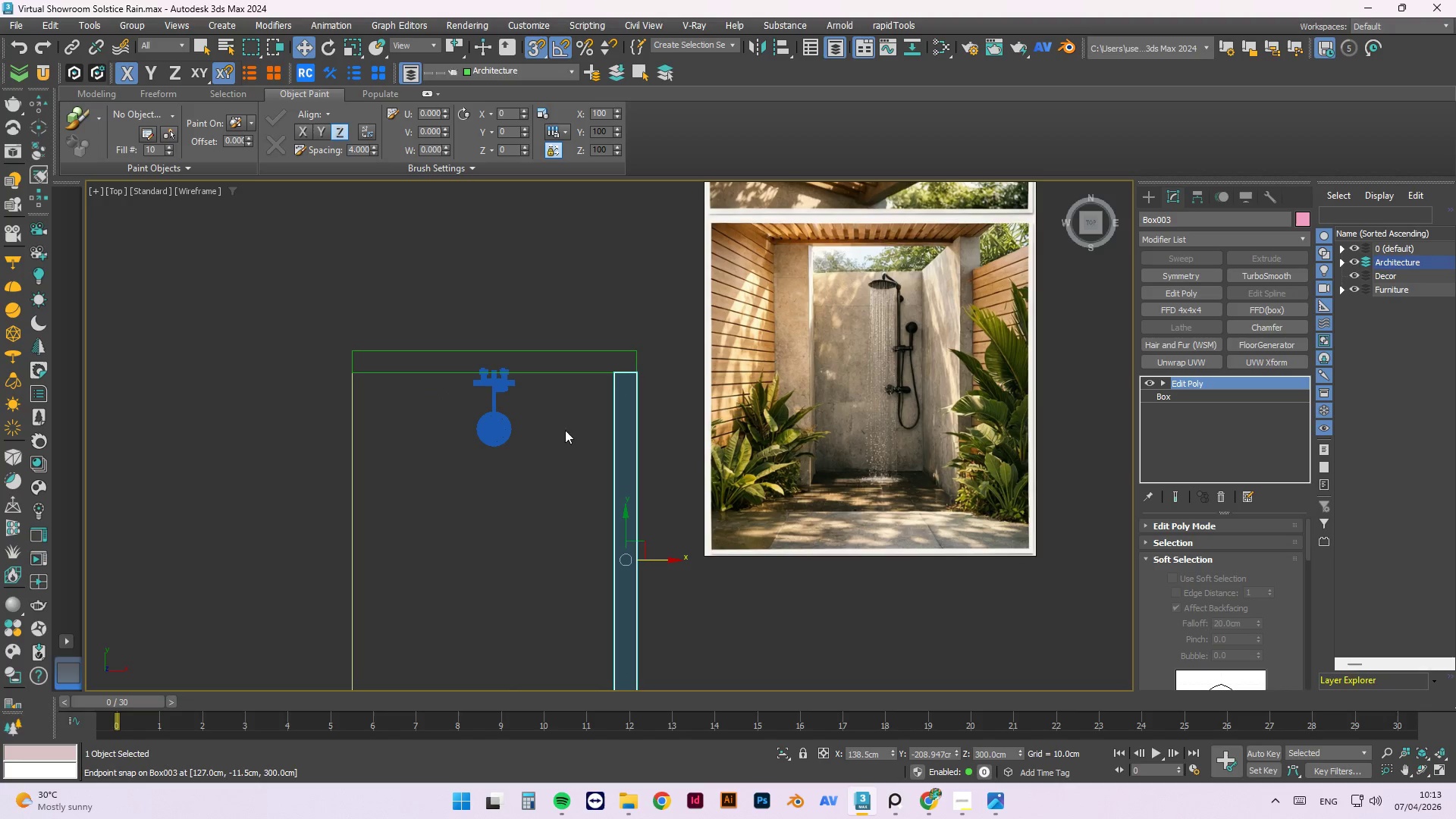 
left_click([512, 425])
 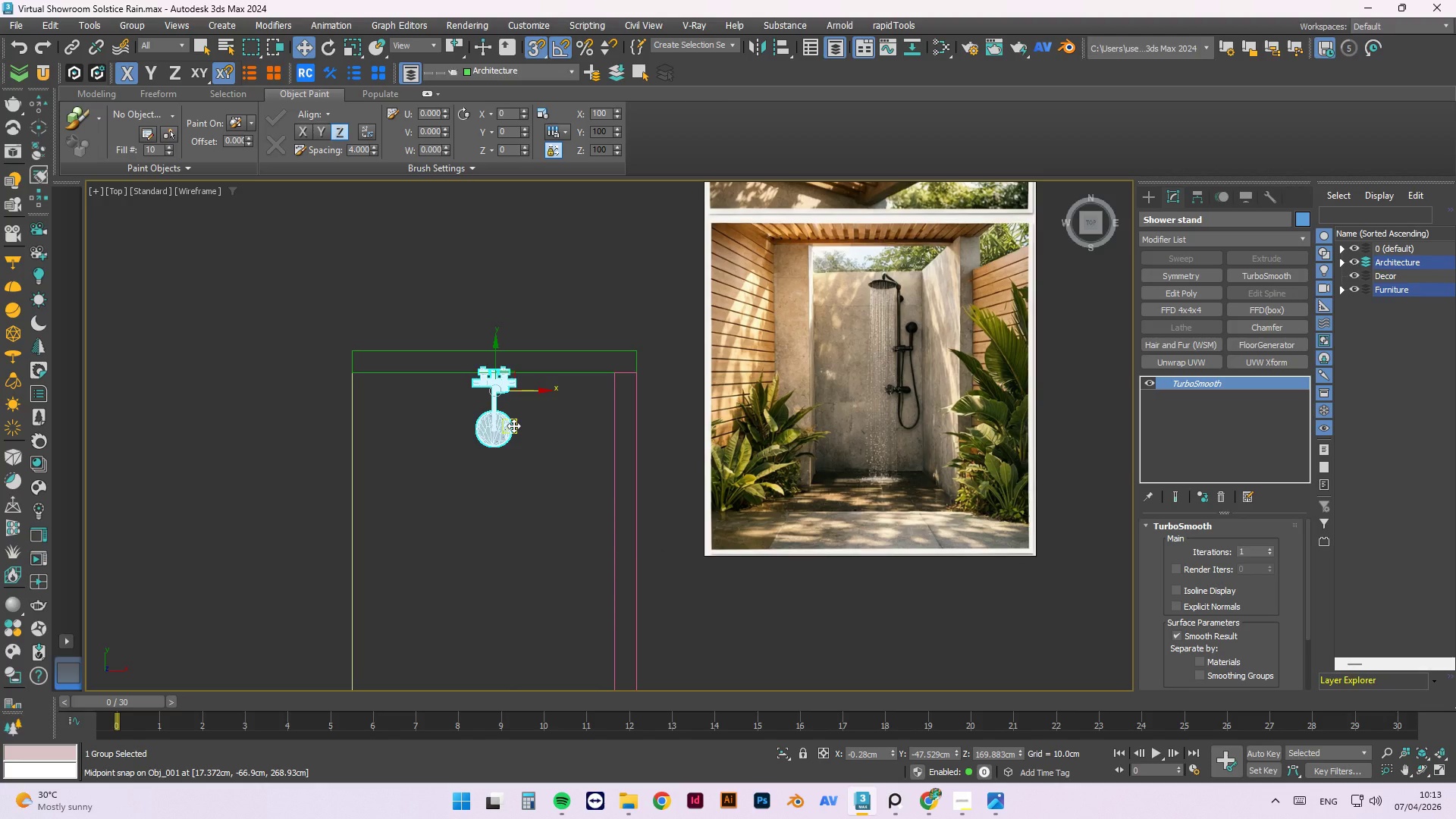 
wait(8.42)
 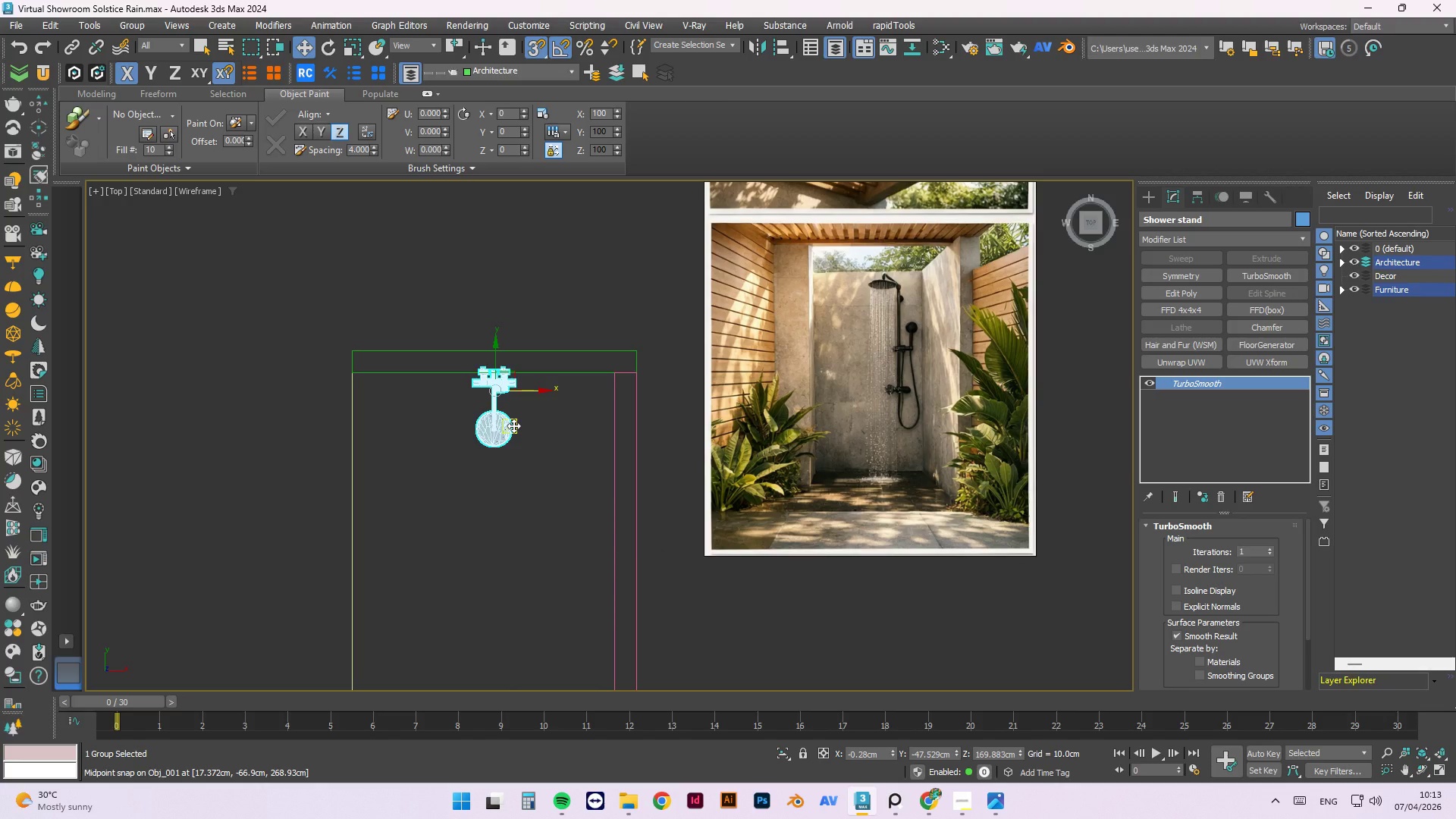 
scroll: coordinate [540, 381], scroll_direction: down, amount: 2.0
 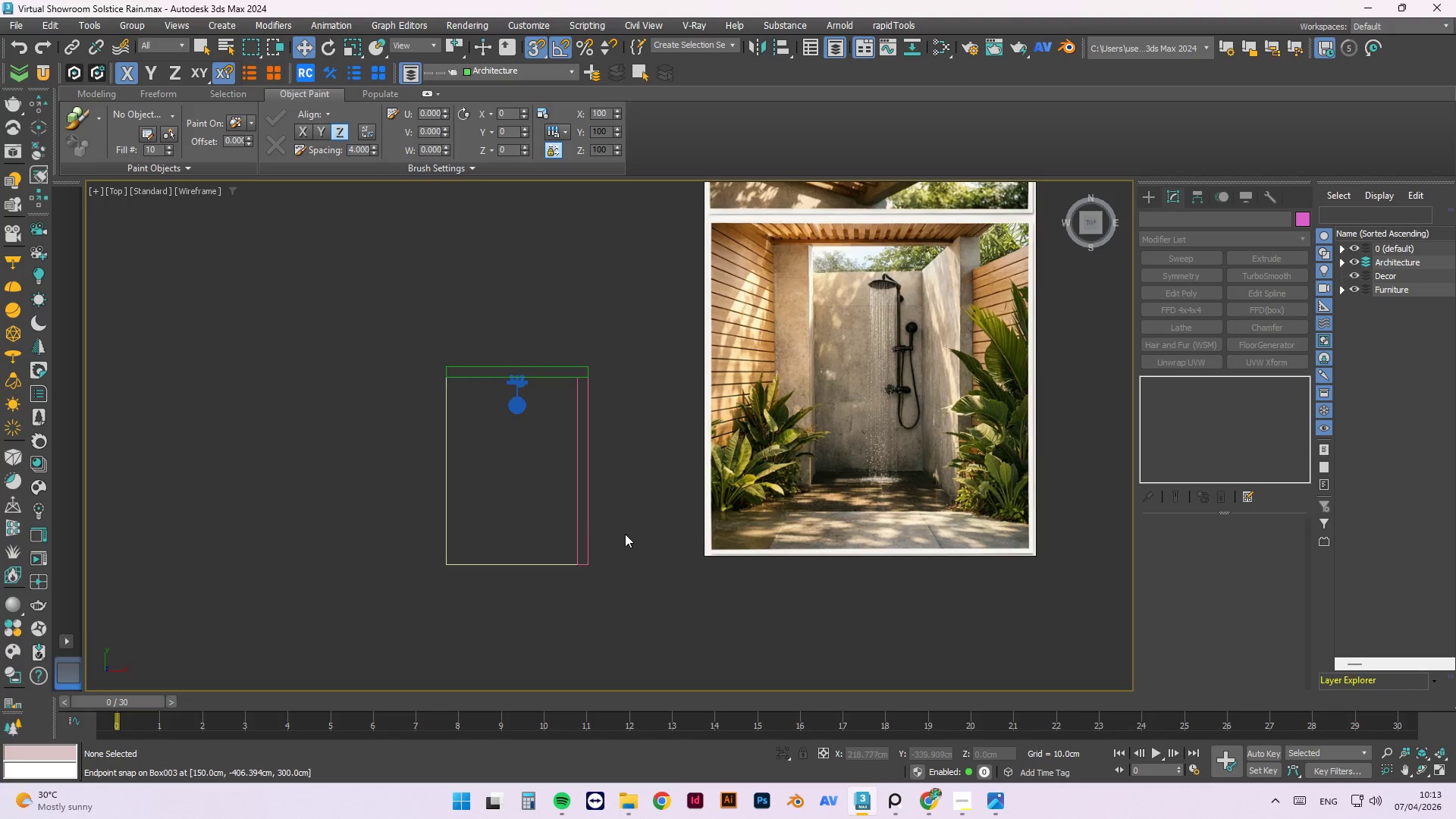 
left_click([631, 535])
 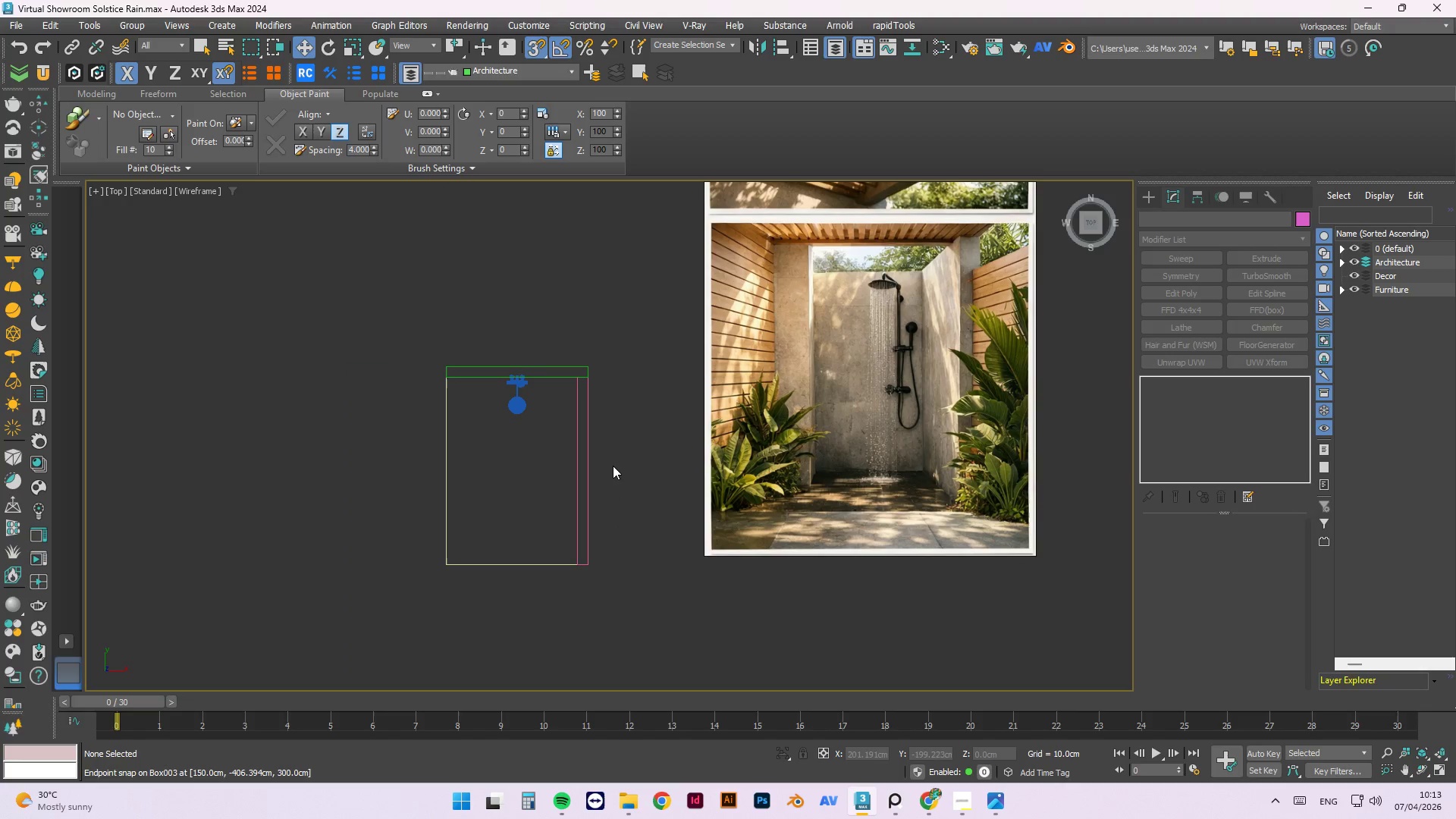 
key(P)
 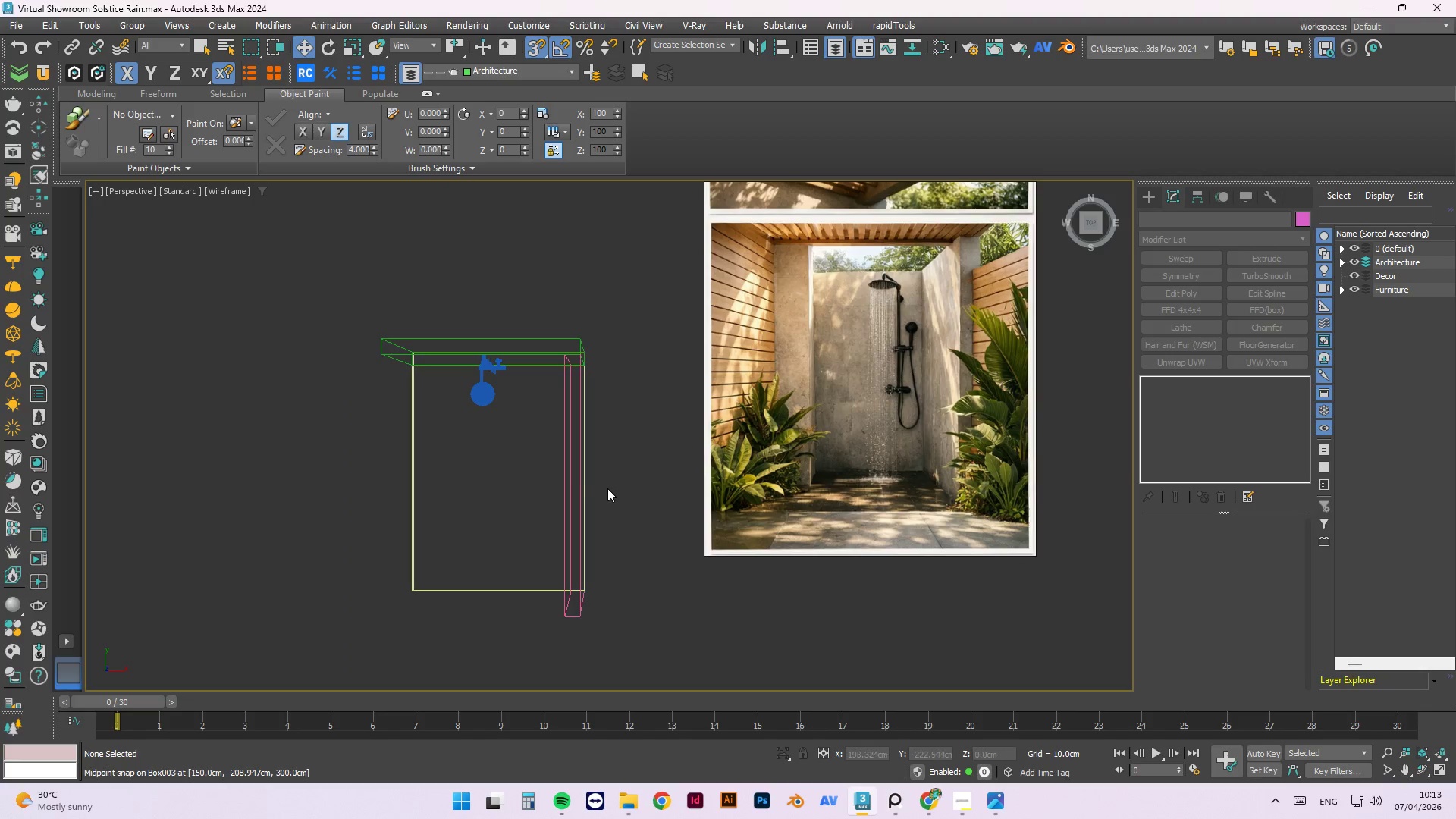 
hold_key(key=AltLeft, duration=1.5)
 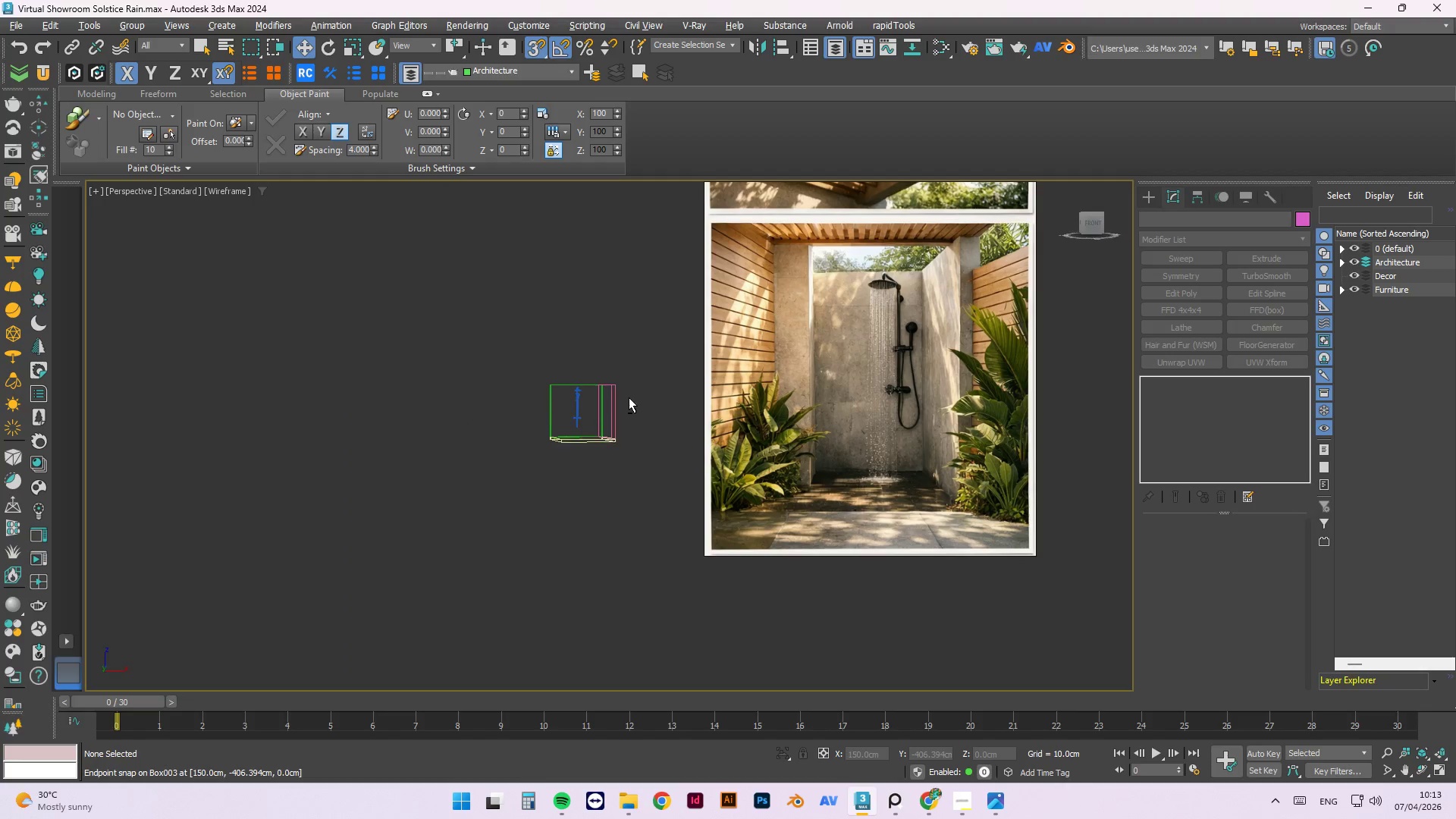 
scroll: coordinate [601, 504], scroll_direction: down, amount: 3.0
 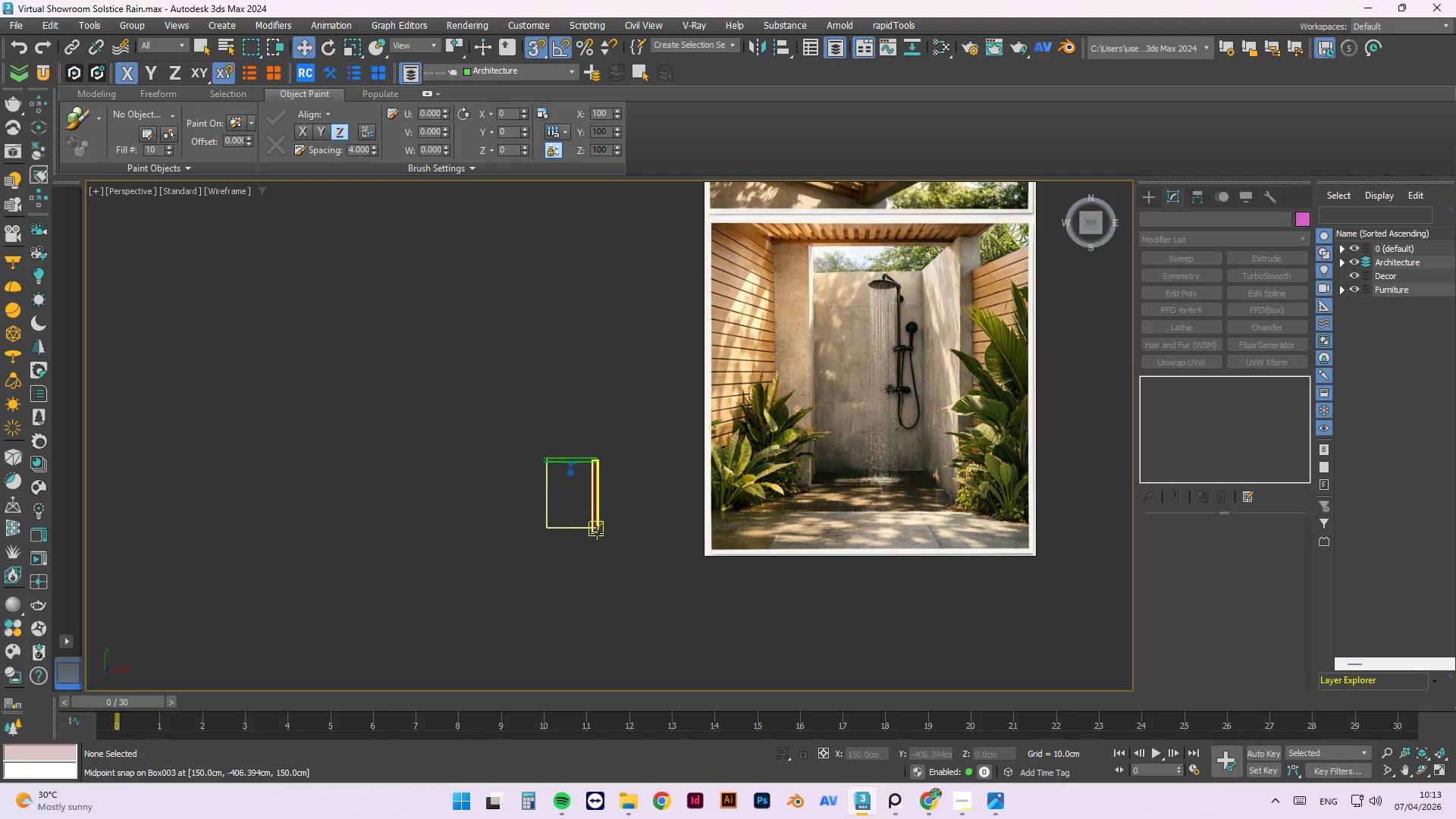 
hold_key(key=AltLeft, duration=1.52)
 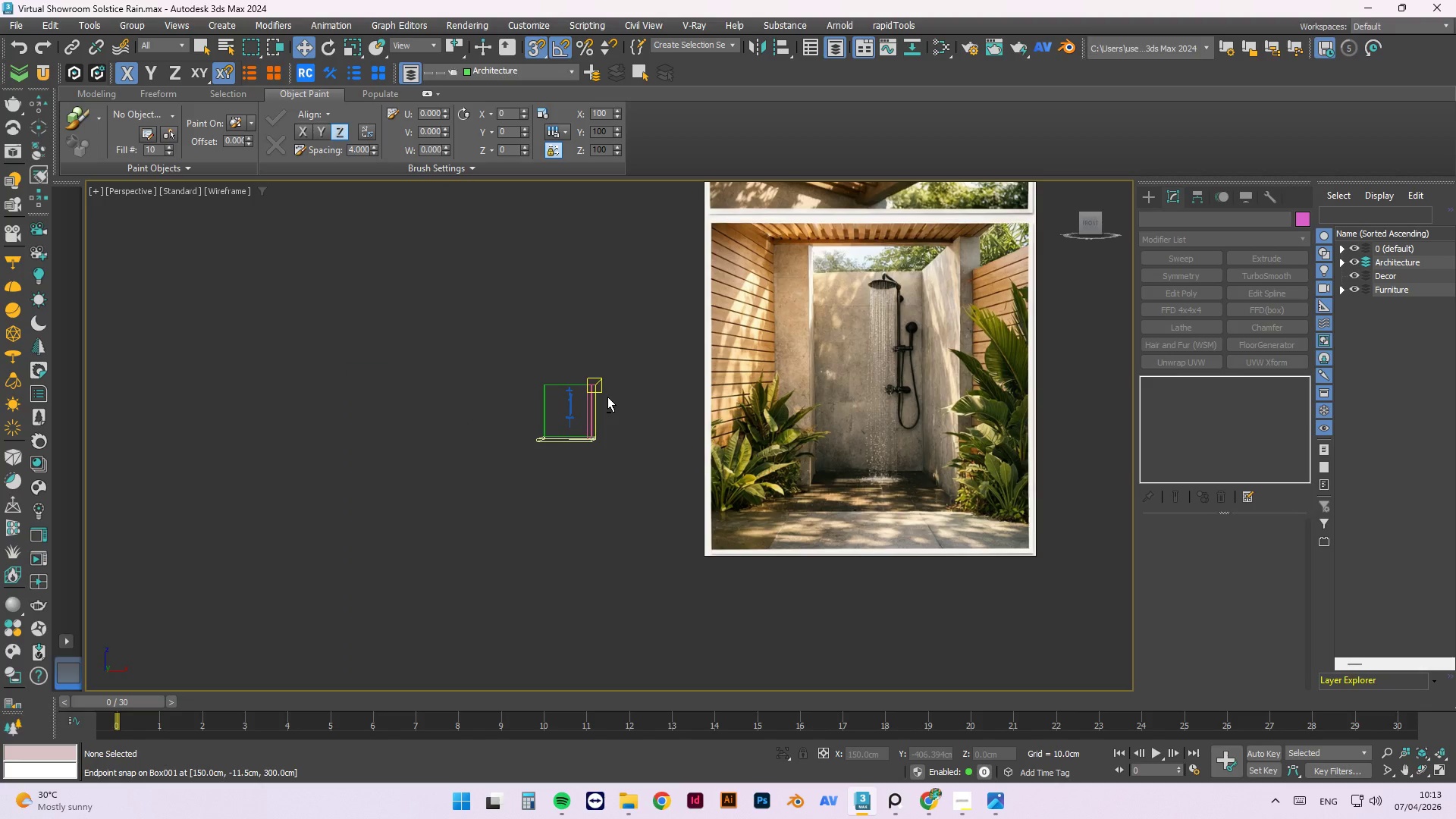 
hold_key(key=AltLeft, duration=0.55)
 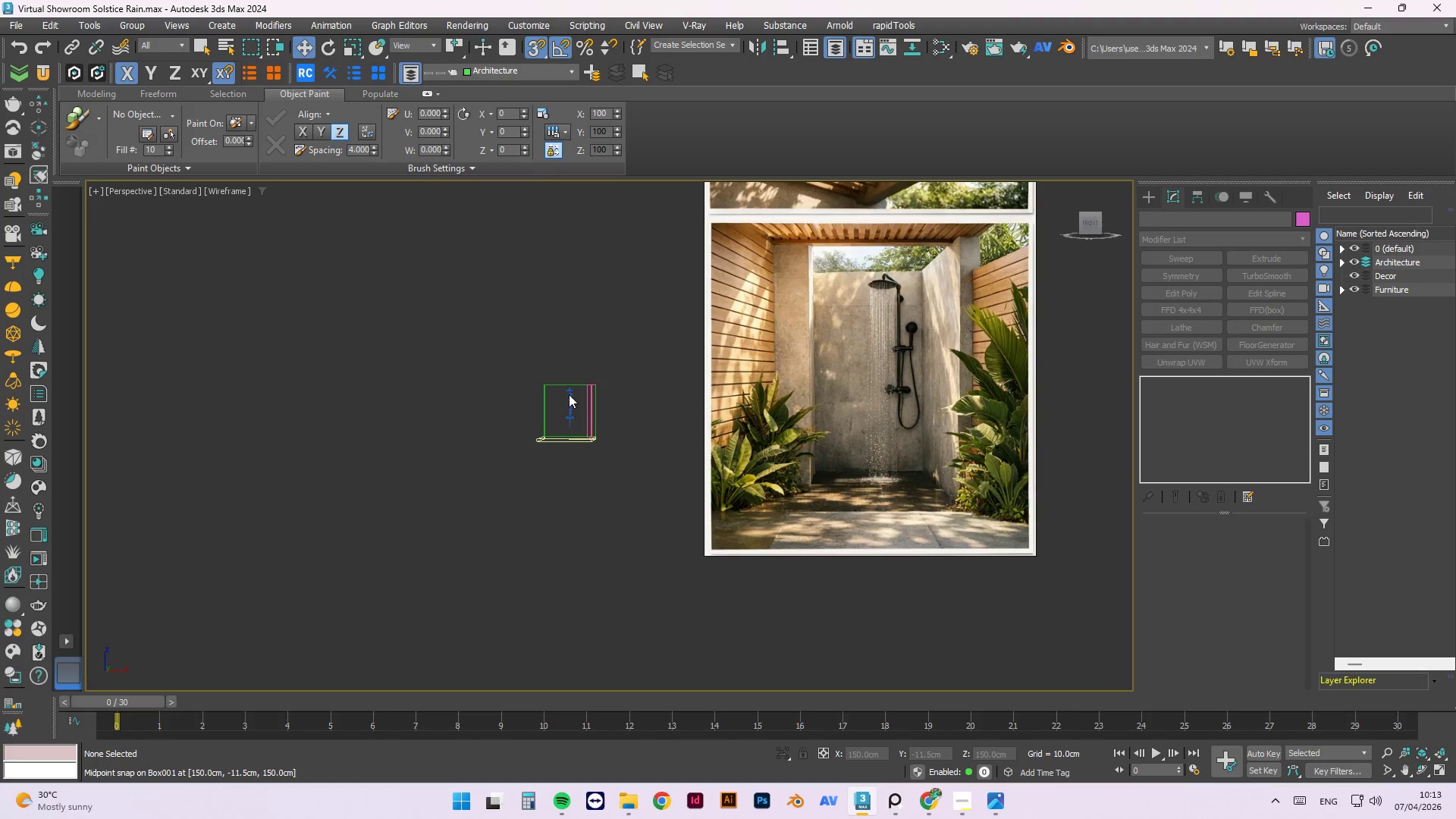 
scroll: coordinate [579, 435], scroll_direction: up, amount: 5.0
 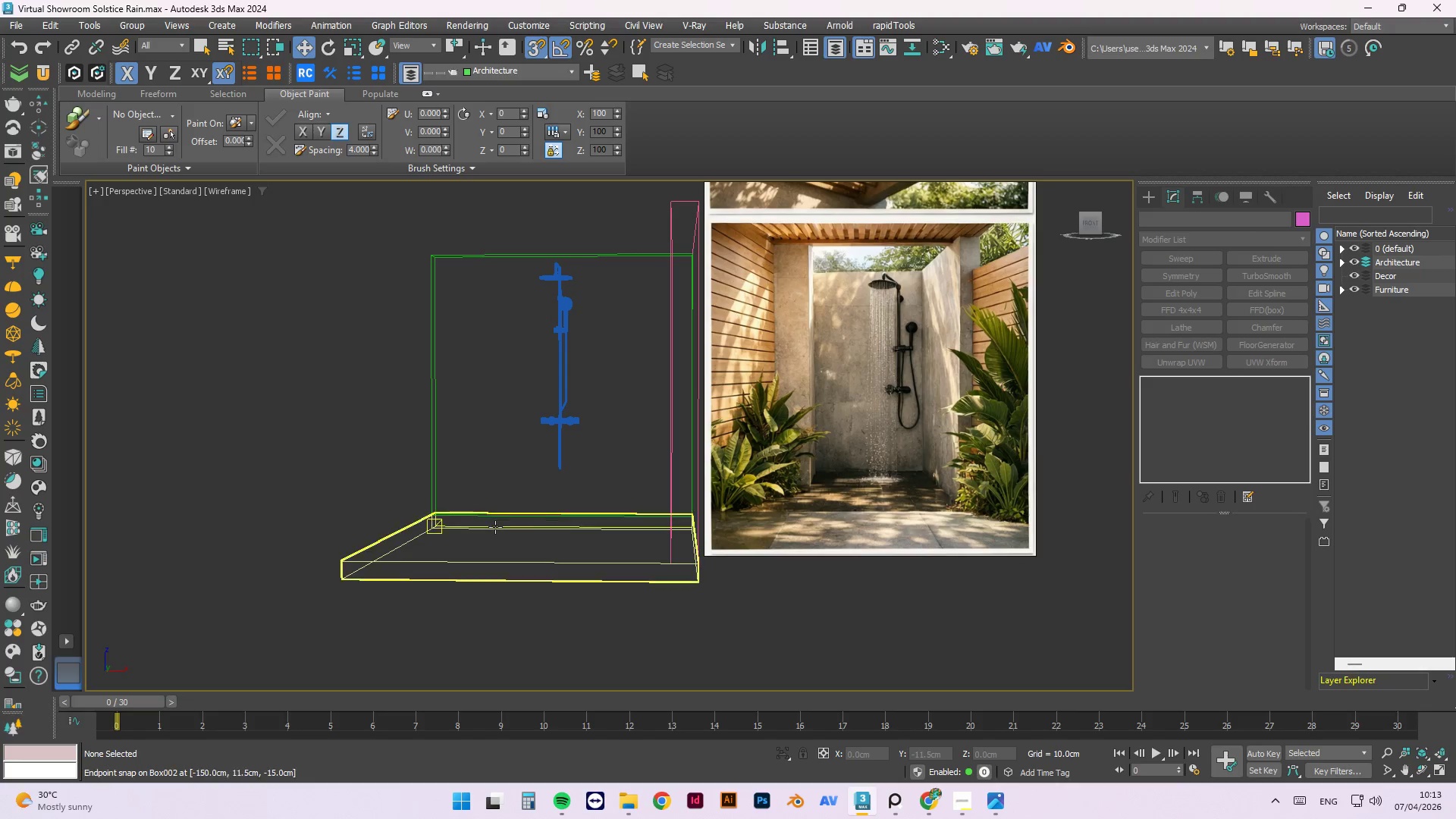 
hold_key(key=AltLeft, duration=1.51)
 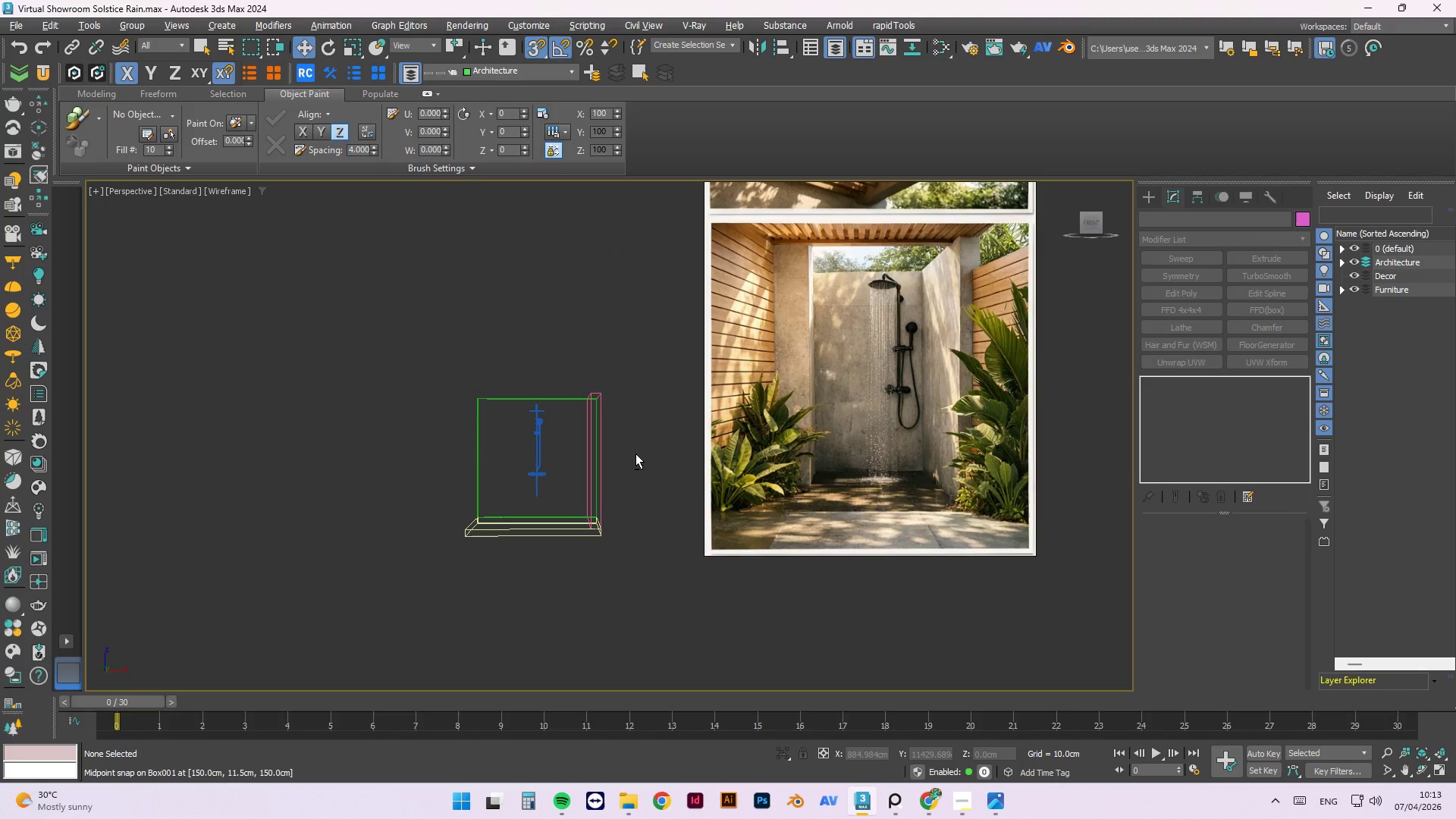 
scroll: coordinate [509, 522], scroll_direction: down, amount: 2.0
 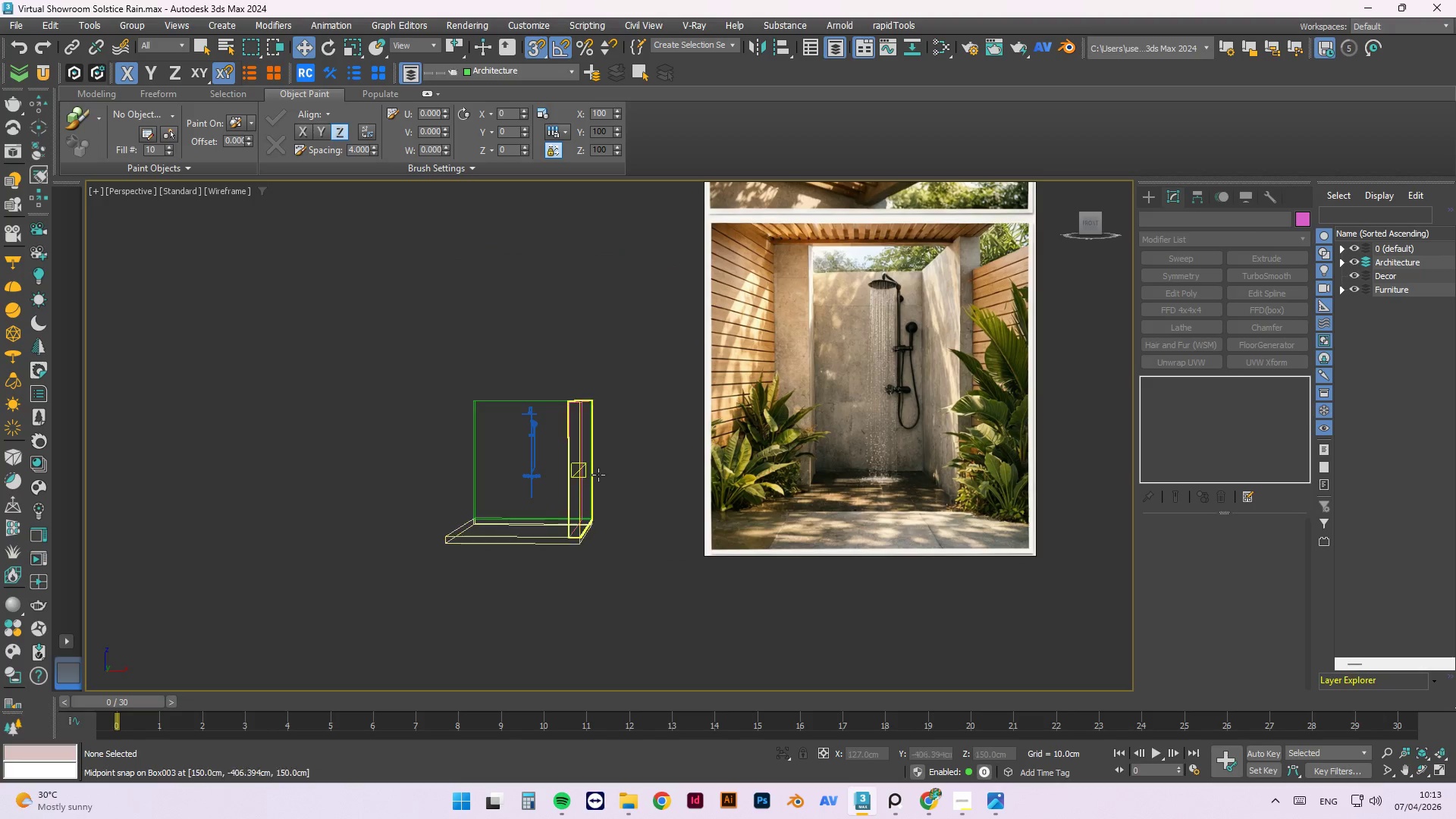 
hold_key(key=AltLeft, duration=1.41)
 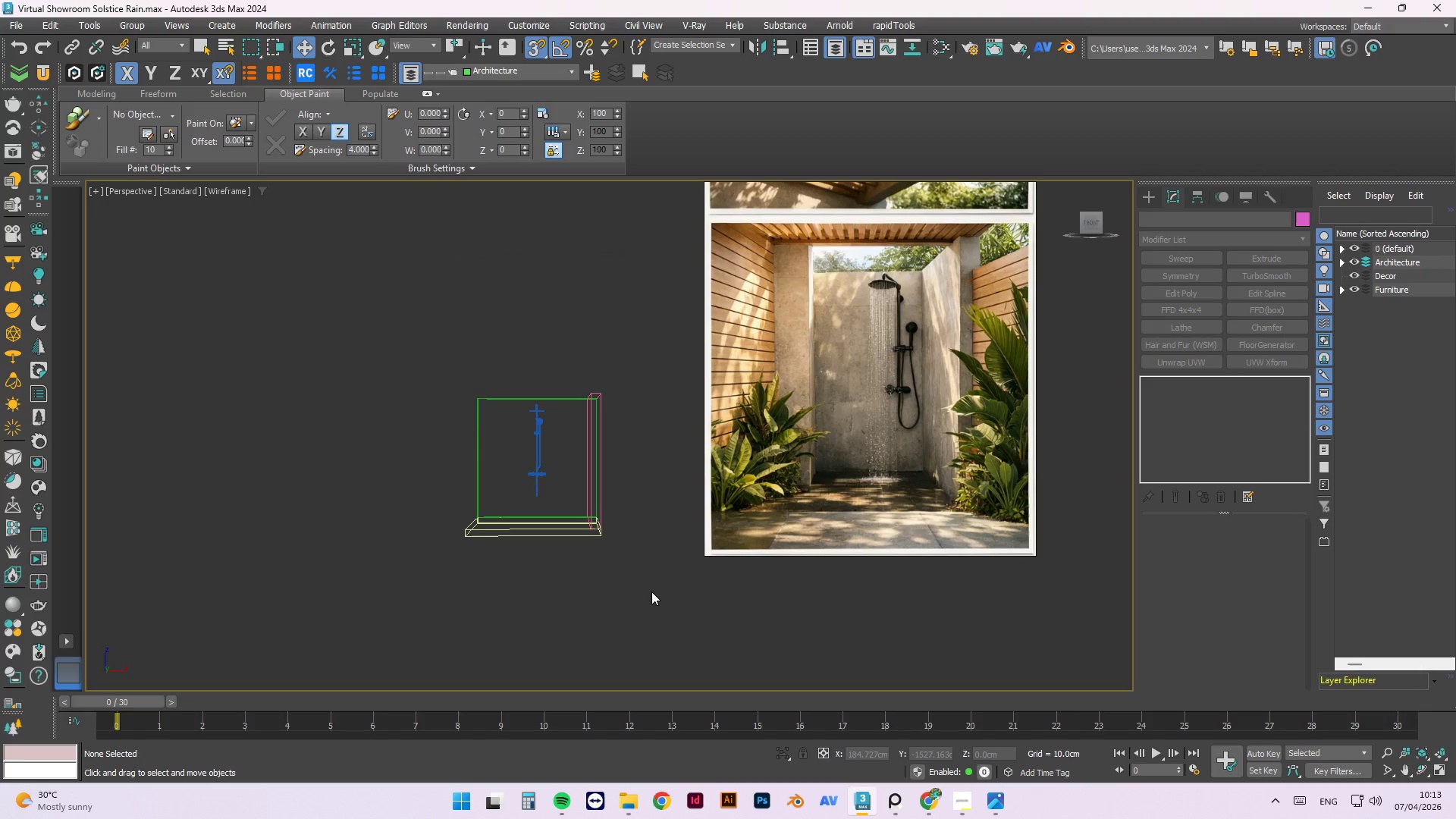 
left_click([651, 592])
 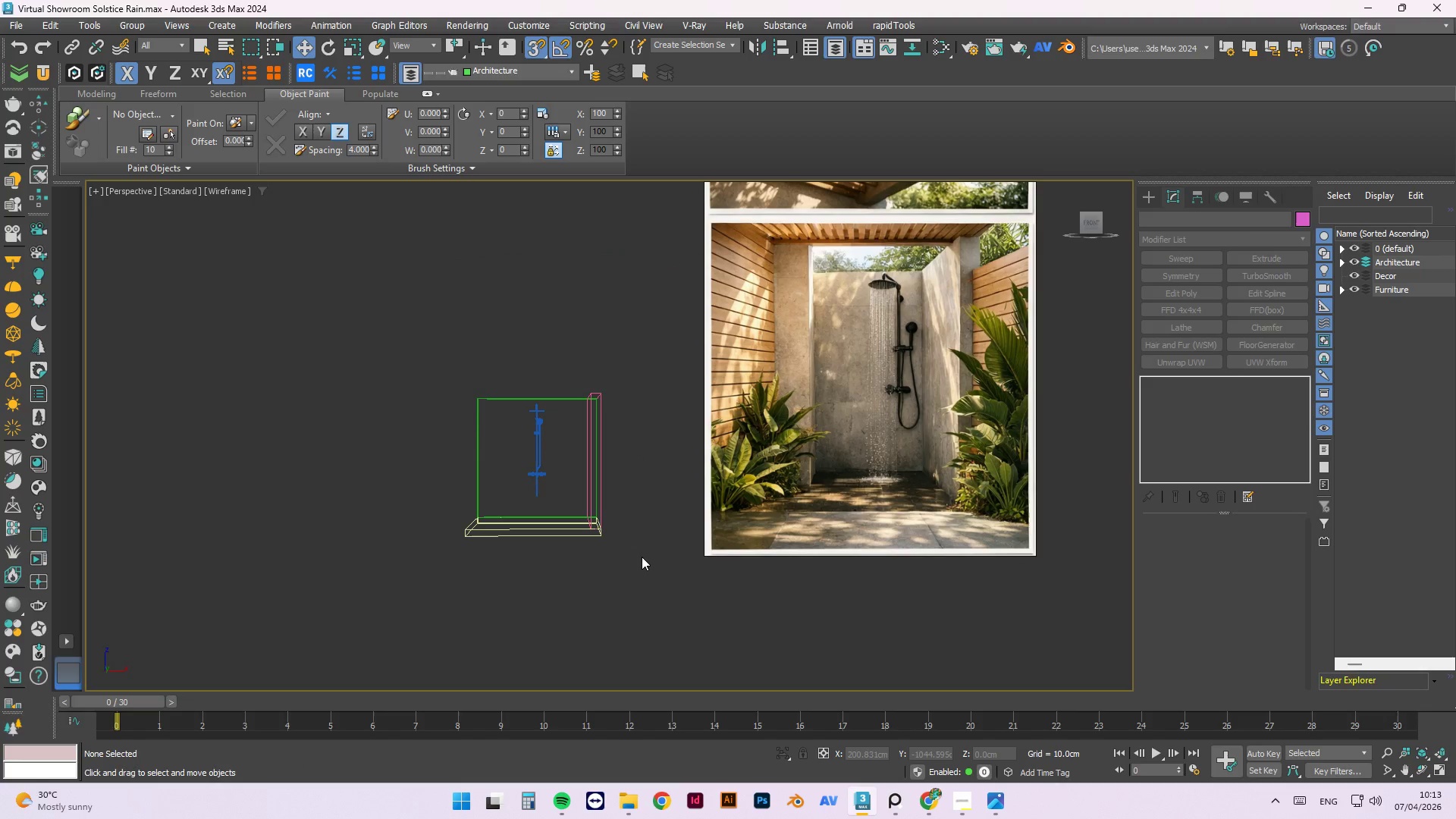 
key(T)
 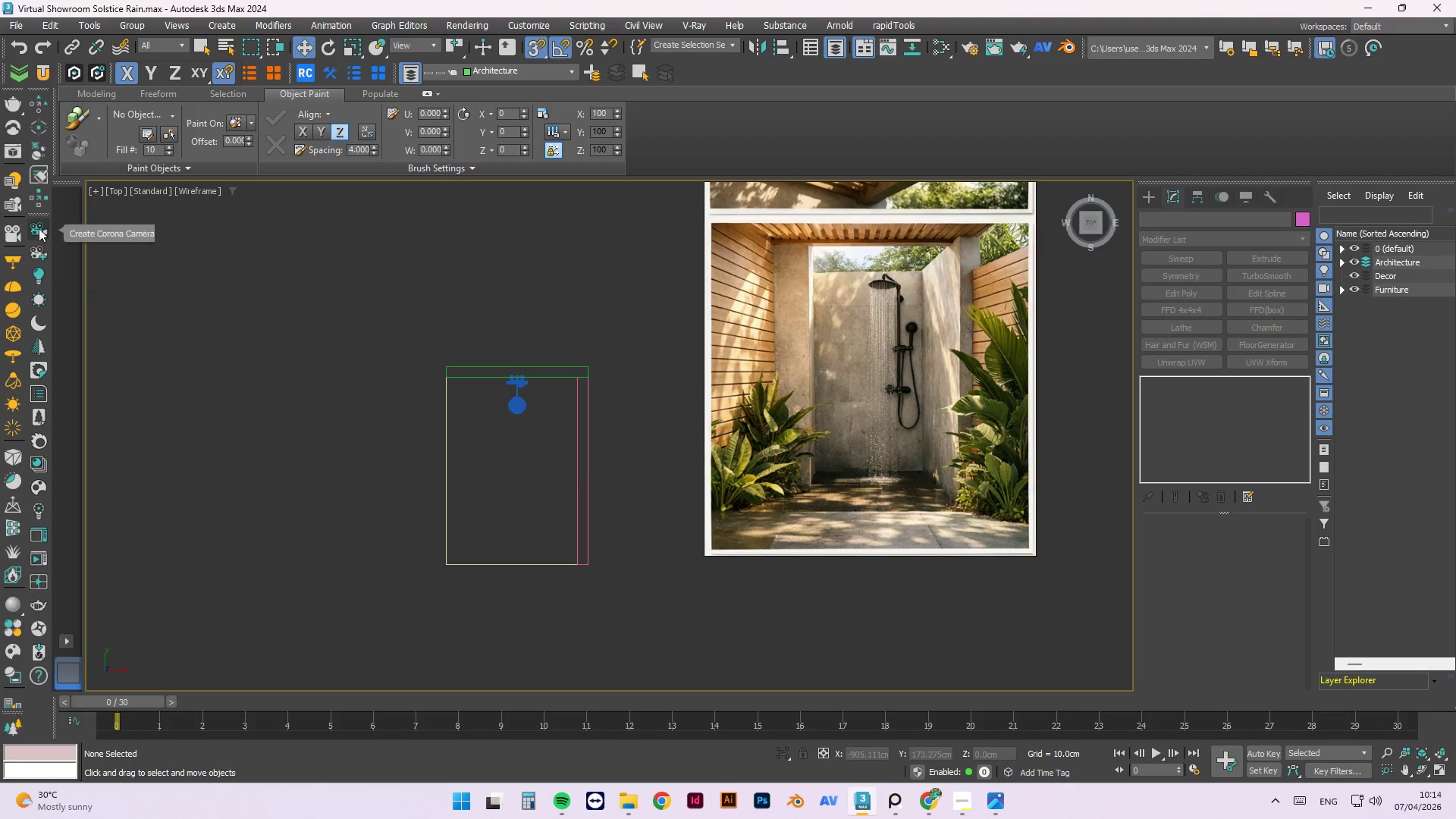 
wait(5.23)
 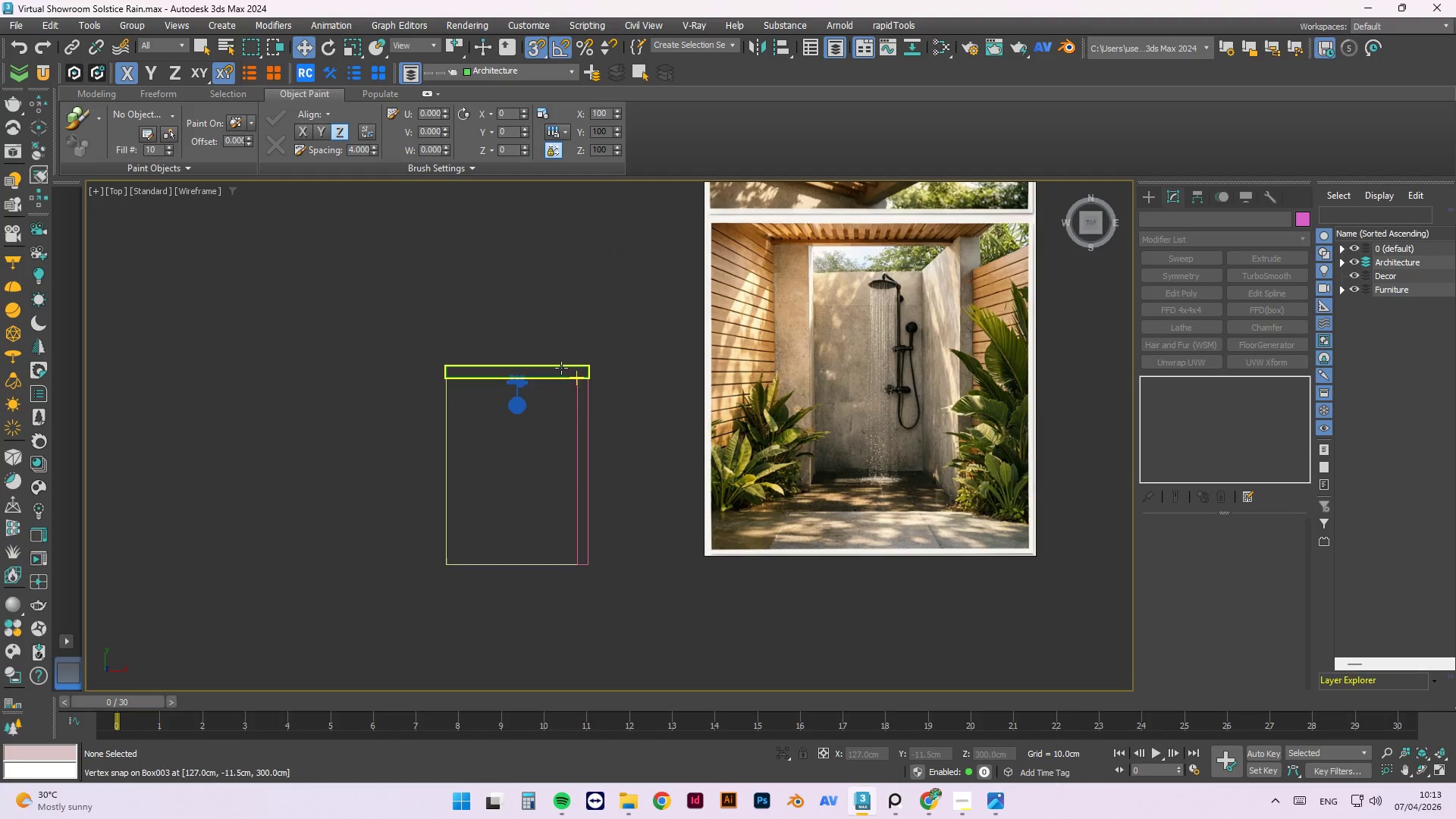 
left_click([39, 226])
 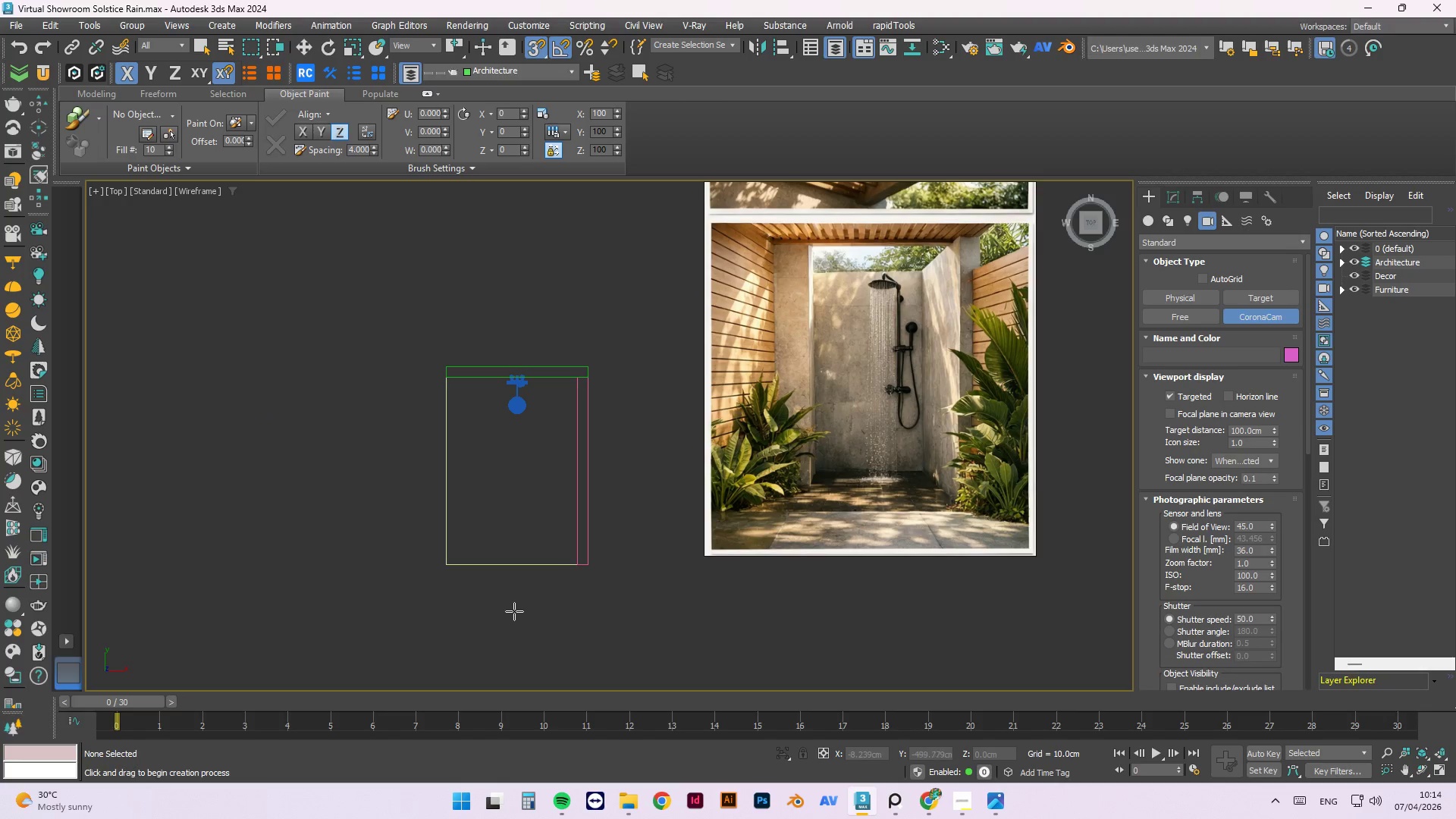 
left_click_drag(start_coordinate=[506, 635], to_coordinate=[506, 360])
 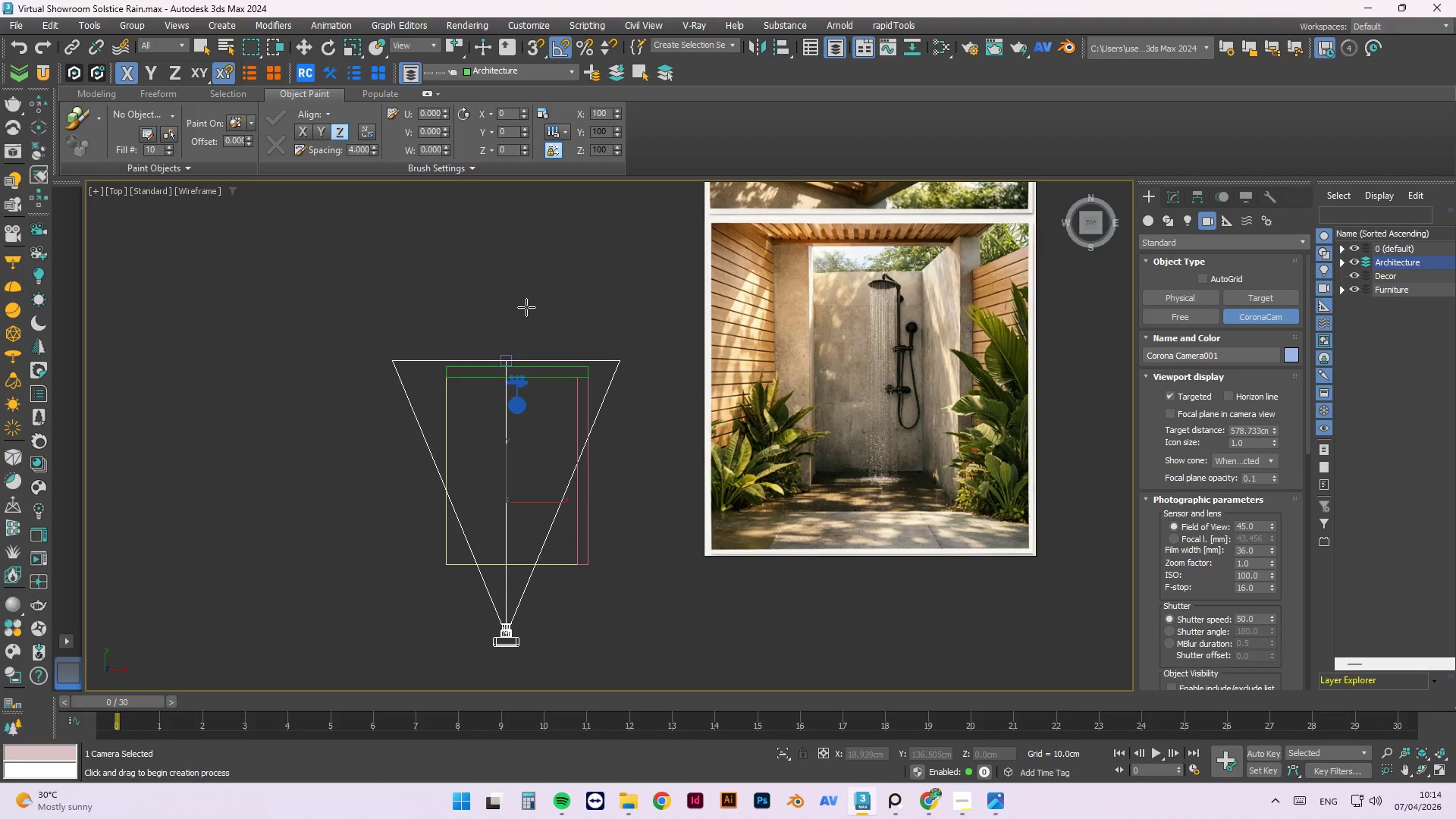 
key(S)
 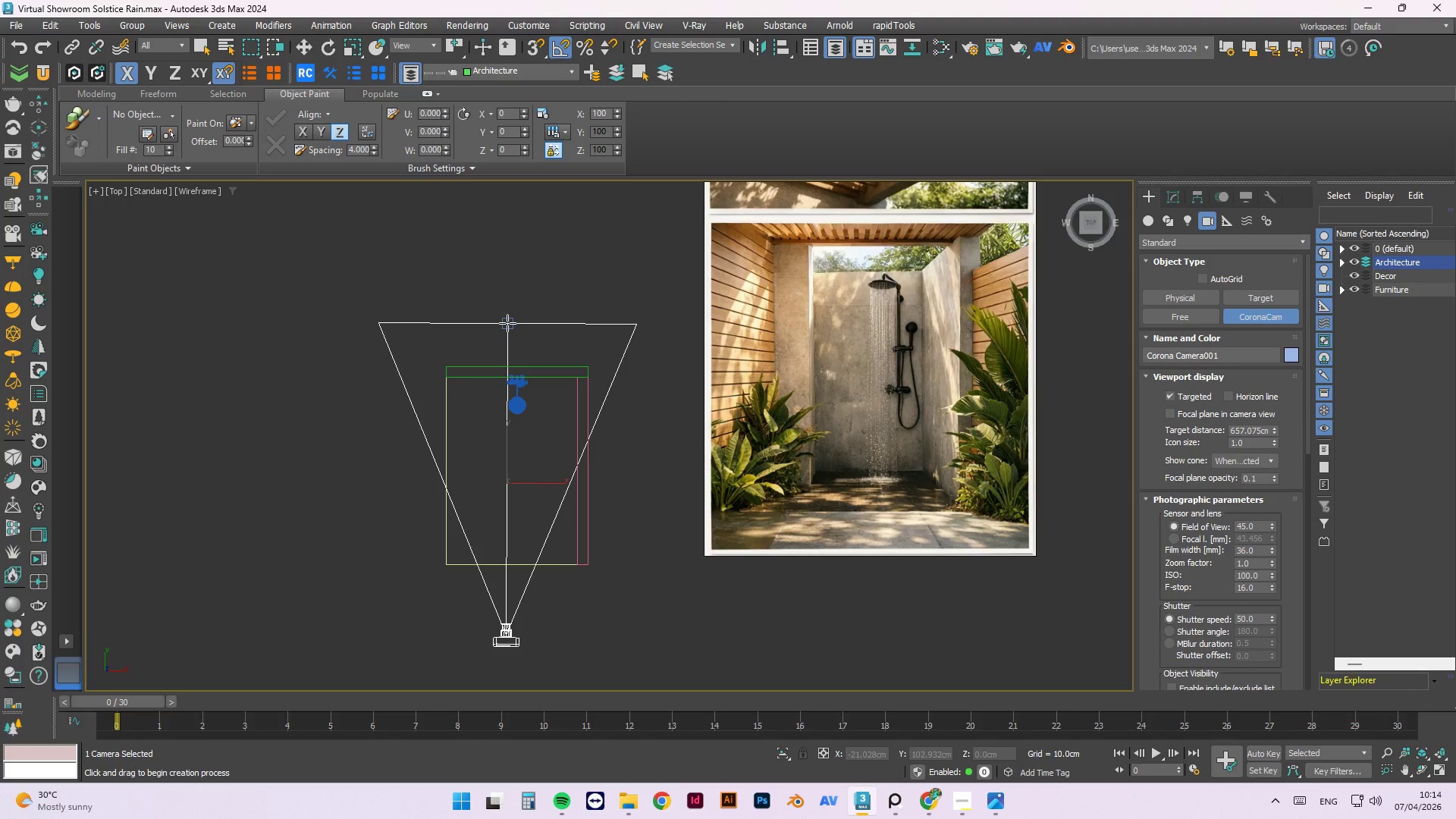 
hold_key(key=ShiftLeft, duration=0.73)
 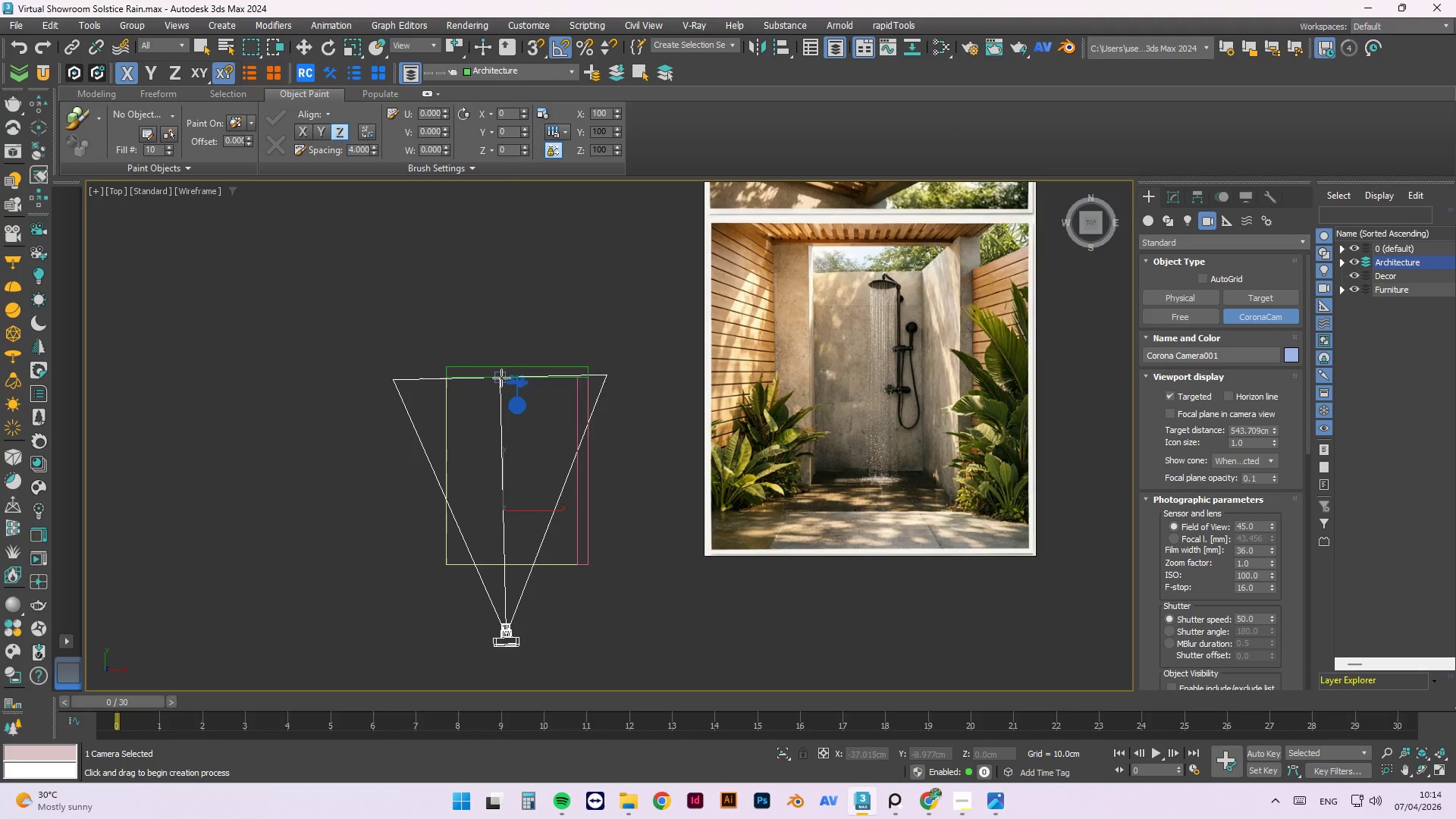 
hold_key(key=S, duration=0.69)
 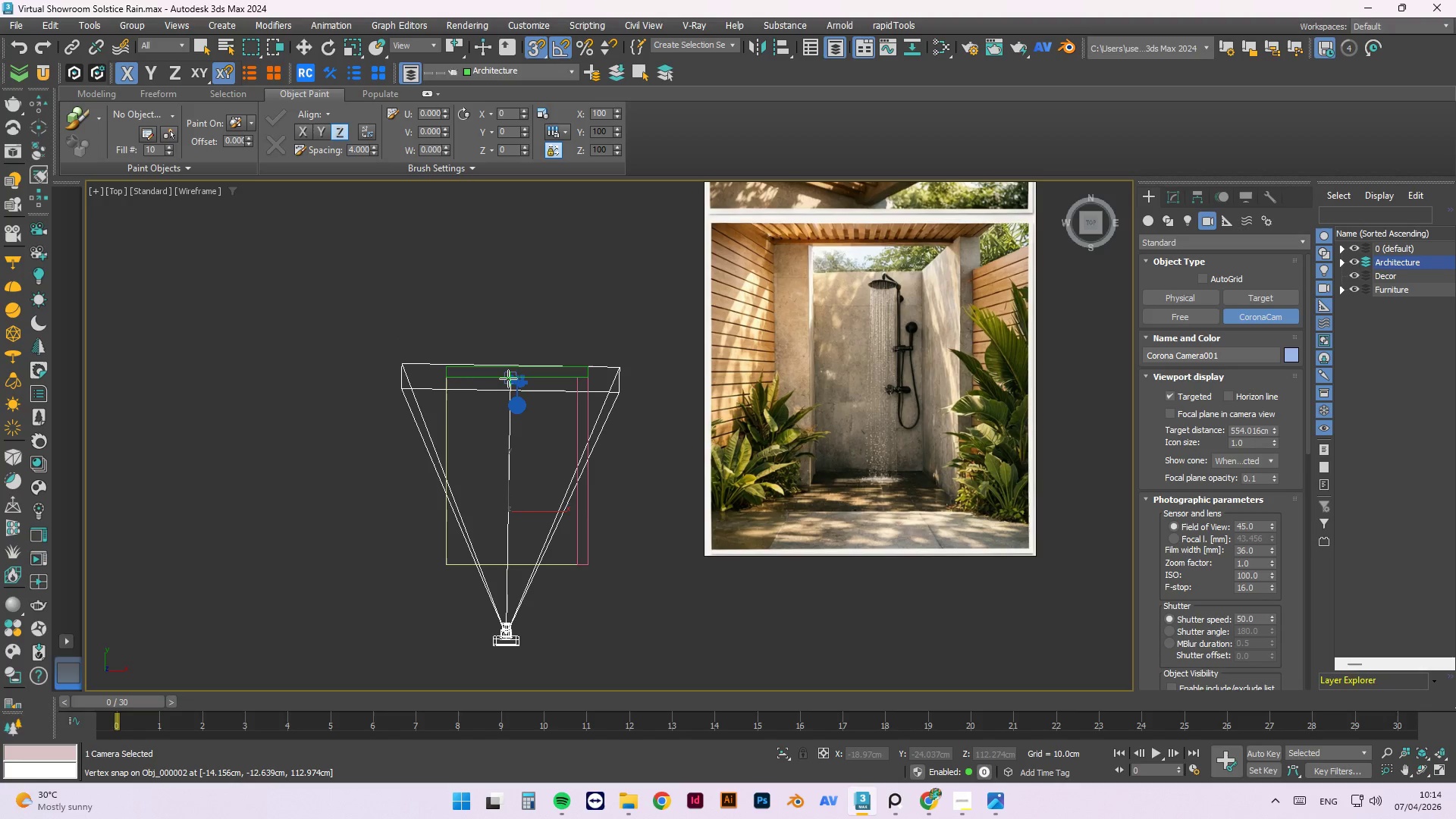 
key(S)
 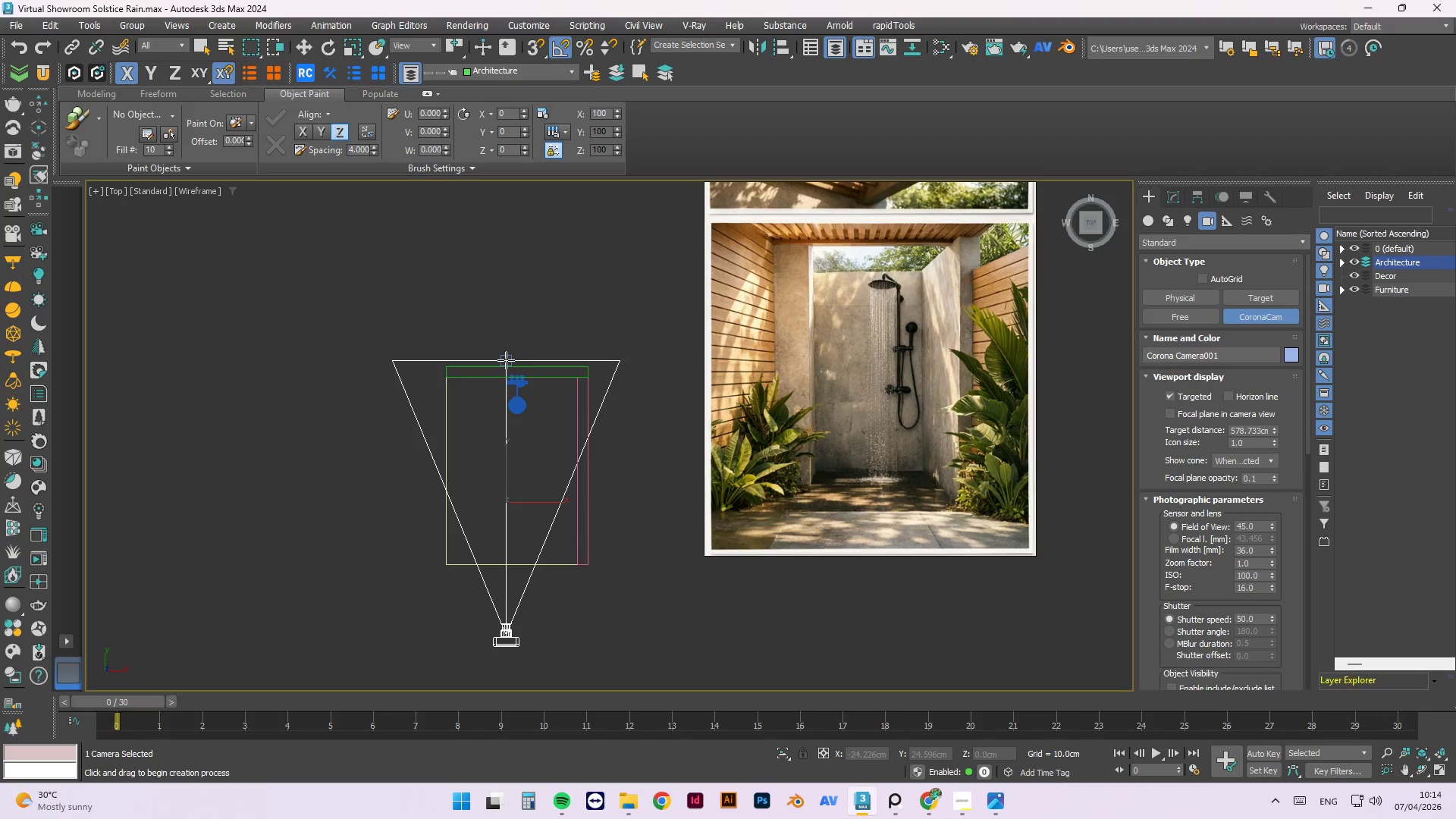 
hold_key(key=AltLeft, duration=0.91)
scroll: coordinate [479, 423], scroll_direction: down, amount: 2.0
 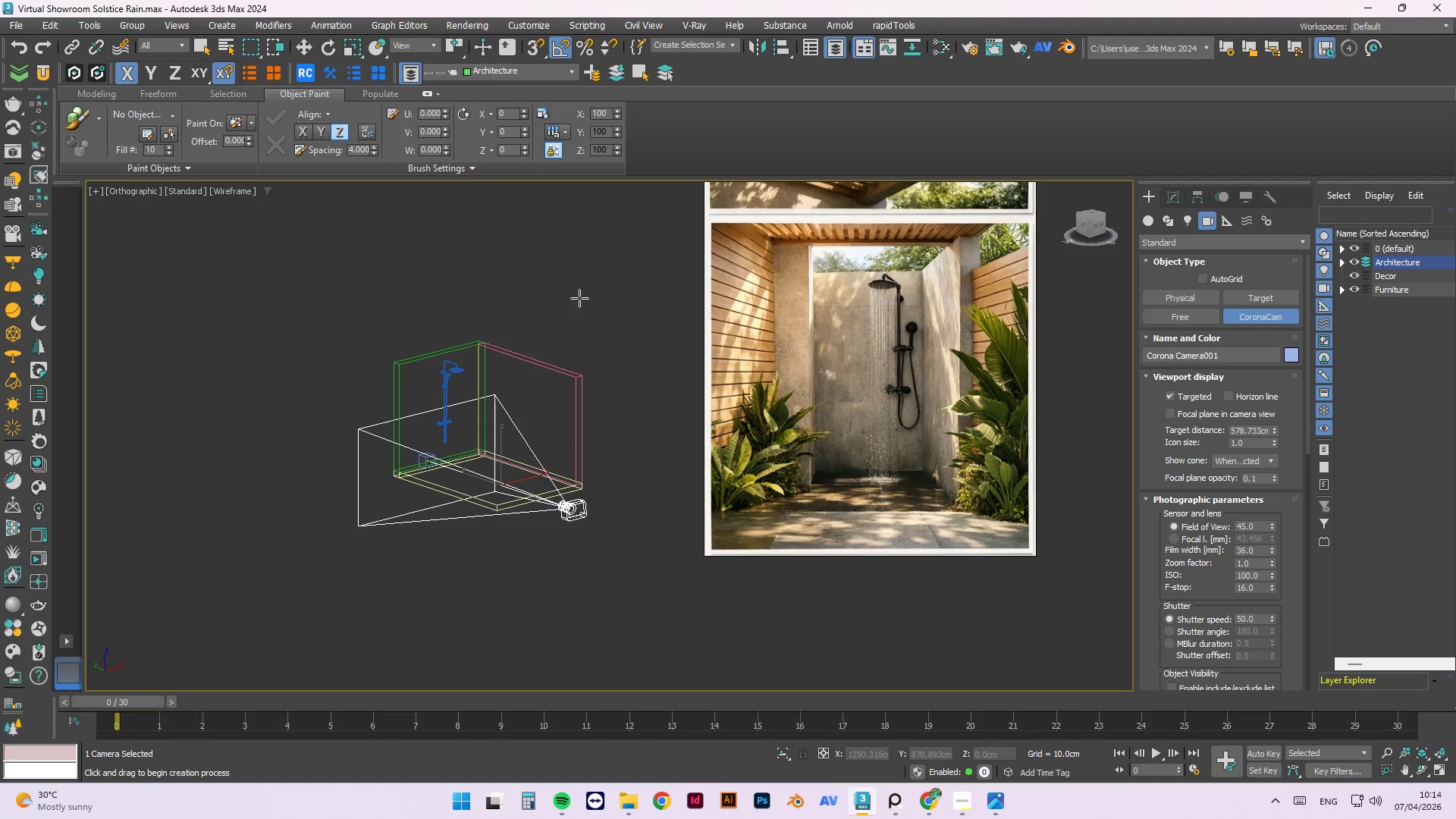 
key(Escape)
 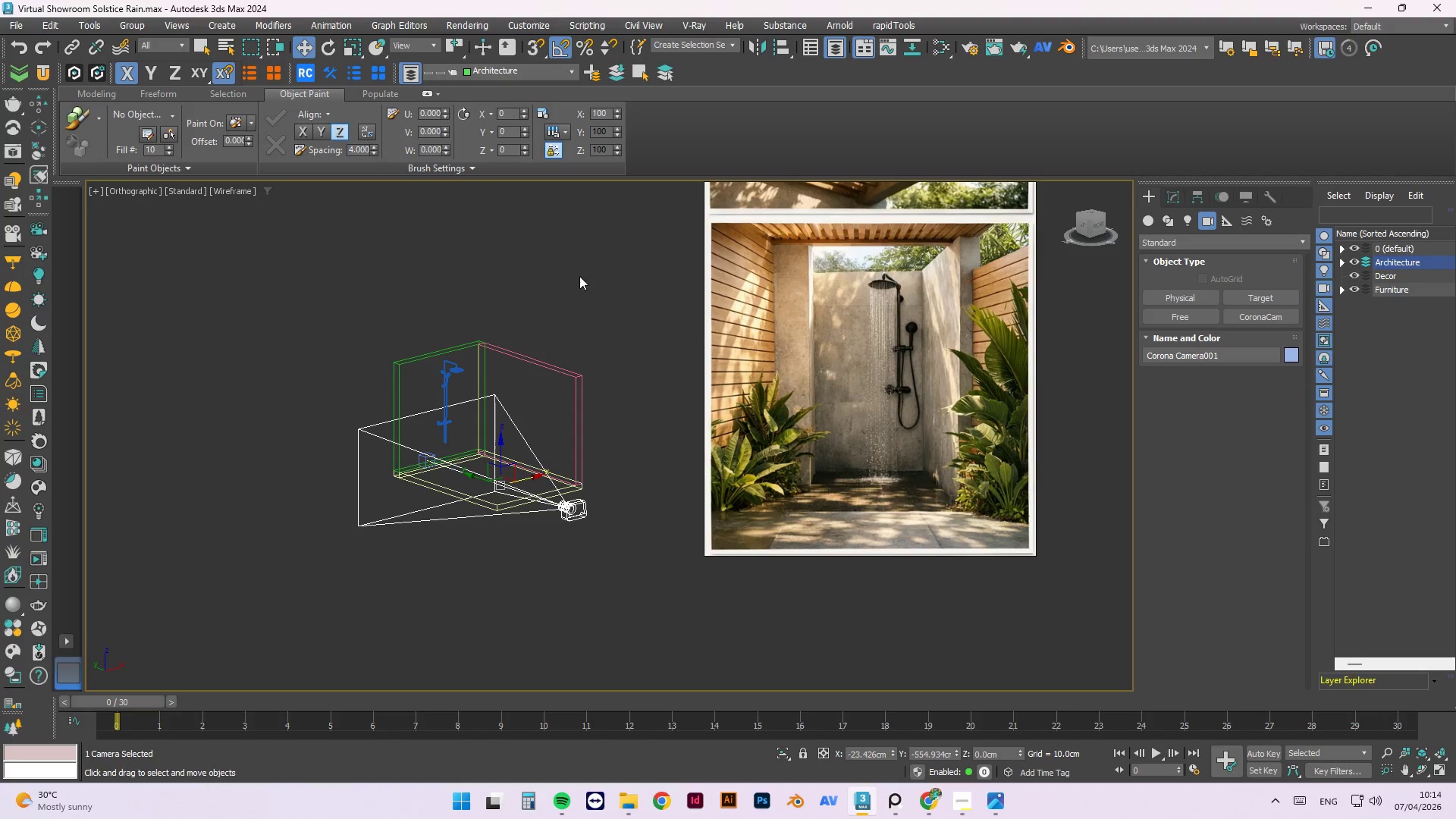 
left_click([579, 275])
 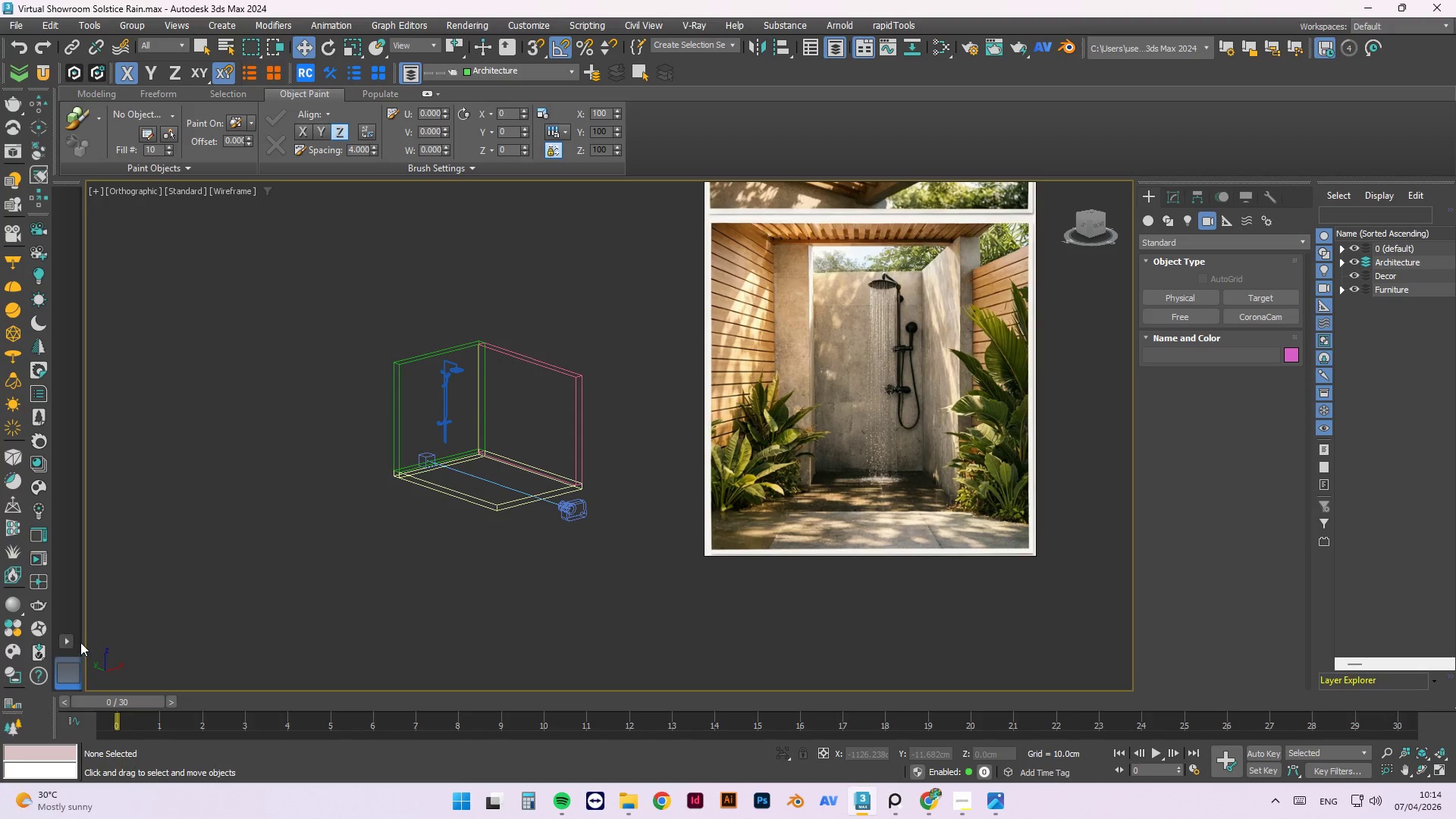 
left_click([64, 638])
 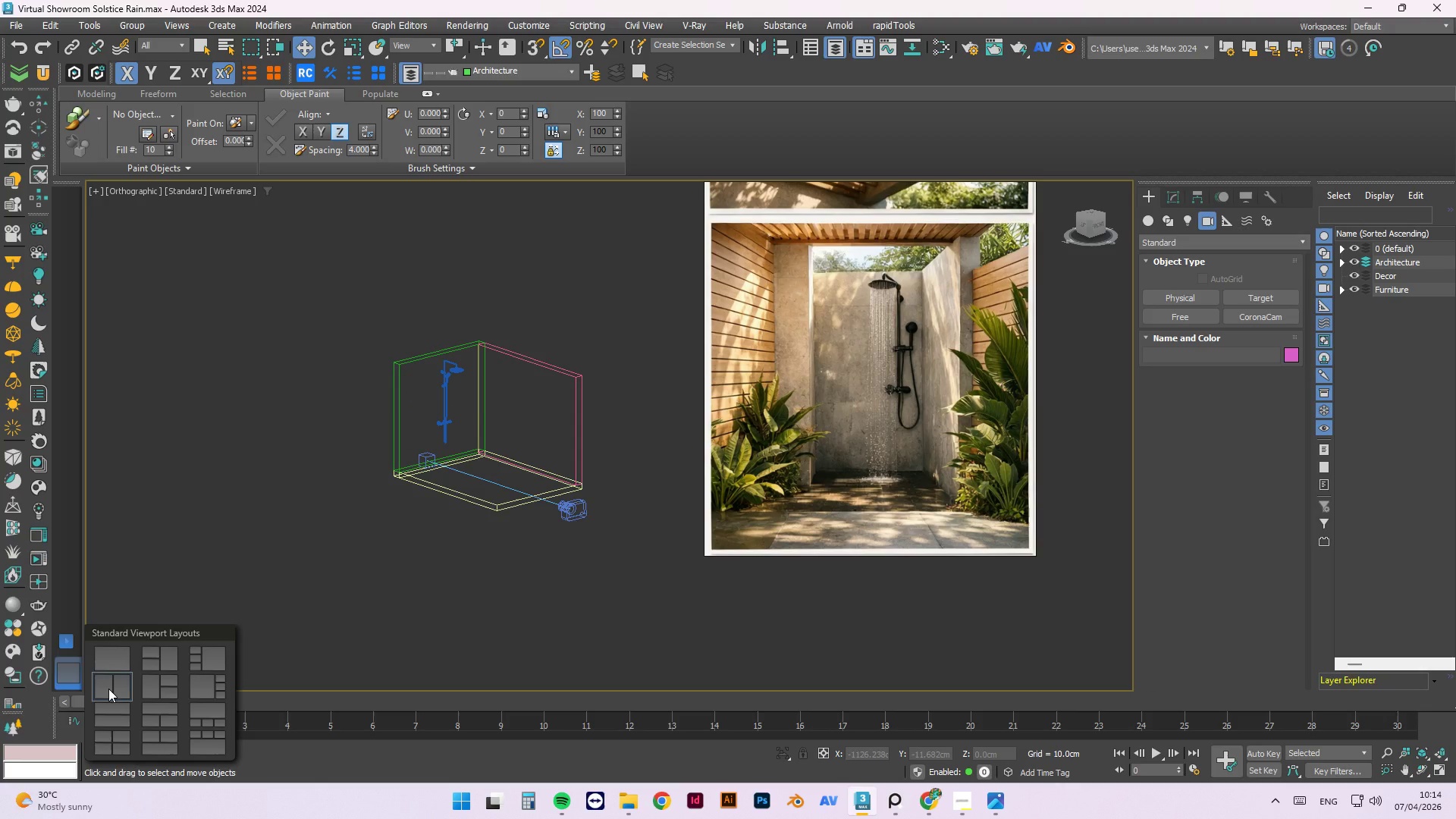 
left_click([108, 689])
 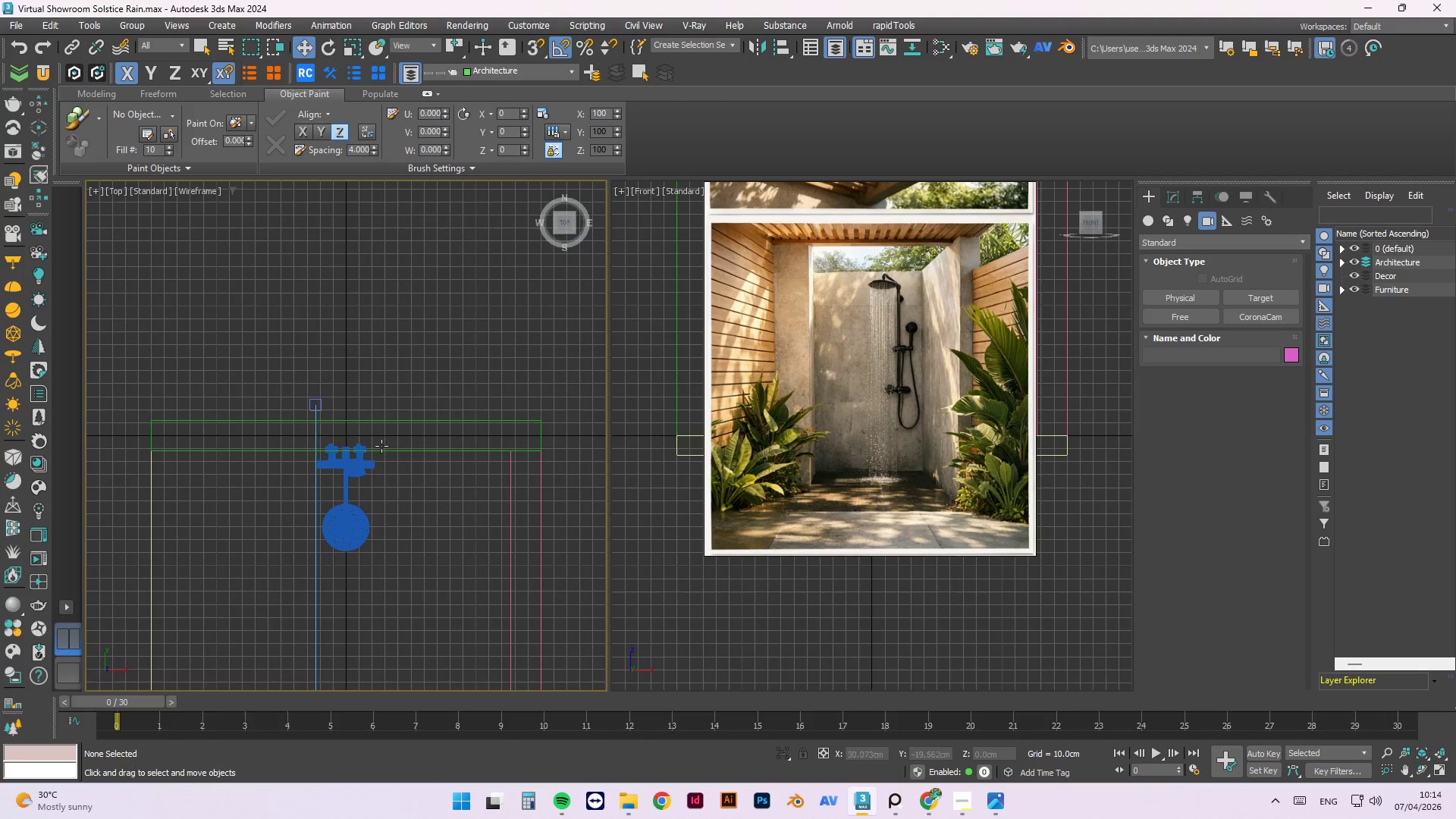 
left_click([369, 371])
 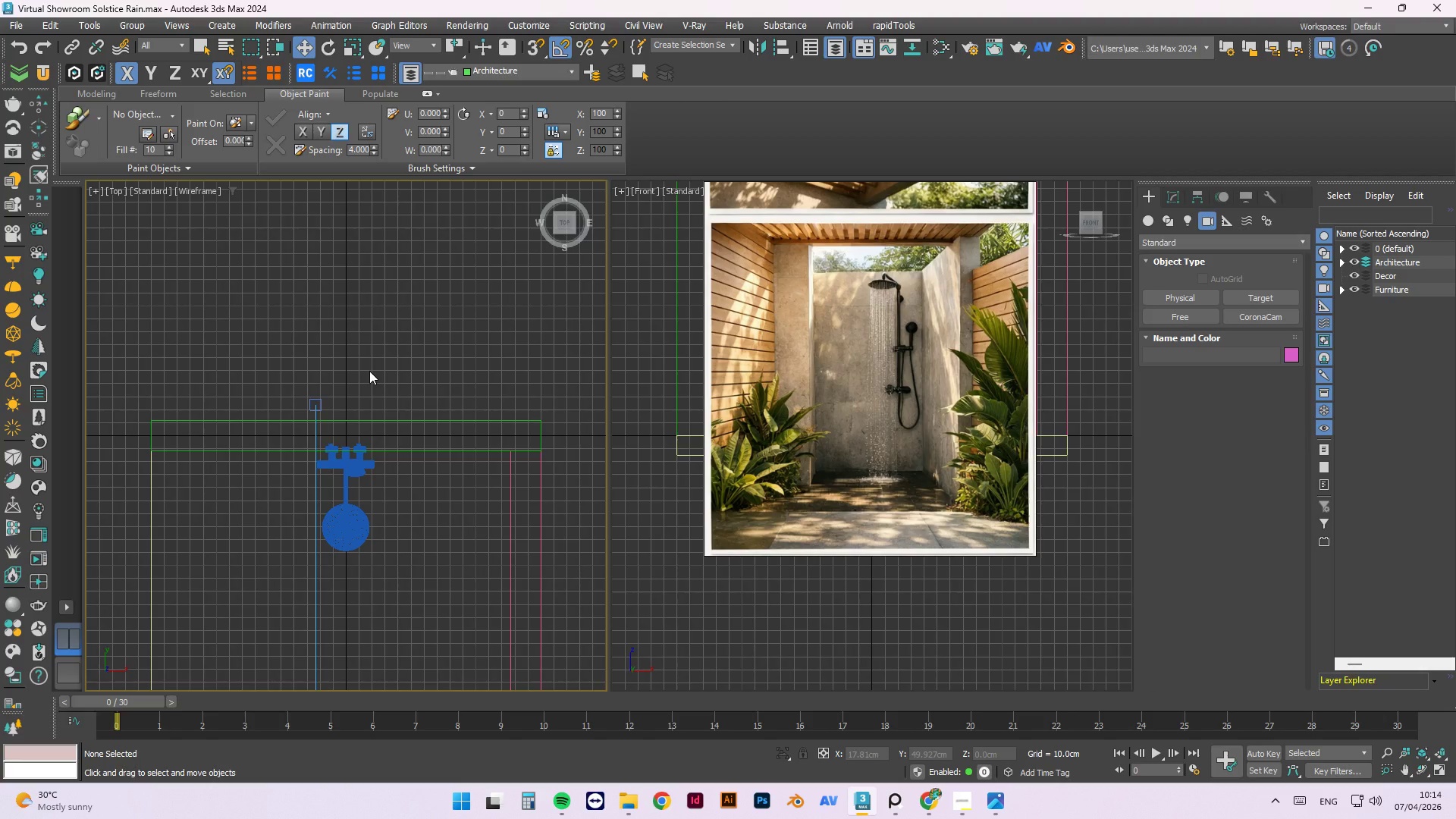 
key(C)
 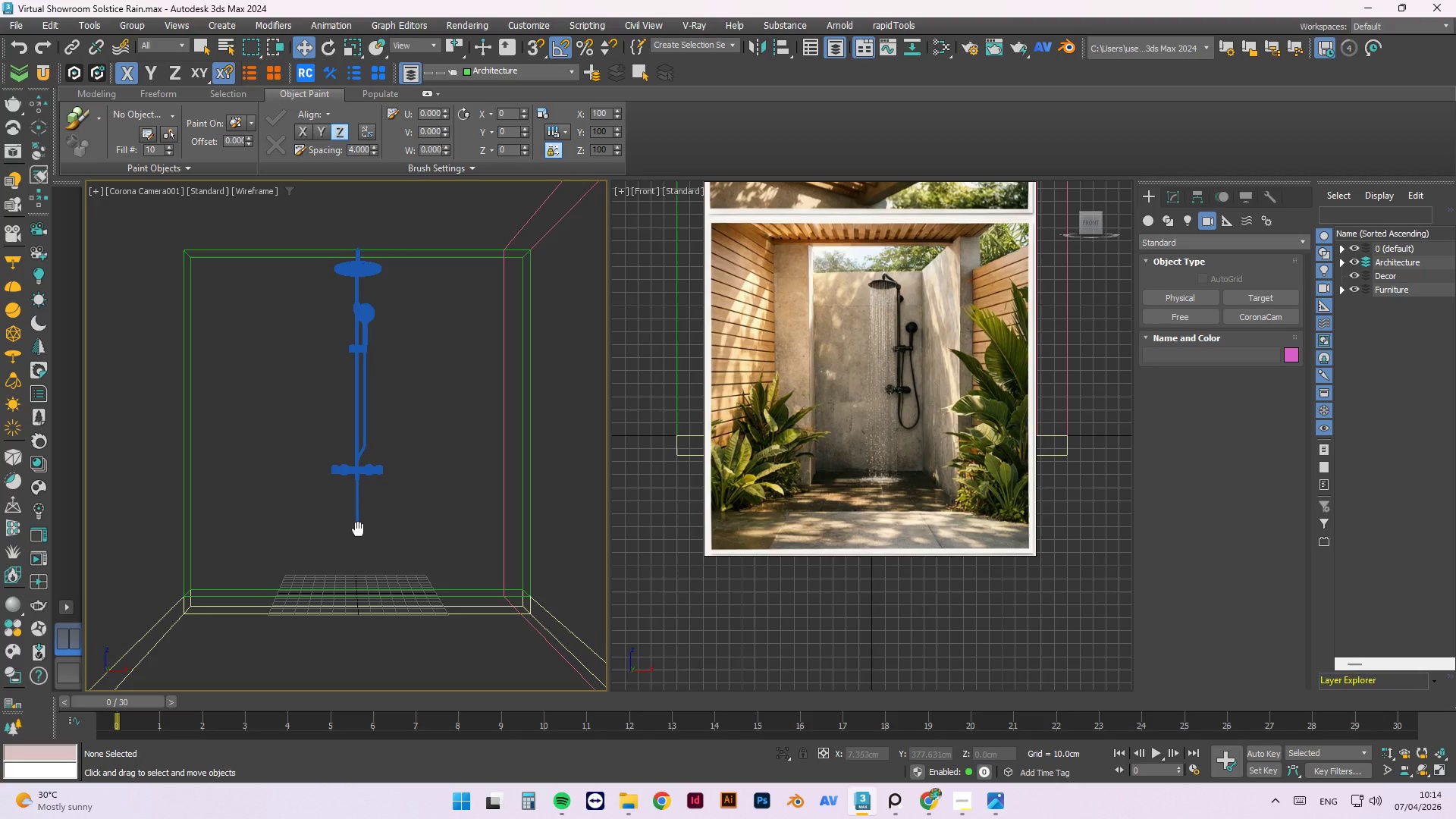 
wait(10.86)
 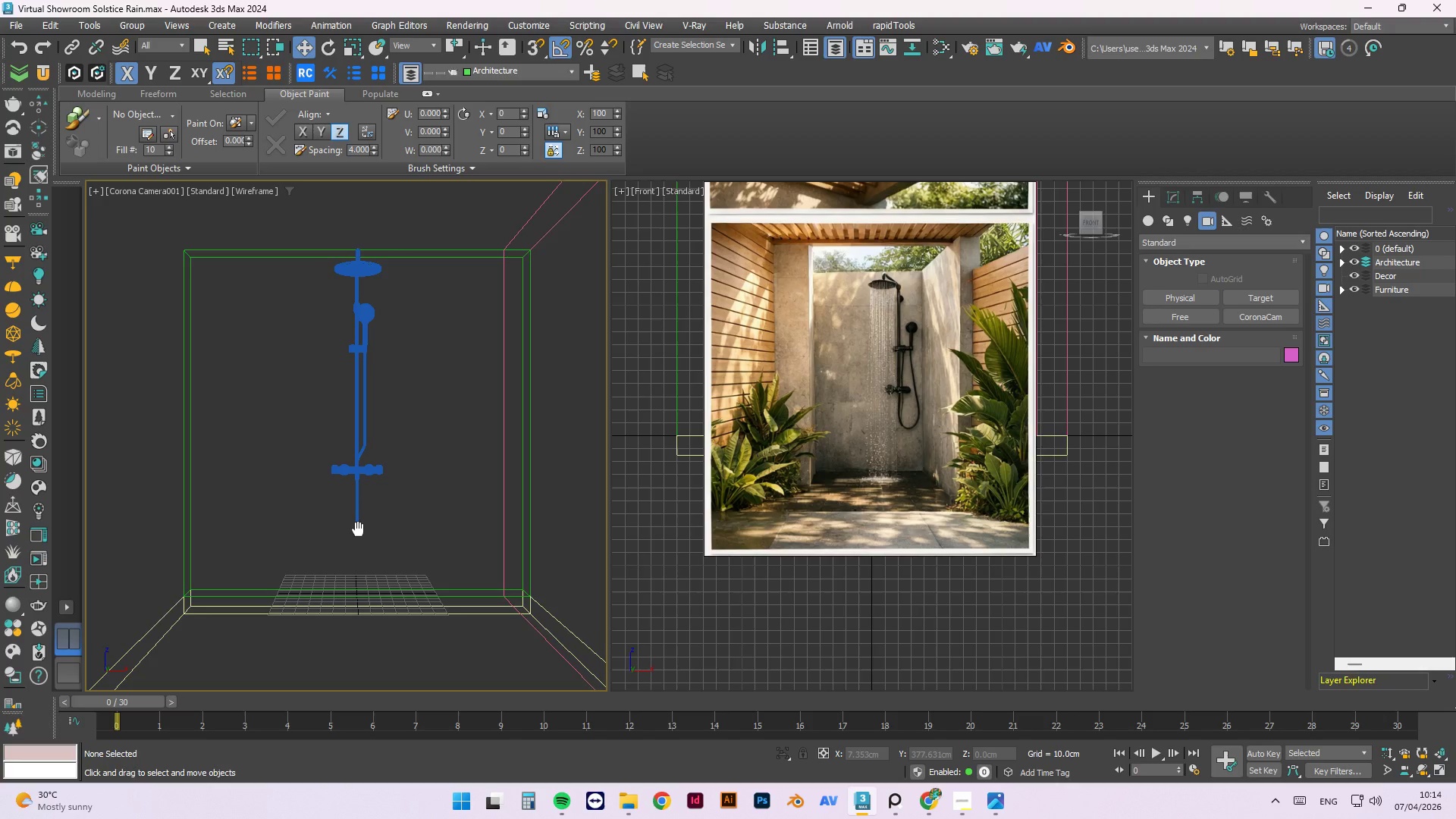 
left_click([362, 323])
 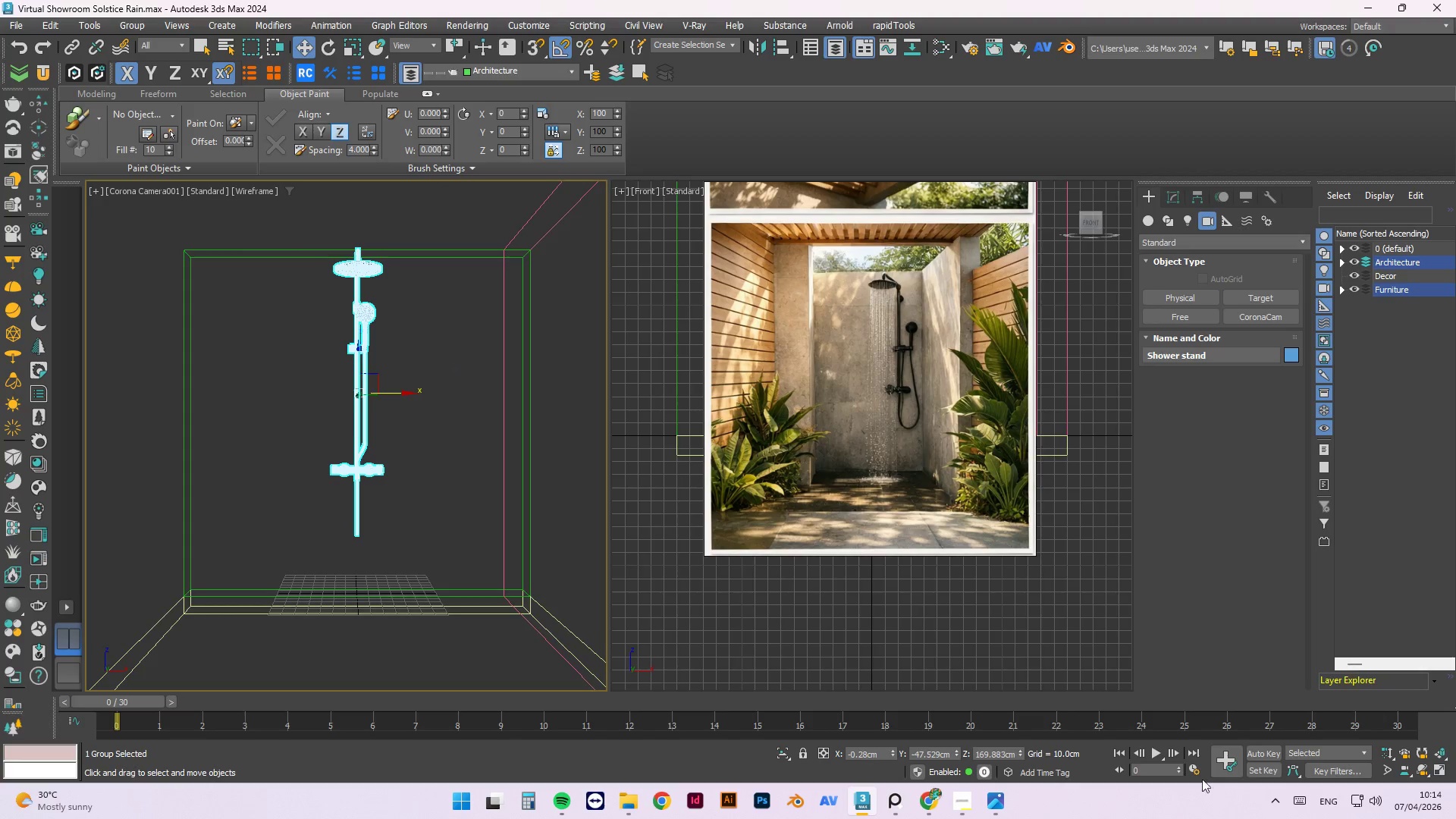 
left_click([935, 809])
 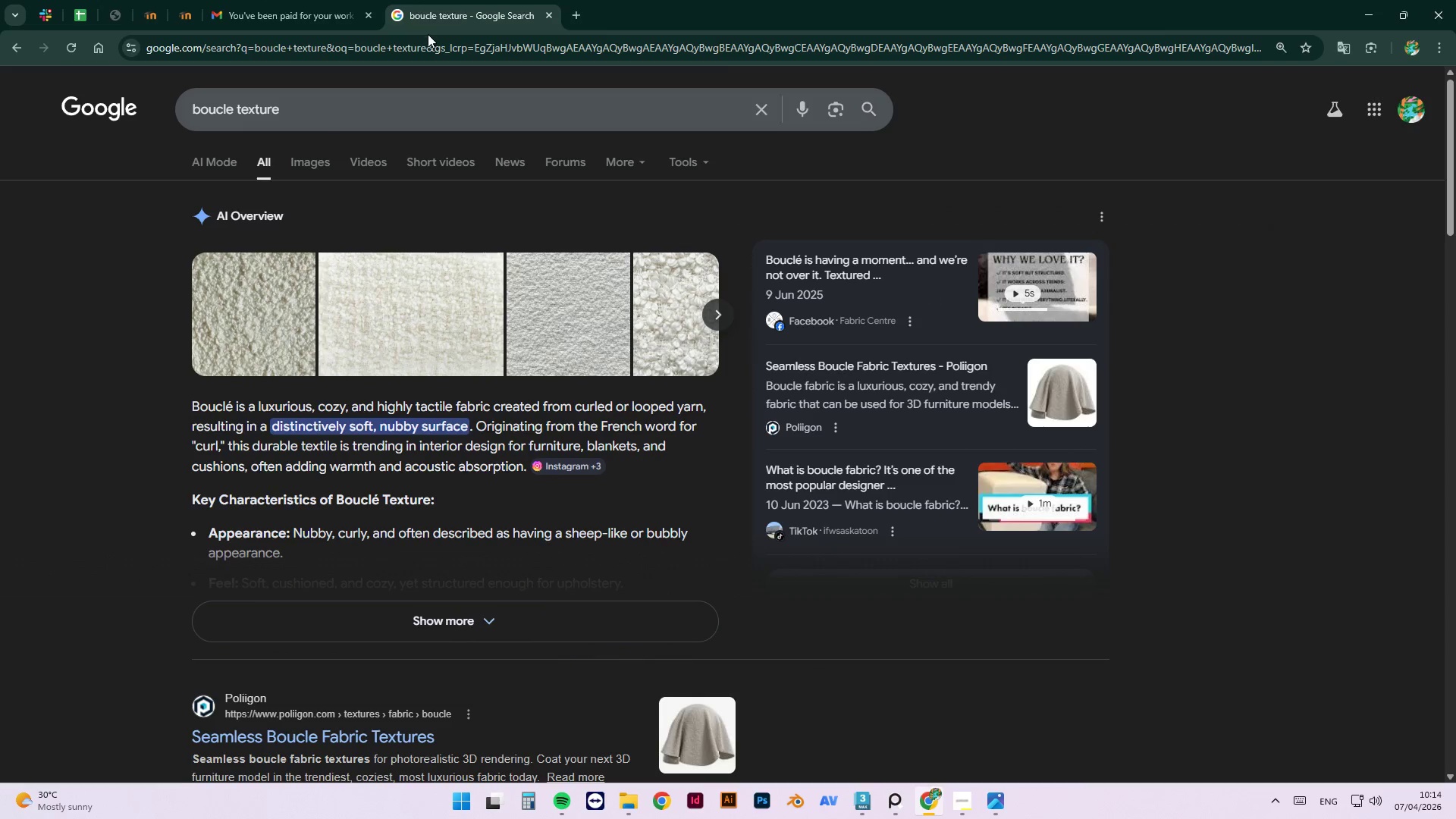 
mouse_move([350, 17])
 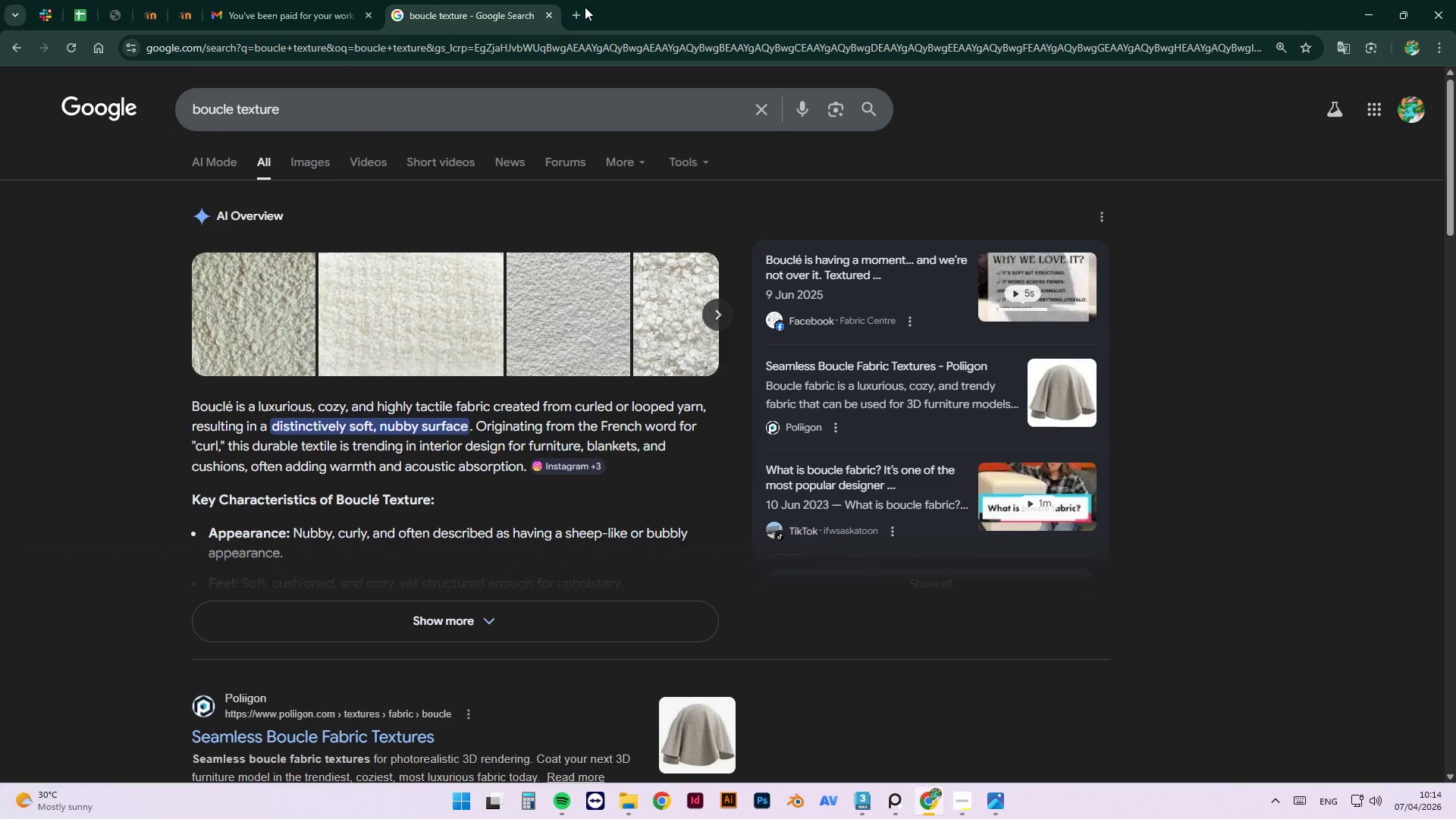 
left_click([583, 8])
 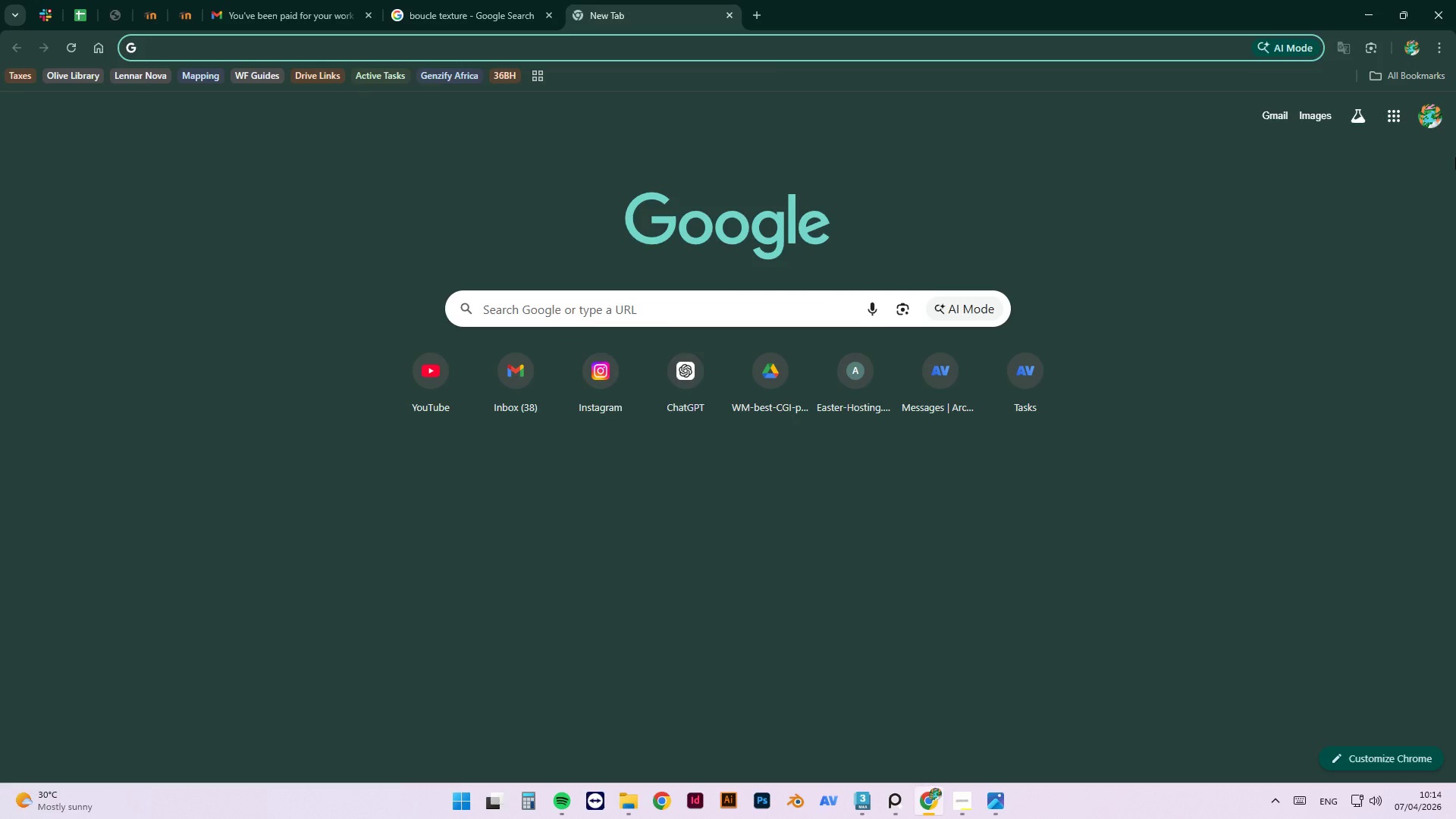 
type(dimensions.com)
 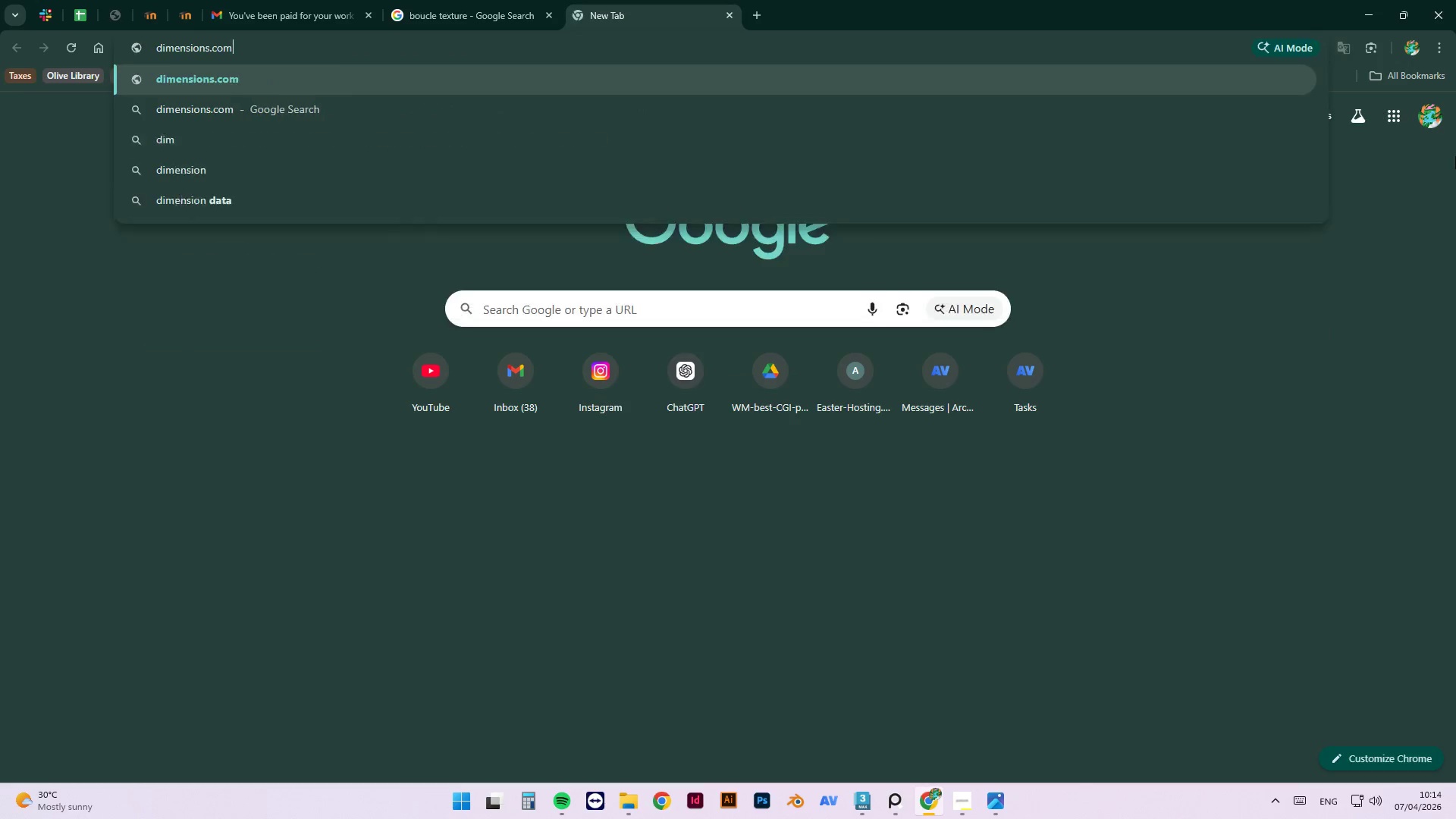 
key(Enter)
 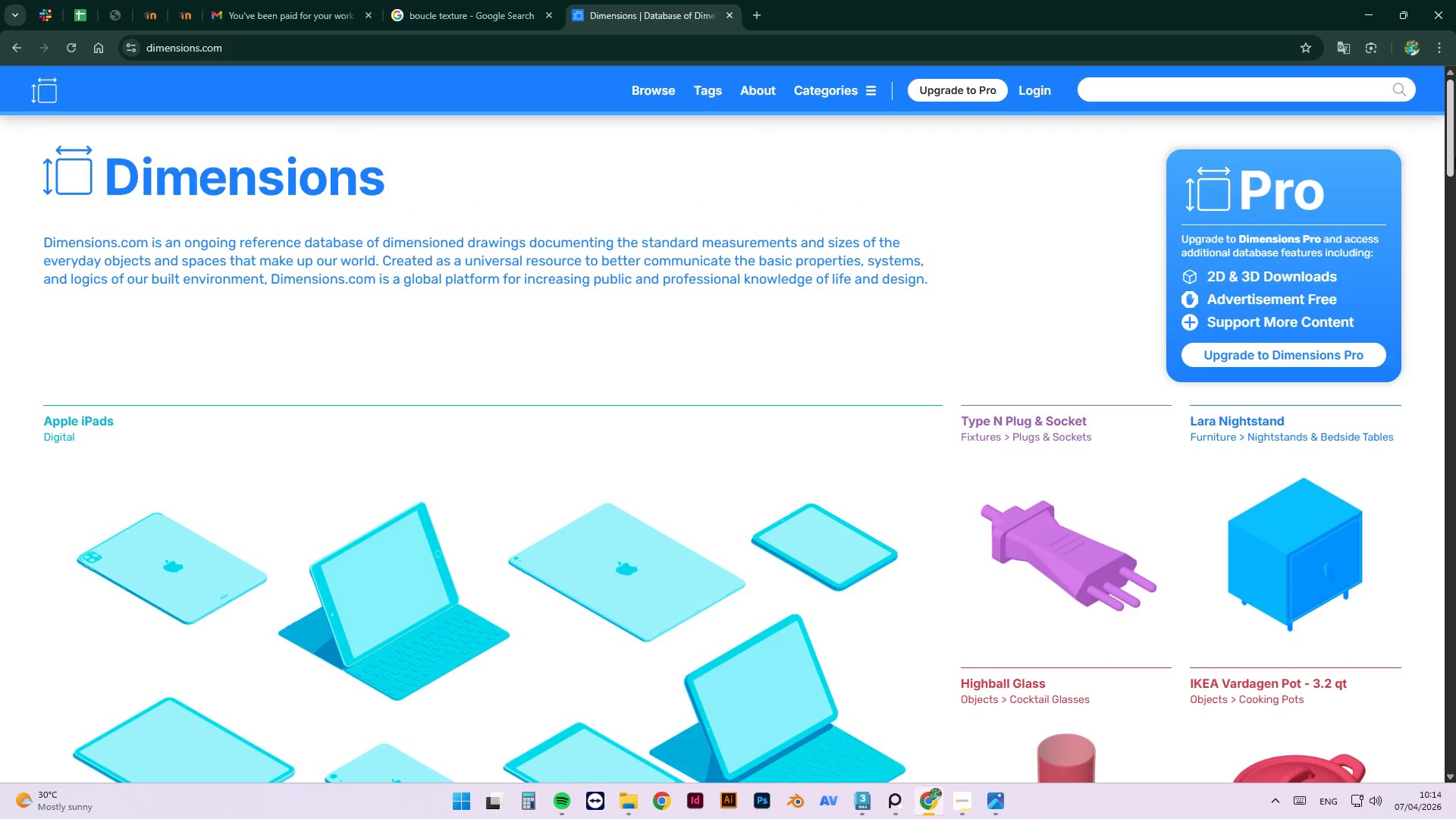 
wait(9.75)
 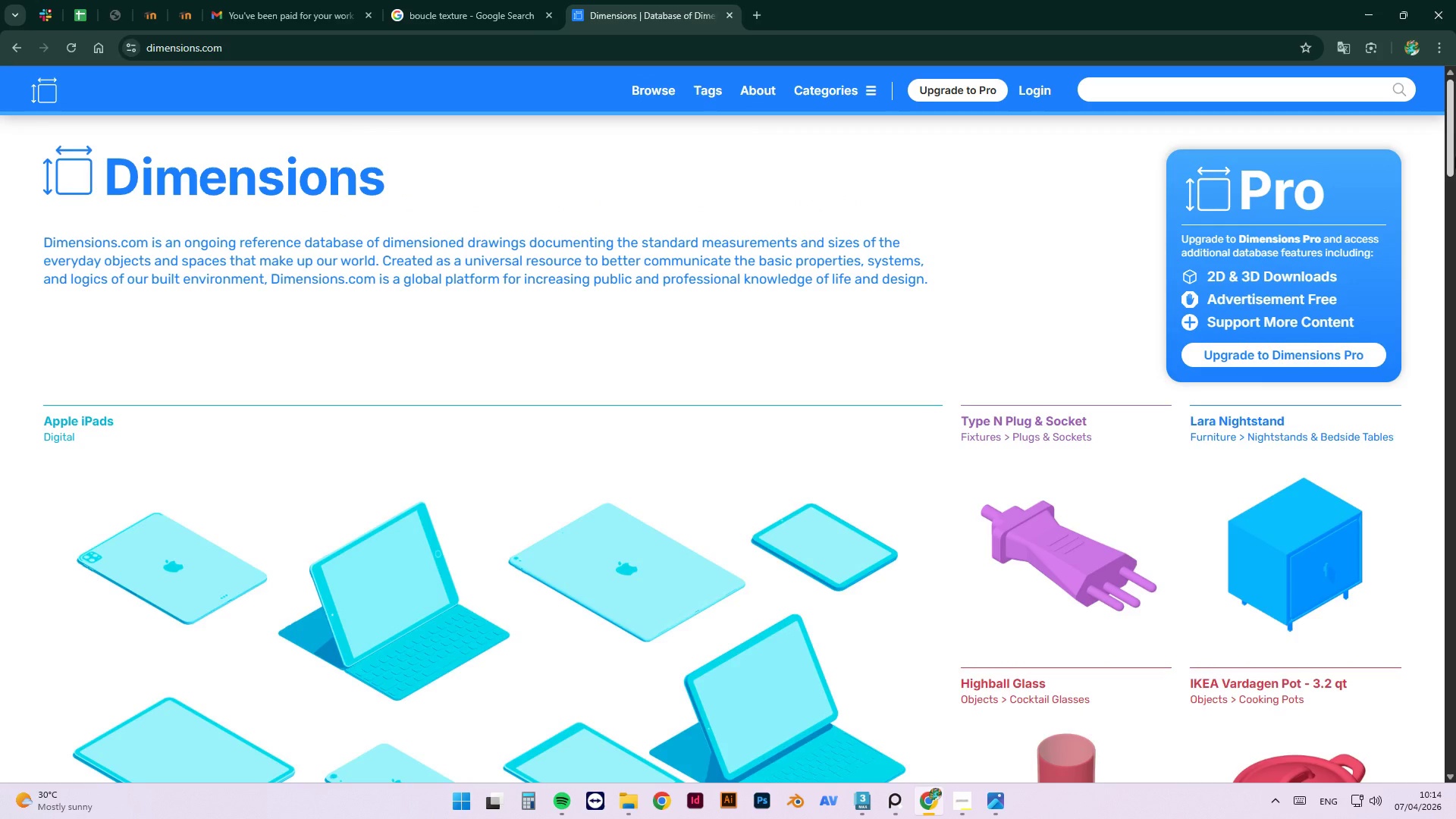 
left_click([1052, 98])
 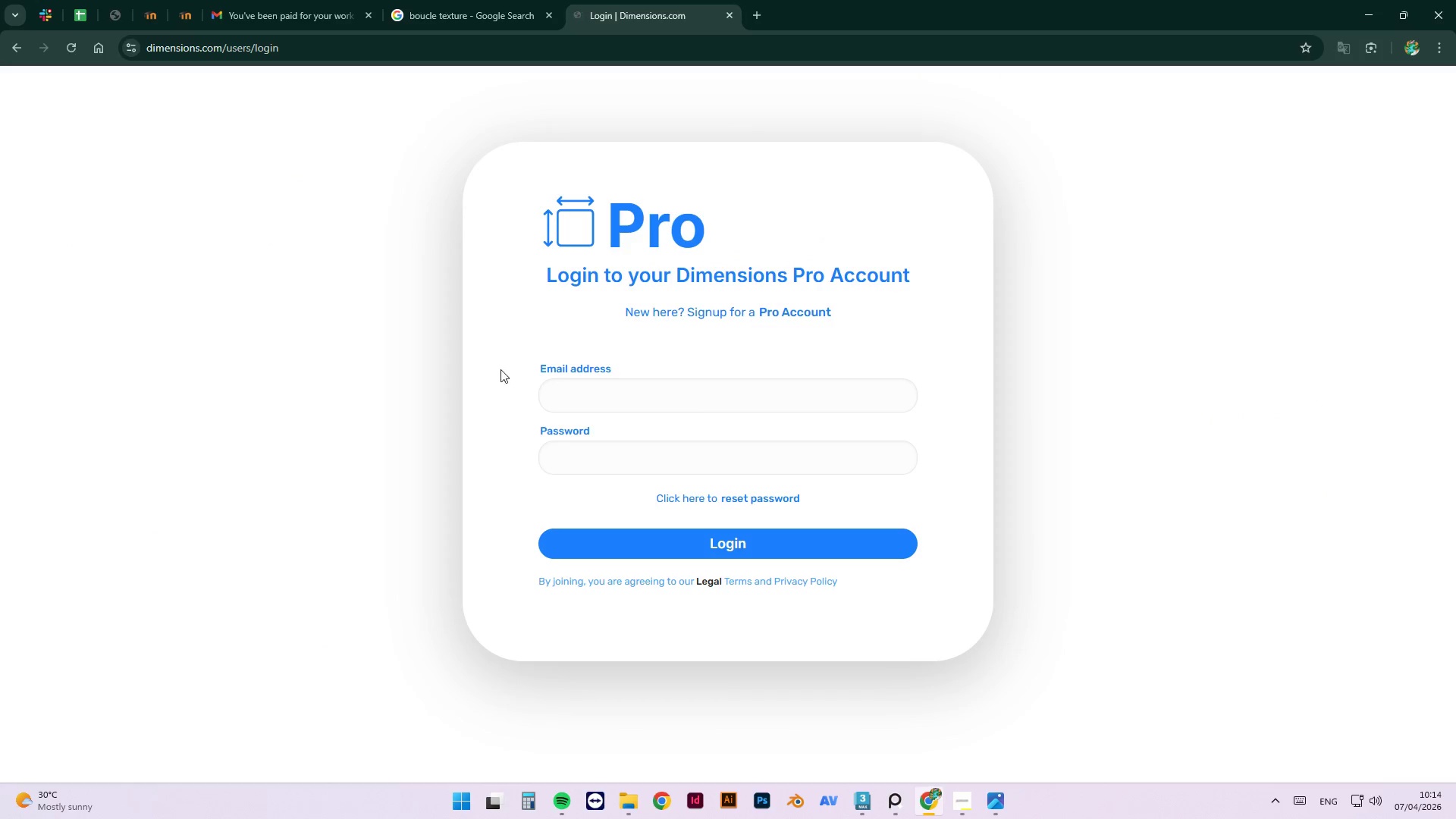 
left_click([568, 398])
 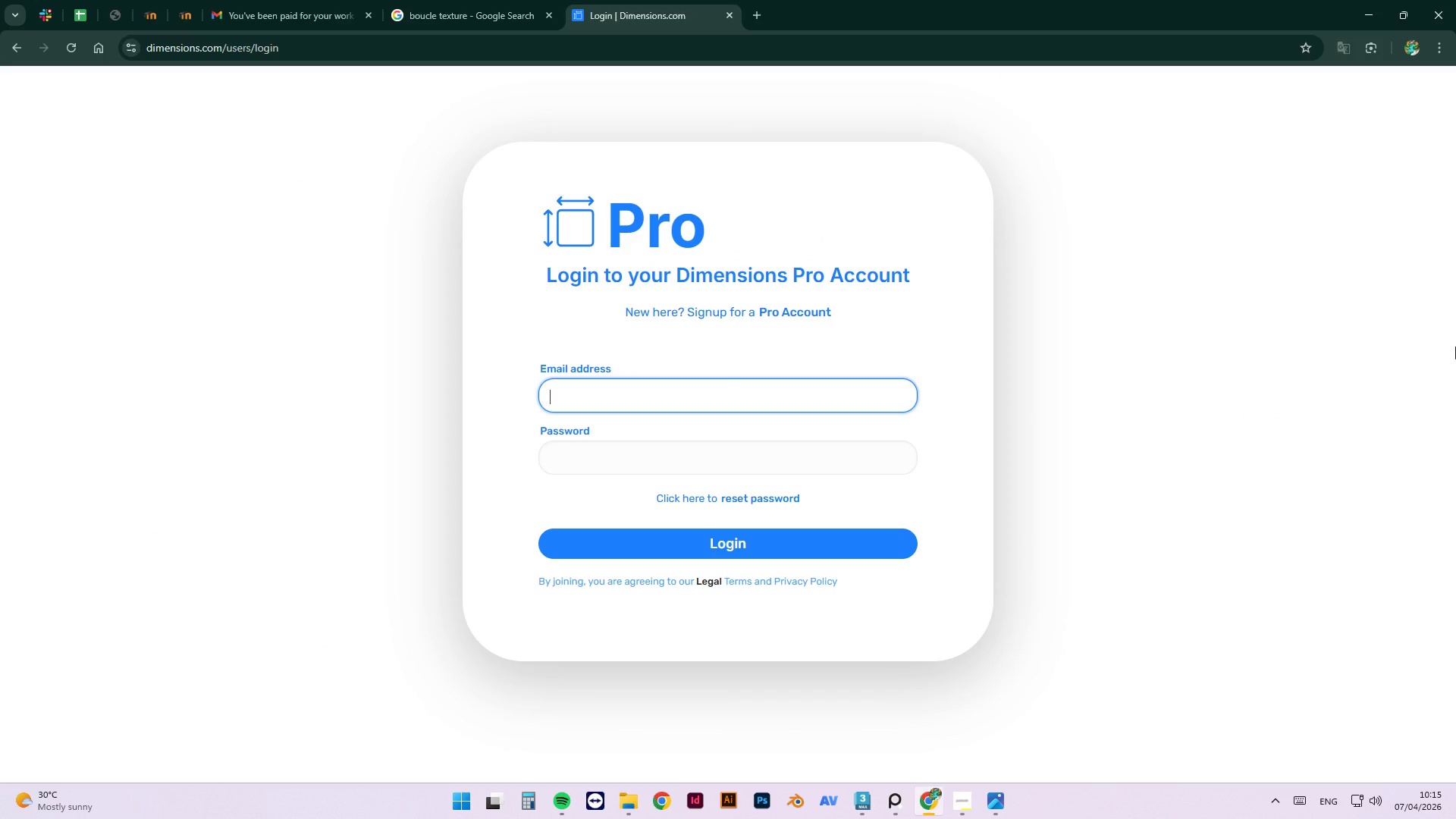 
type([redacted])
key(Backspace)
type([redacted])
key(Tab)
type([redacted])
 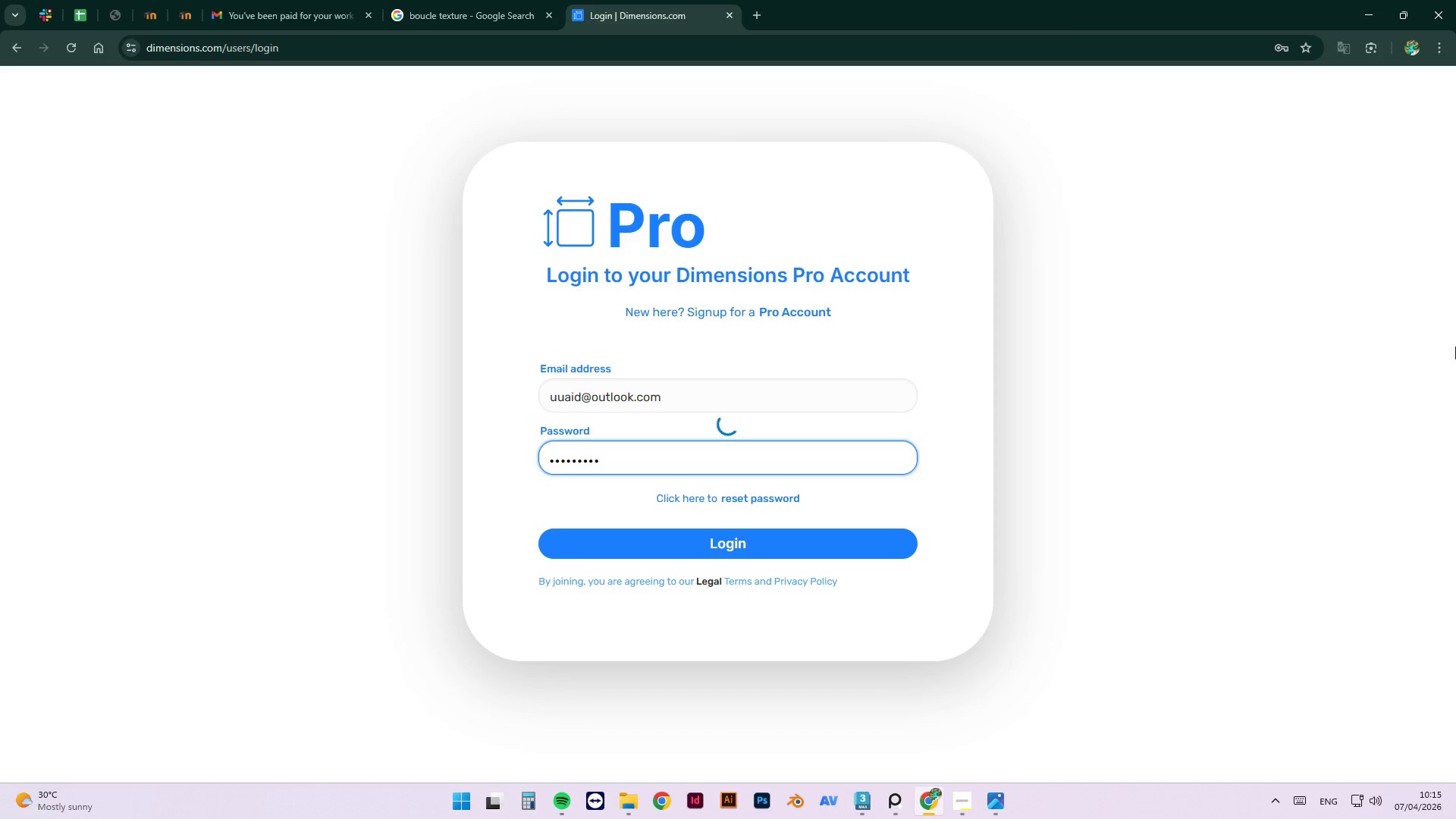 
 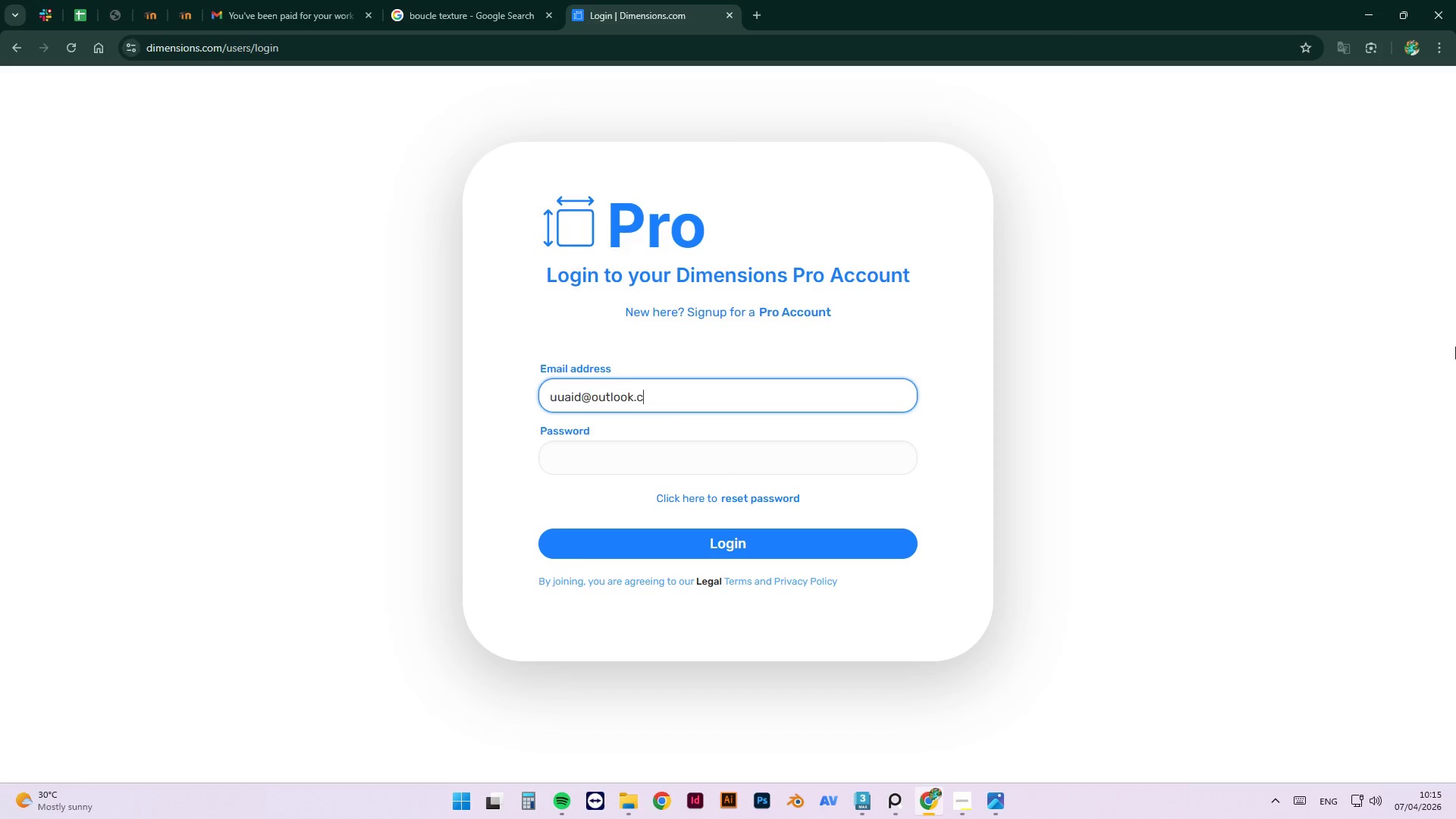 
key(Enter)
 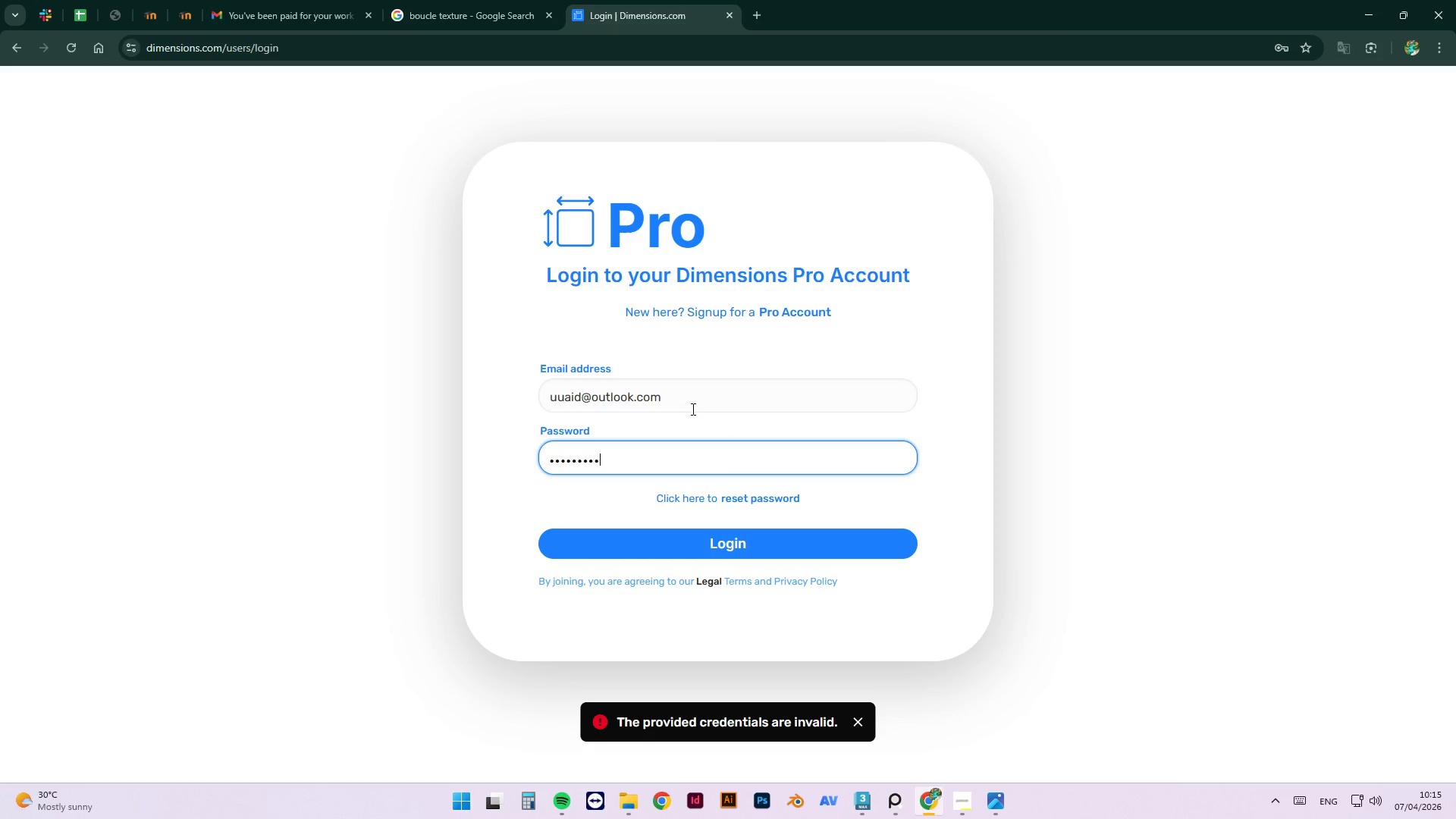 
wait(6.0)
 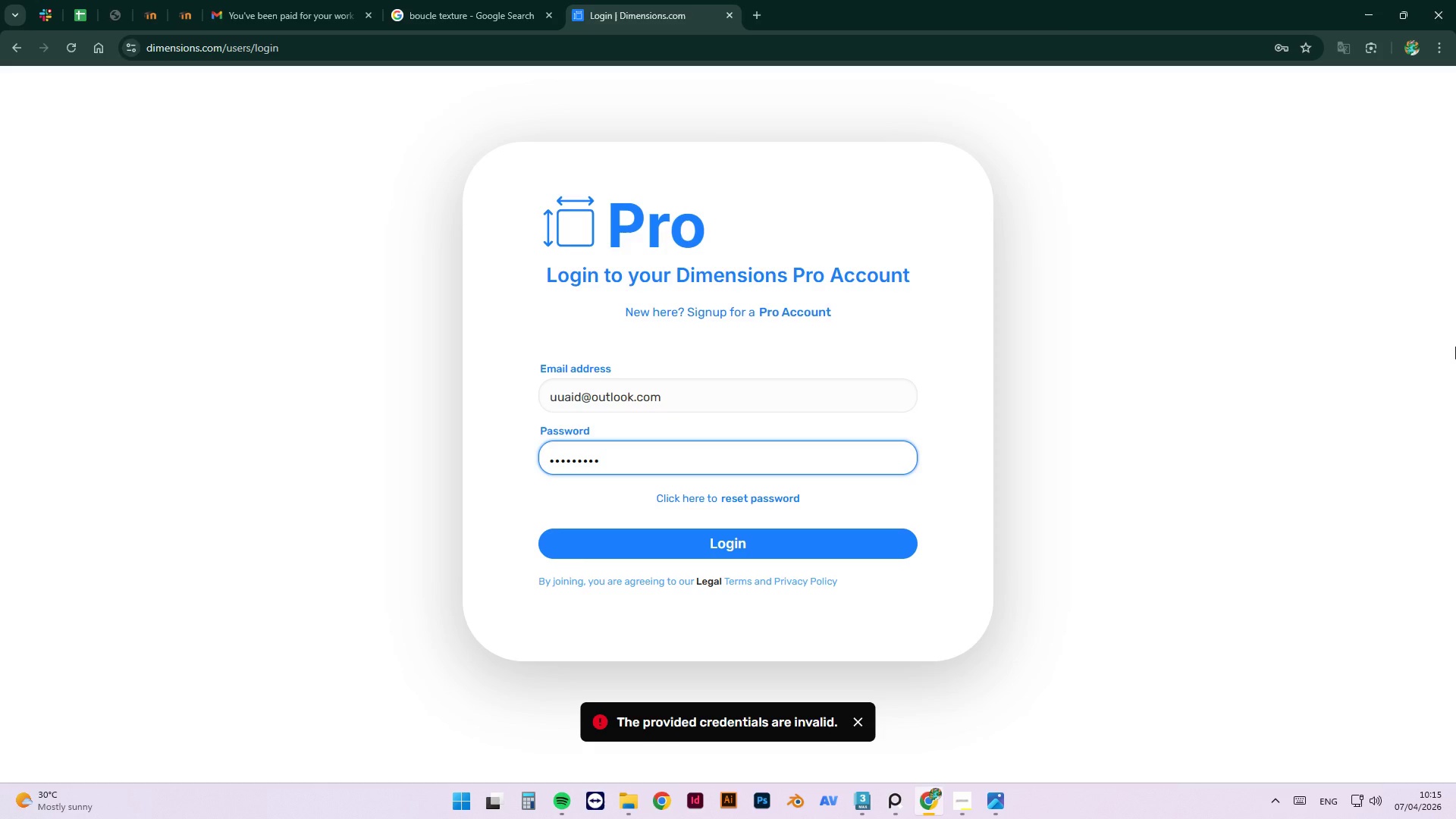 
left_click_drag(start_coordinate=[689, 394], to_coordinate=[513, 404])
 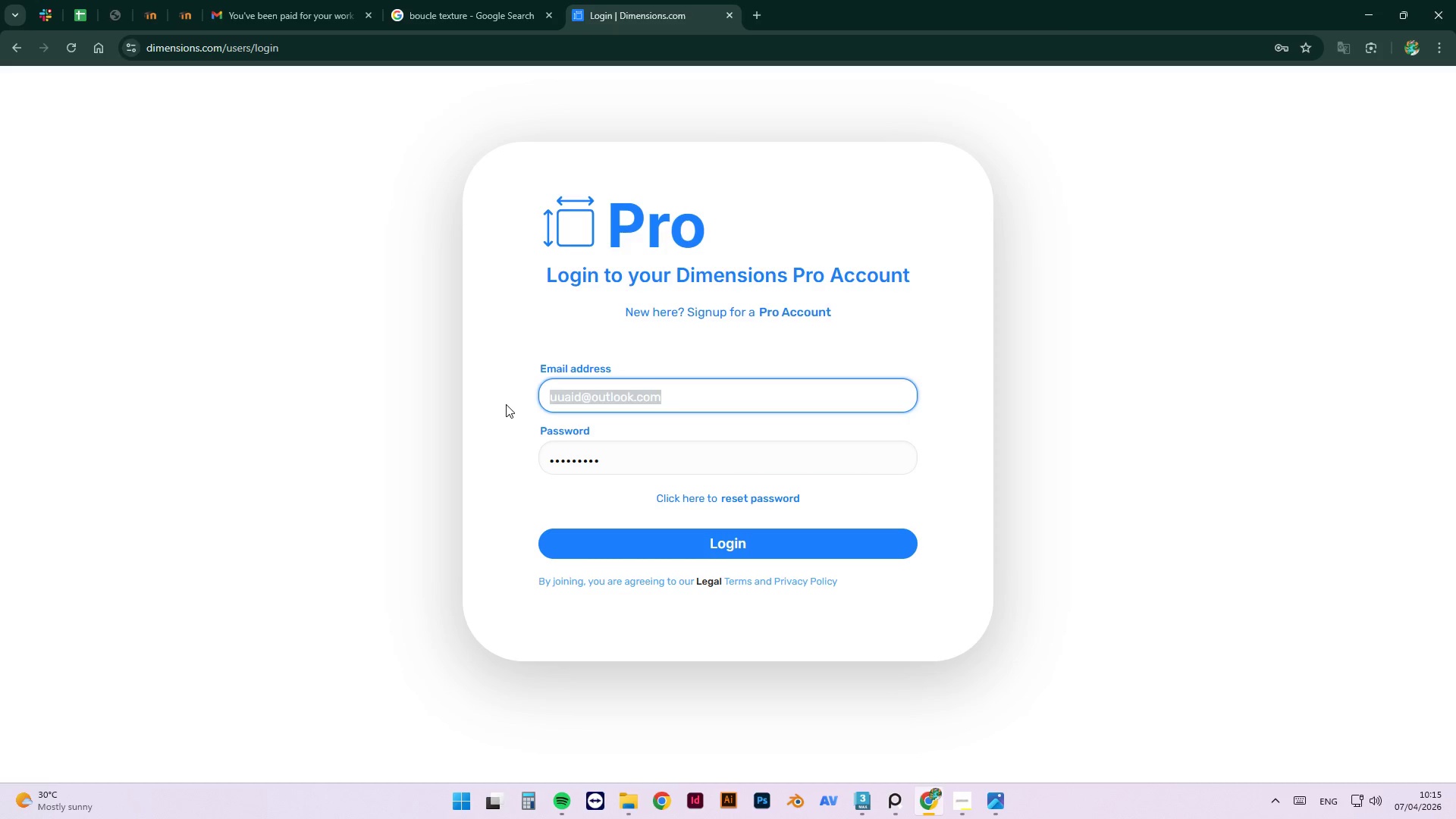 
key([redacted])
 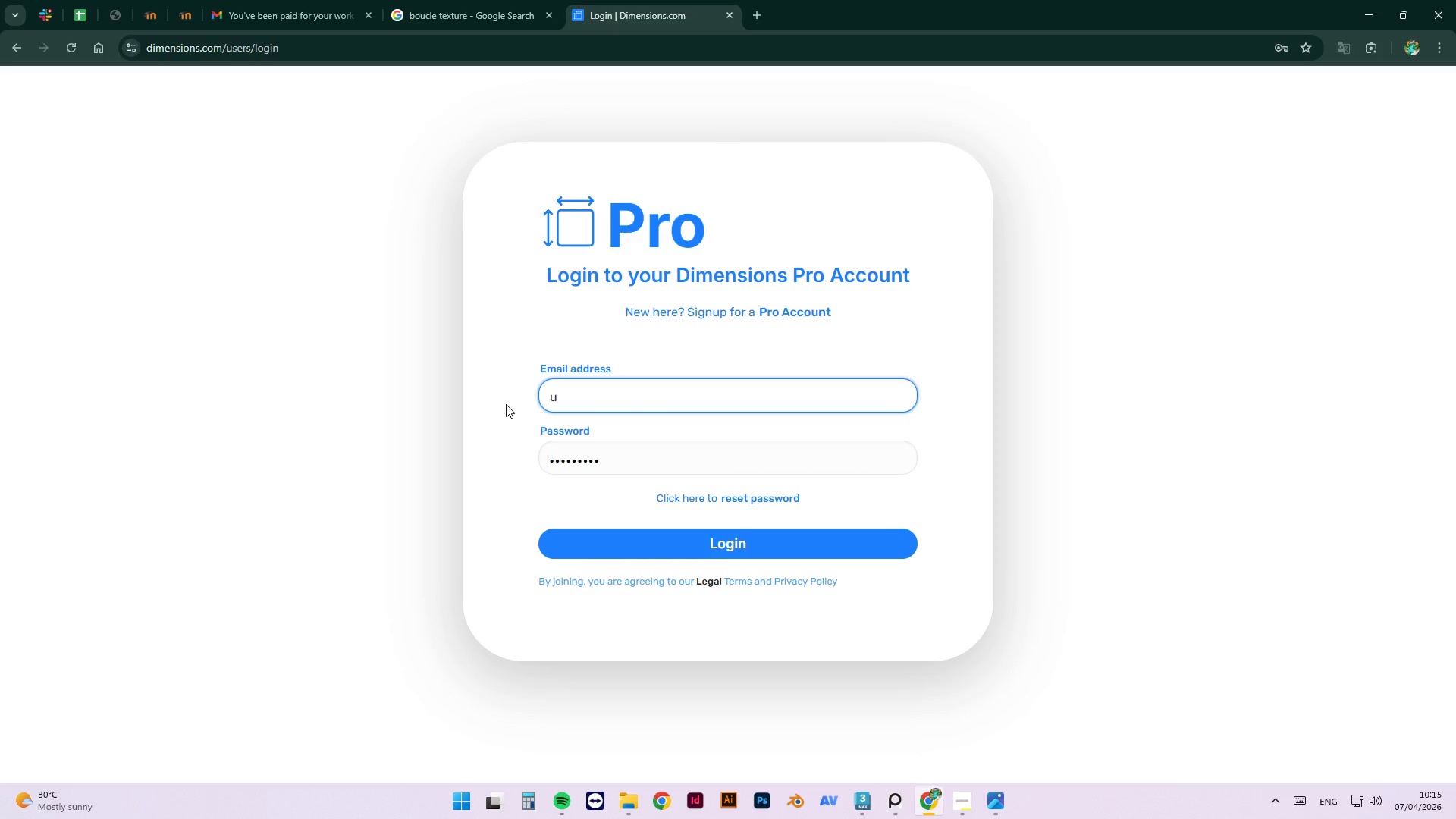 
type([redacted])
key(Backspace)
key(Backspace)
type([redacted])
key(Tab)
type([redacted])
 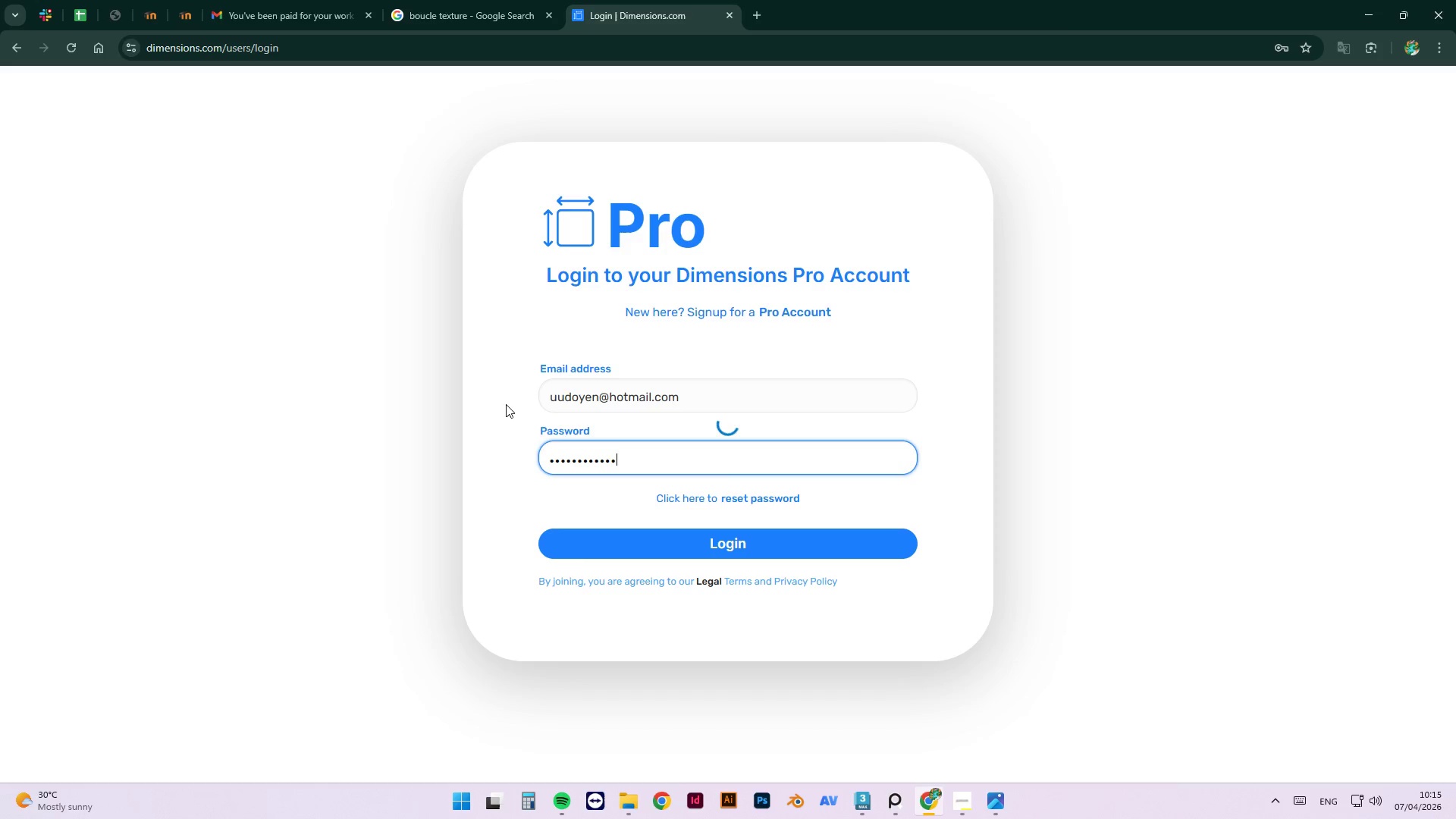 
 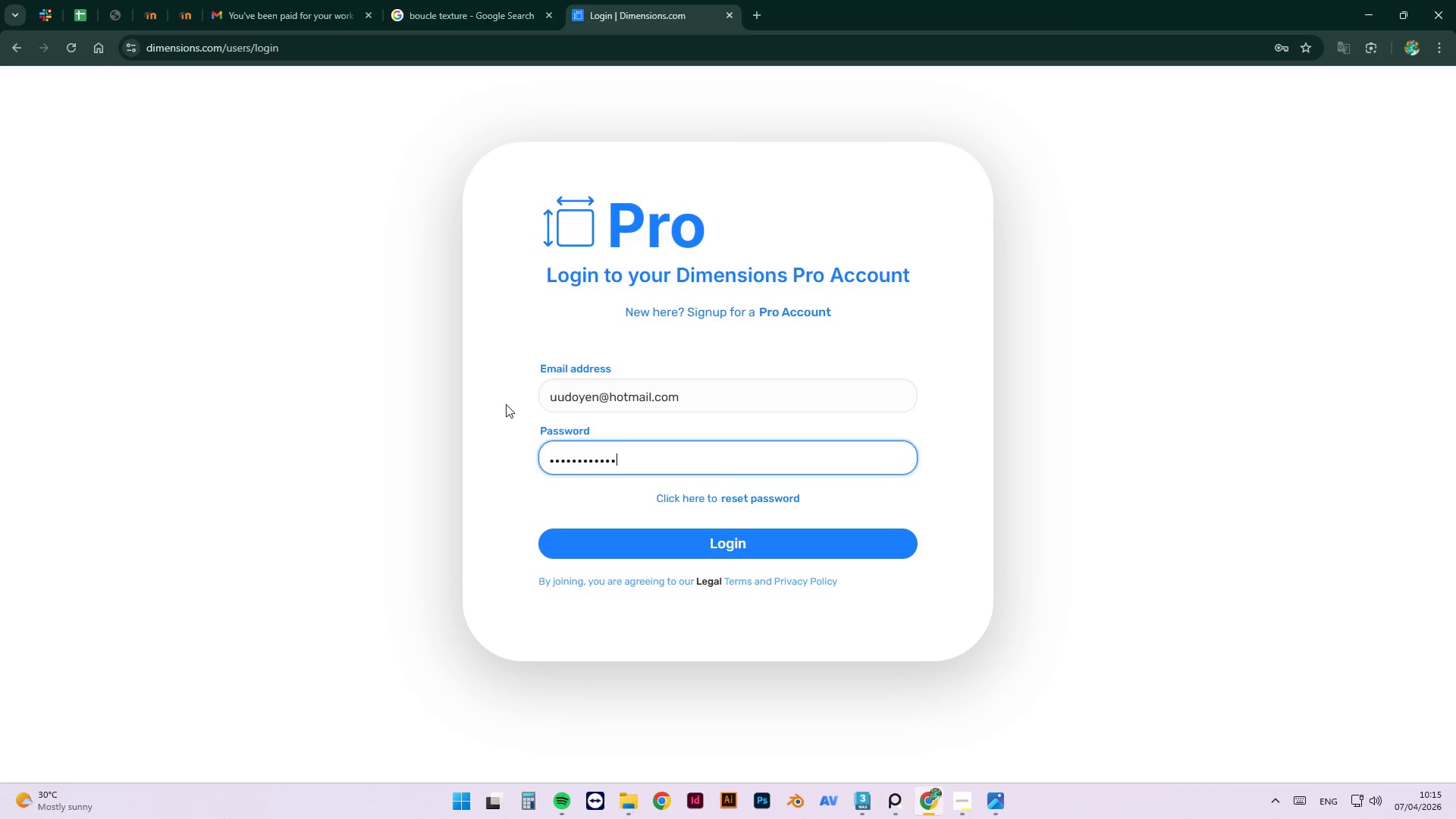 
key(Enter)
 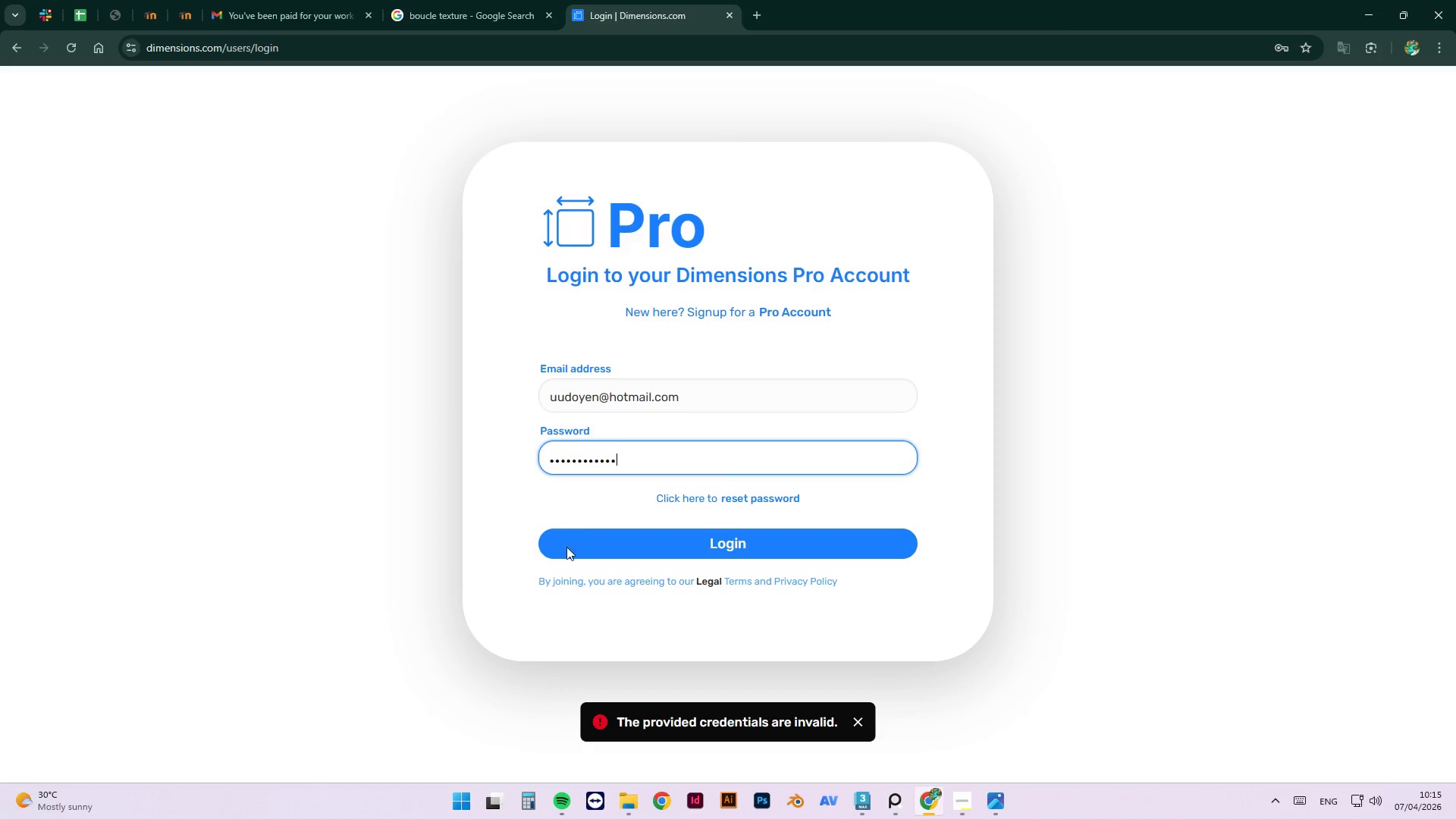 
left_click([725, 500])
 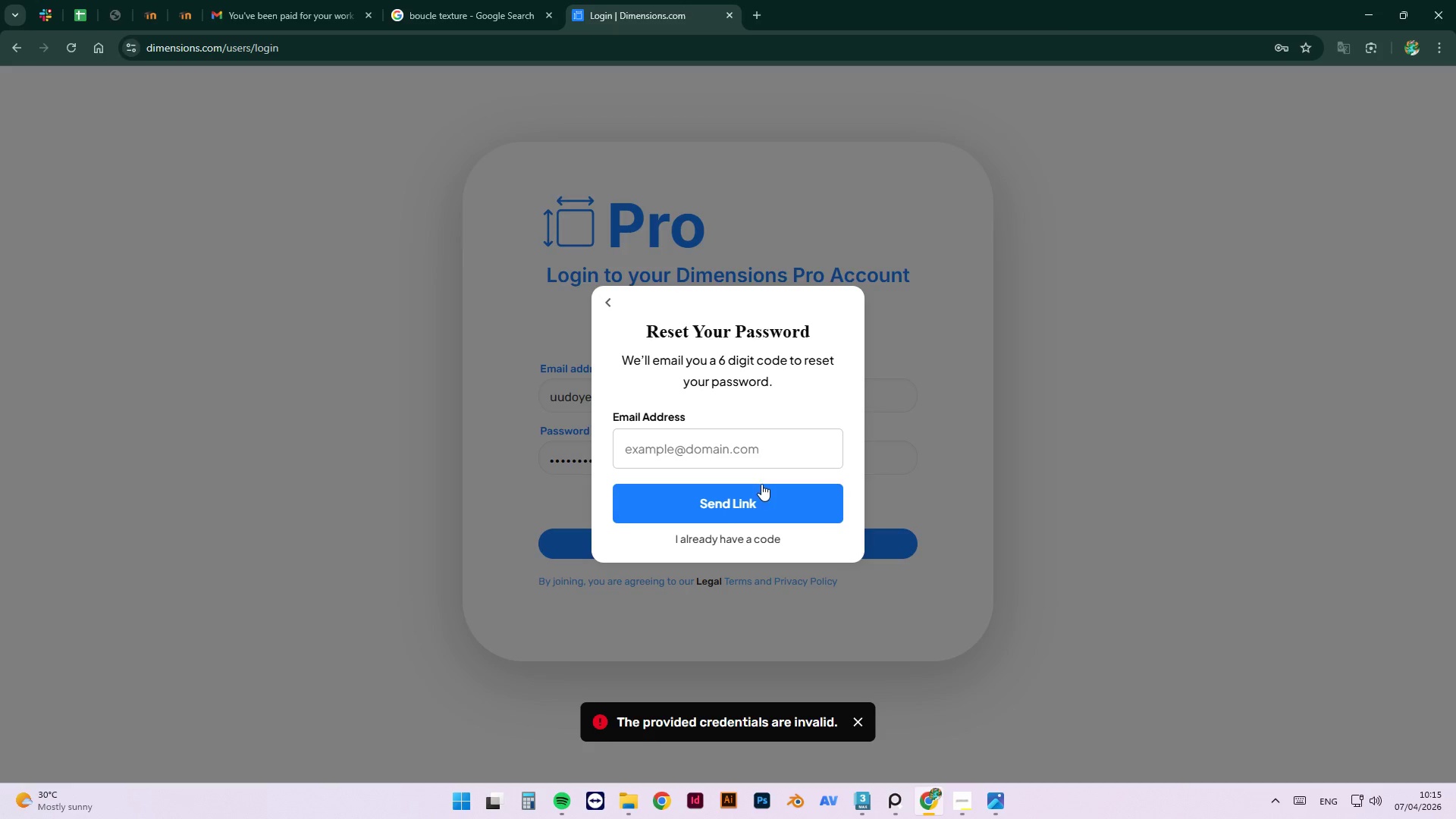 
left_click([746, 456])
 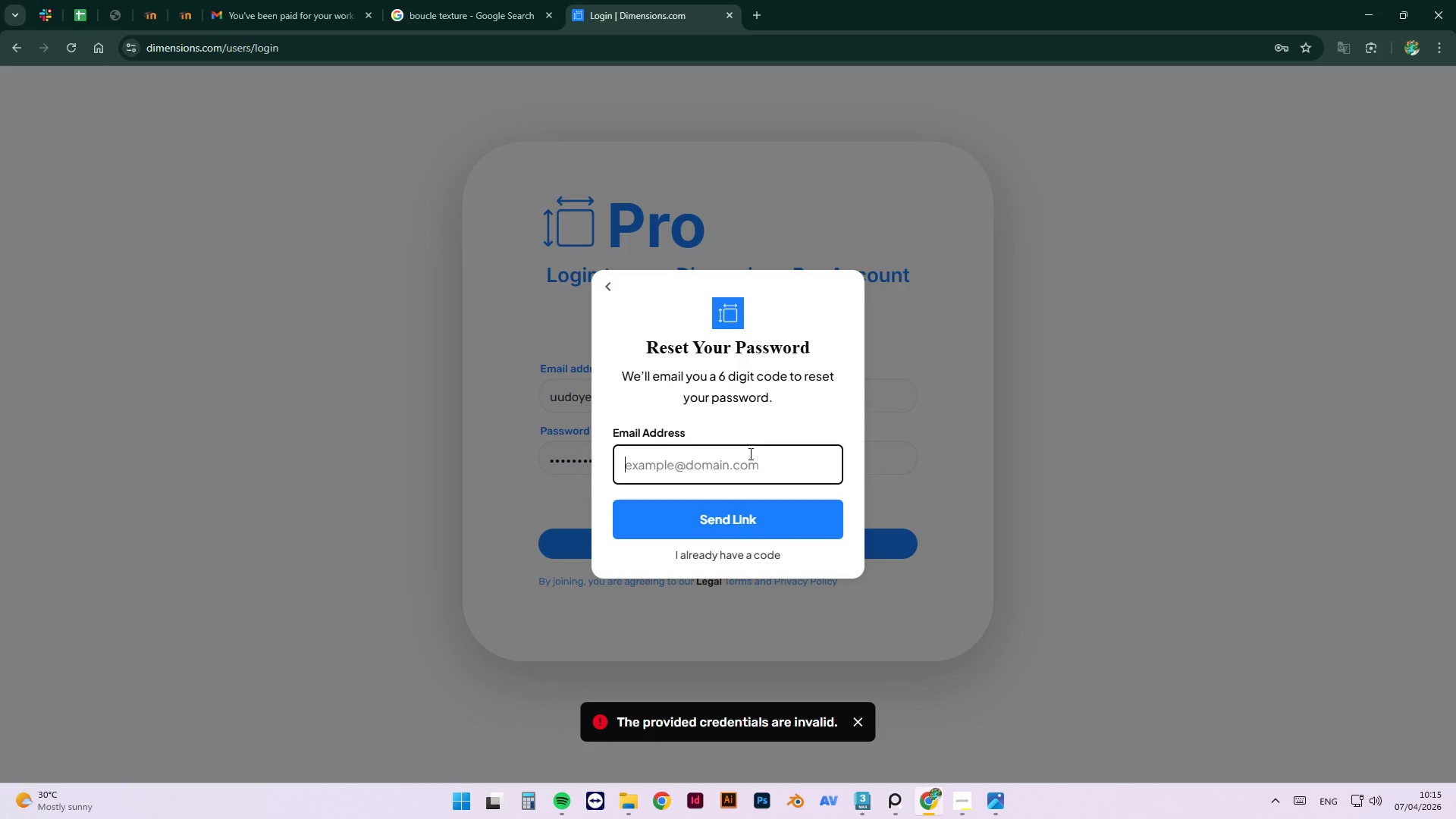 
type([redacted])
key(Backspace)
type([redacted])
 